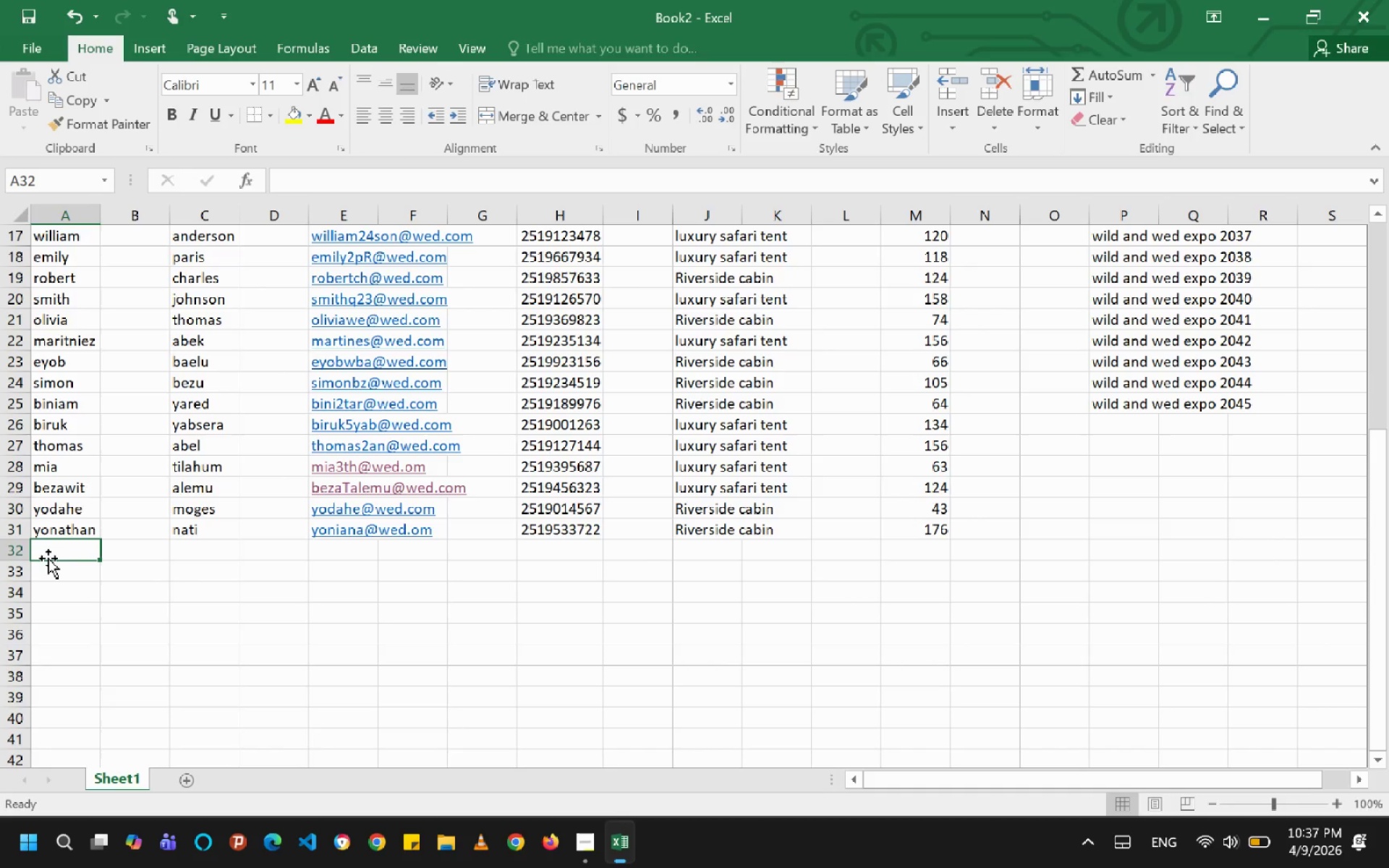 
type(YEDIDYA)
 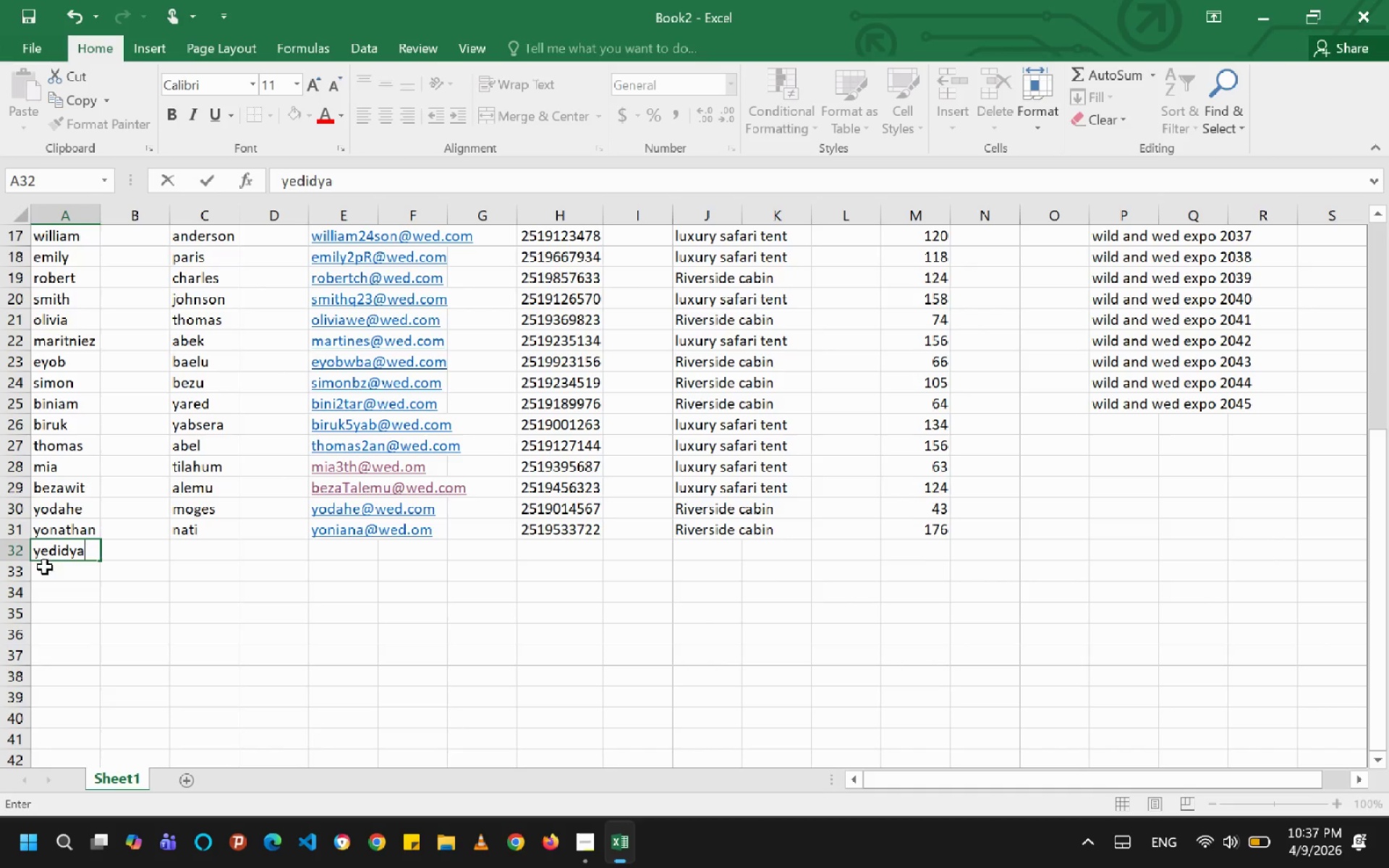 
key(ArrowRight)
 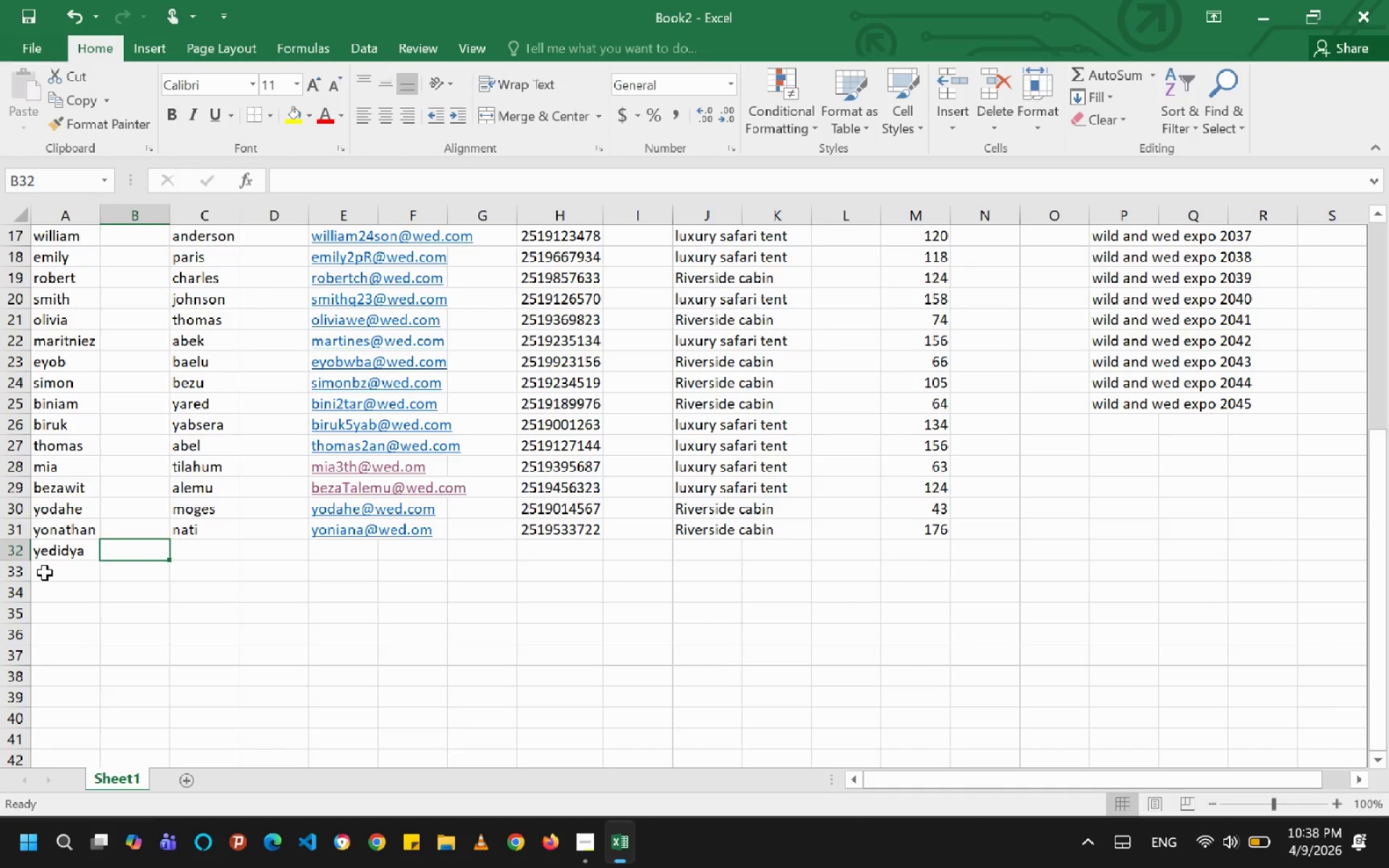 
key(ArrowRight)
 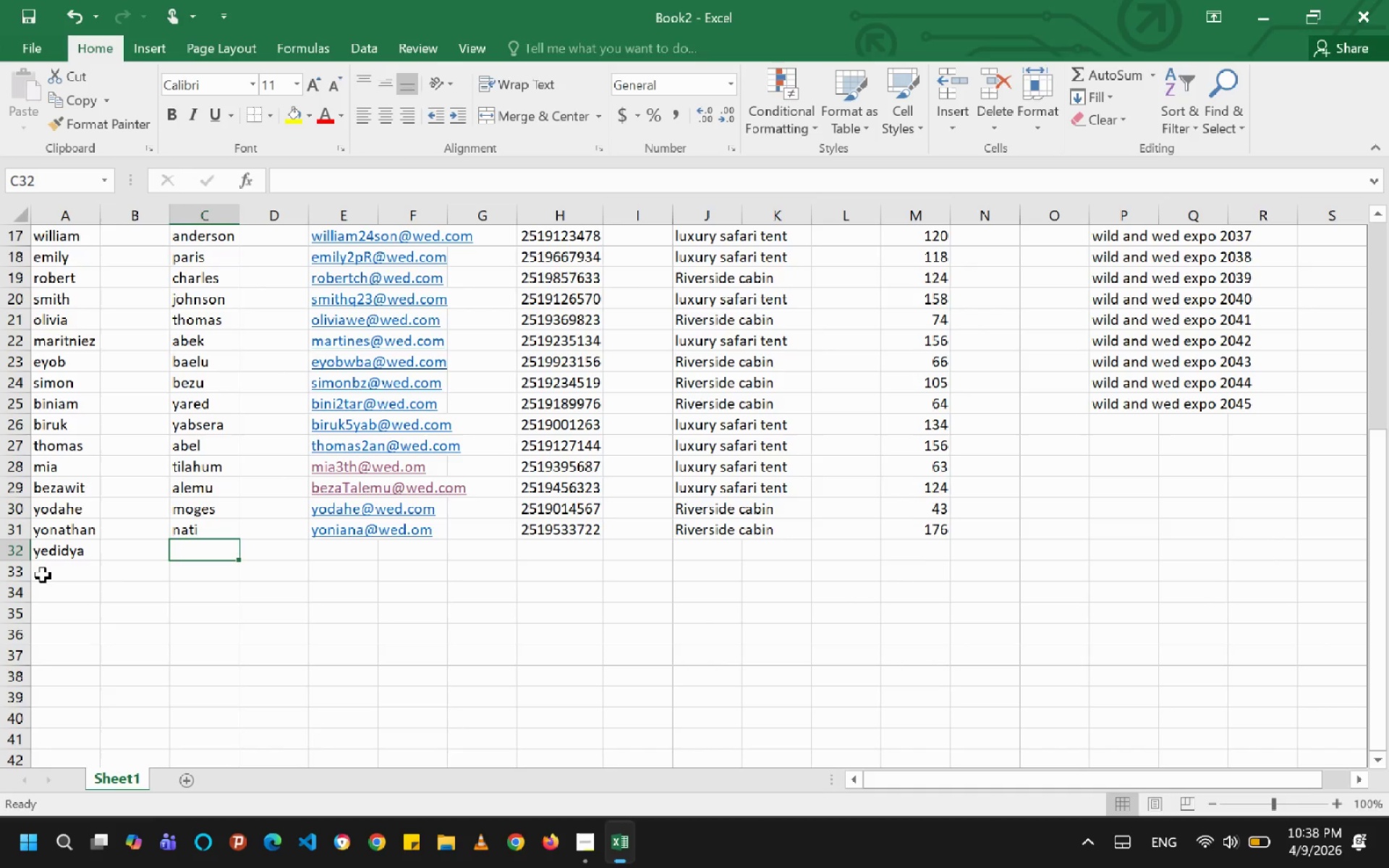 
type(BMA)
 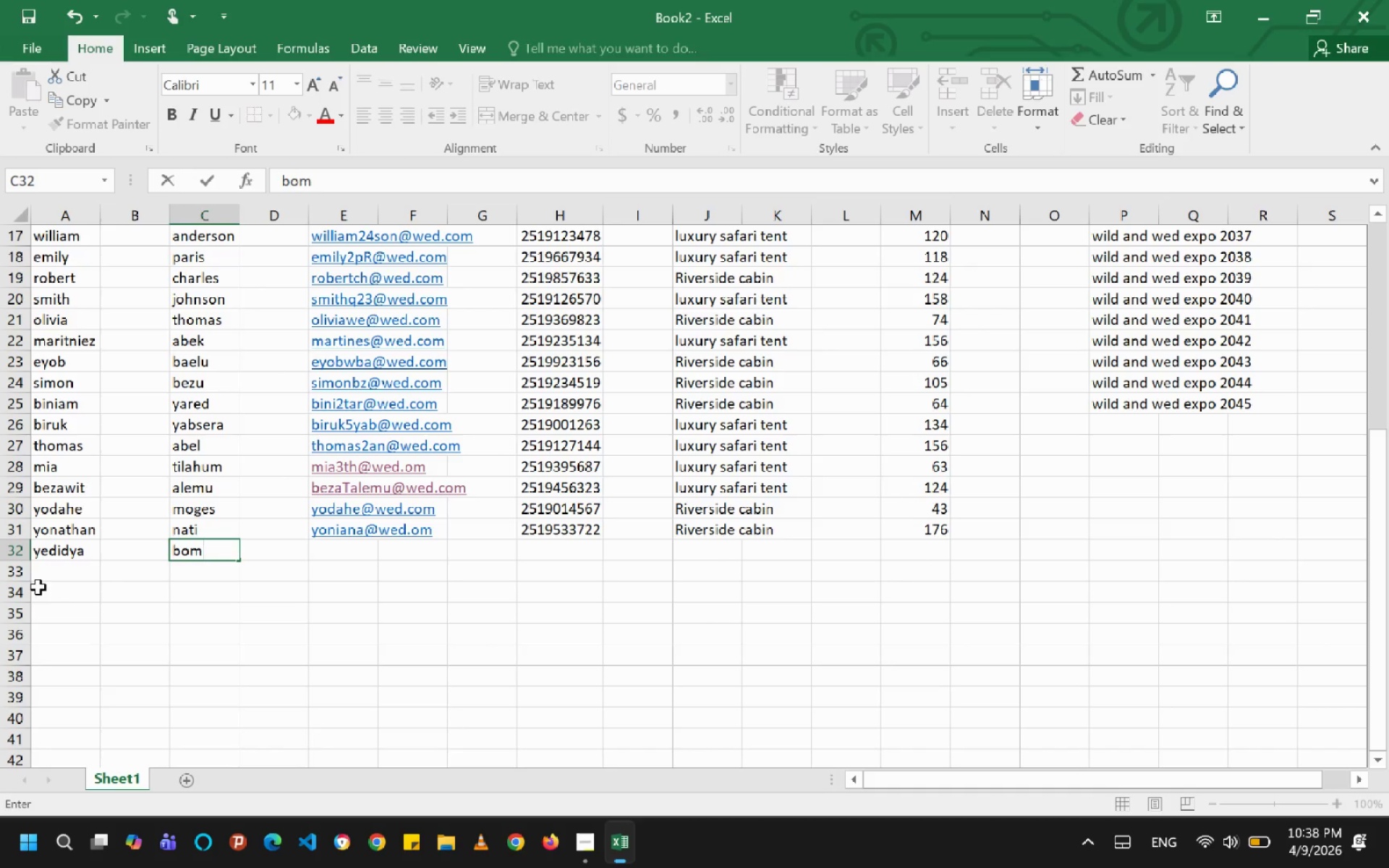 
hold_key(key=O, duration=0.33)
 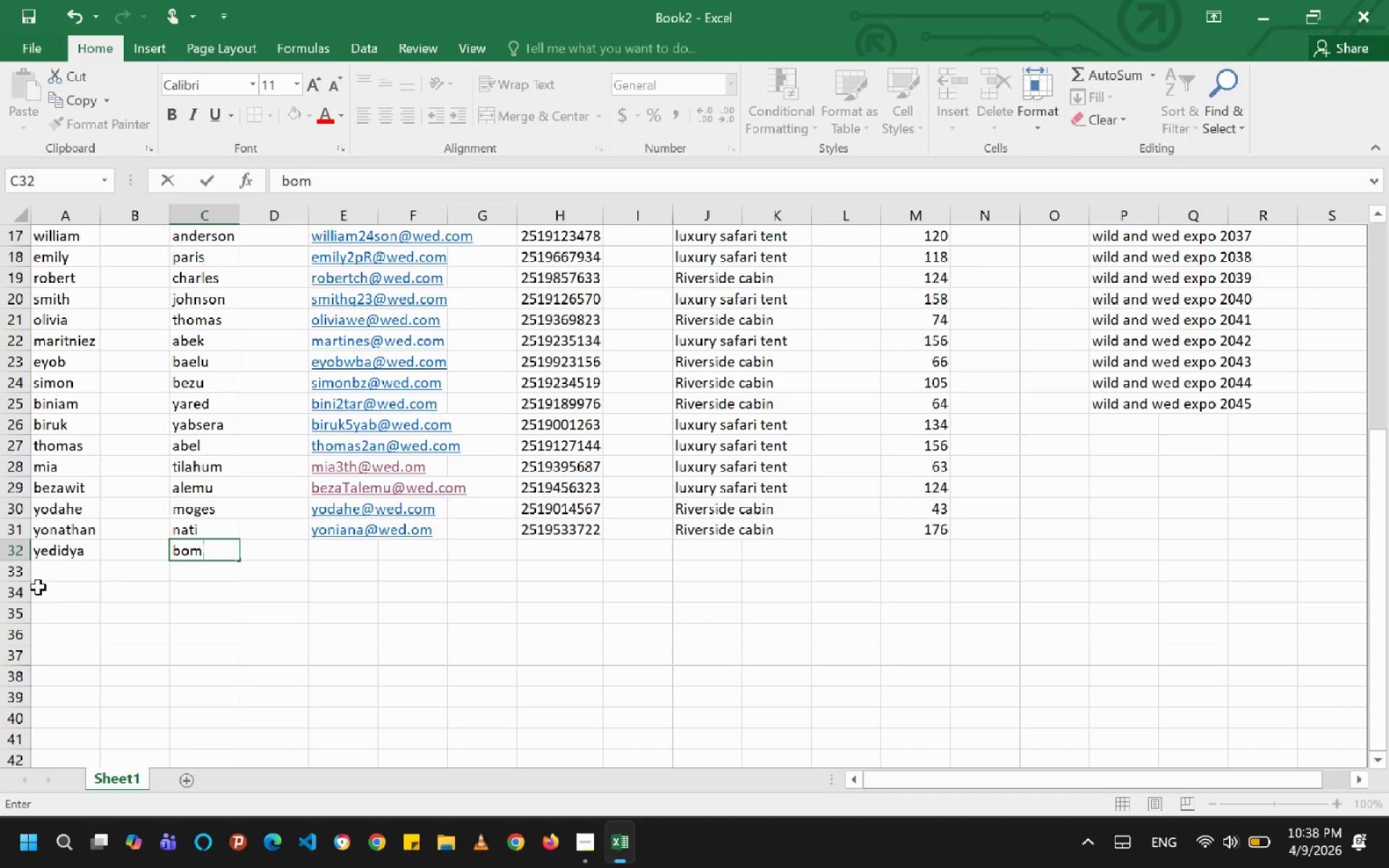 
key(Backspace)
key(Backspace)
type(NA)
 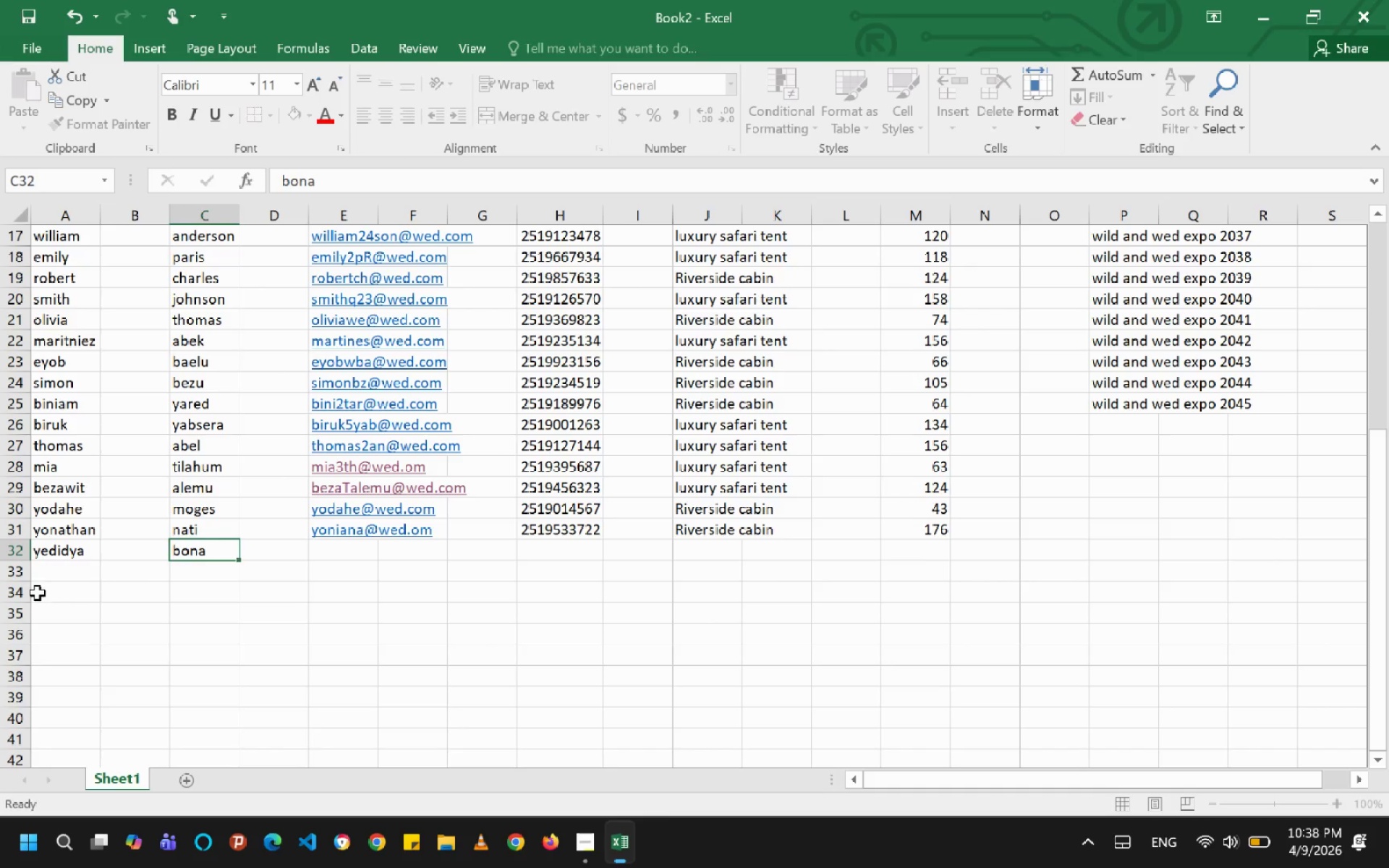 
key(ArrowRight)
 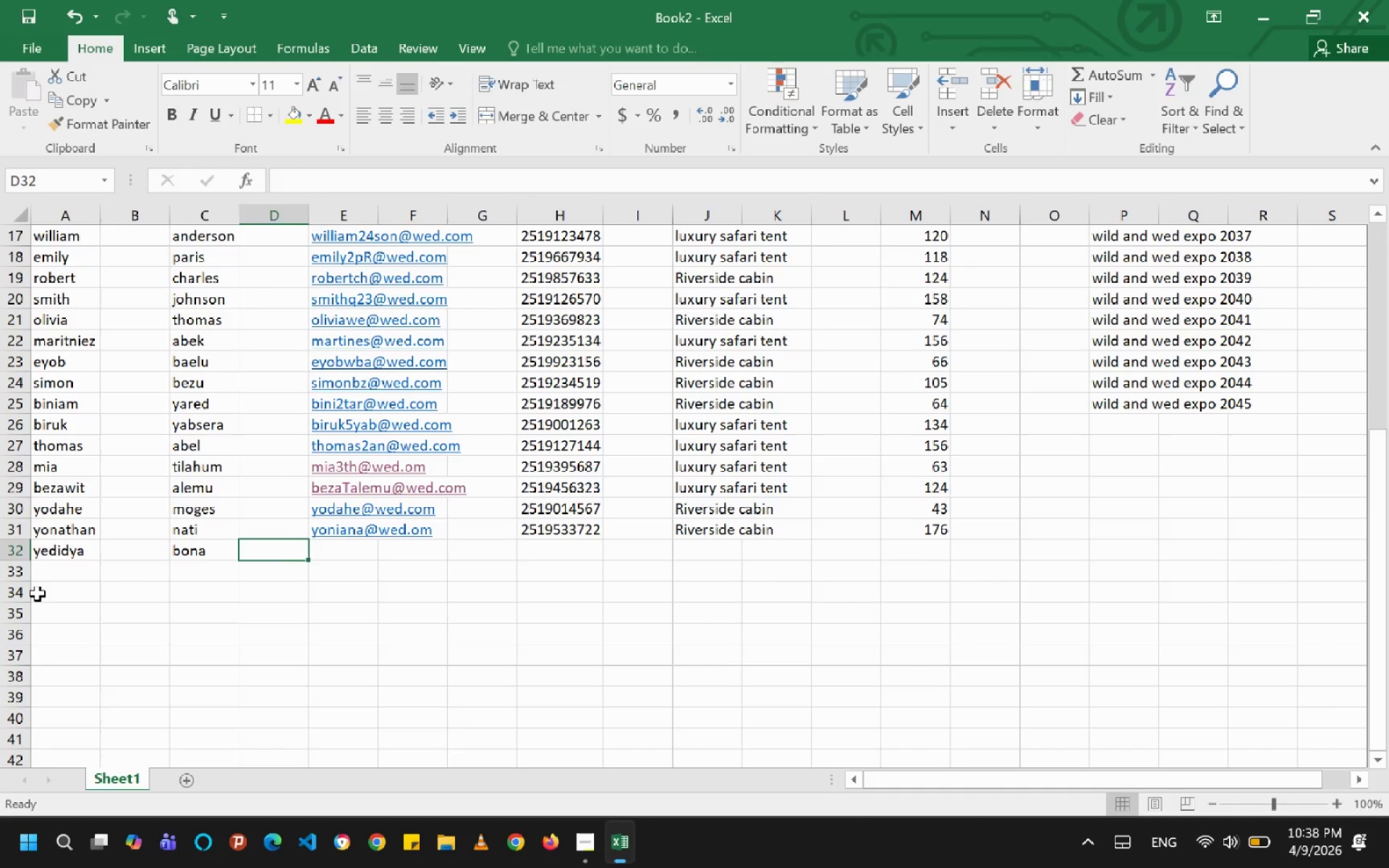 
key(ArrowRight)
 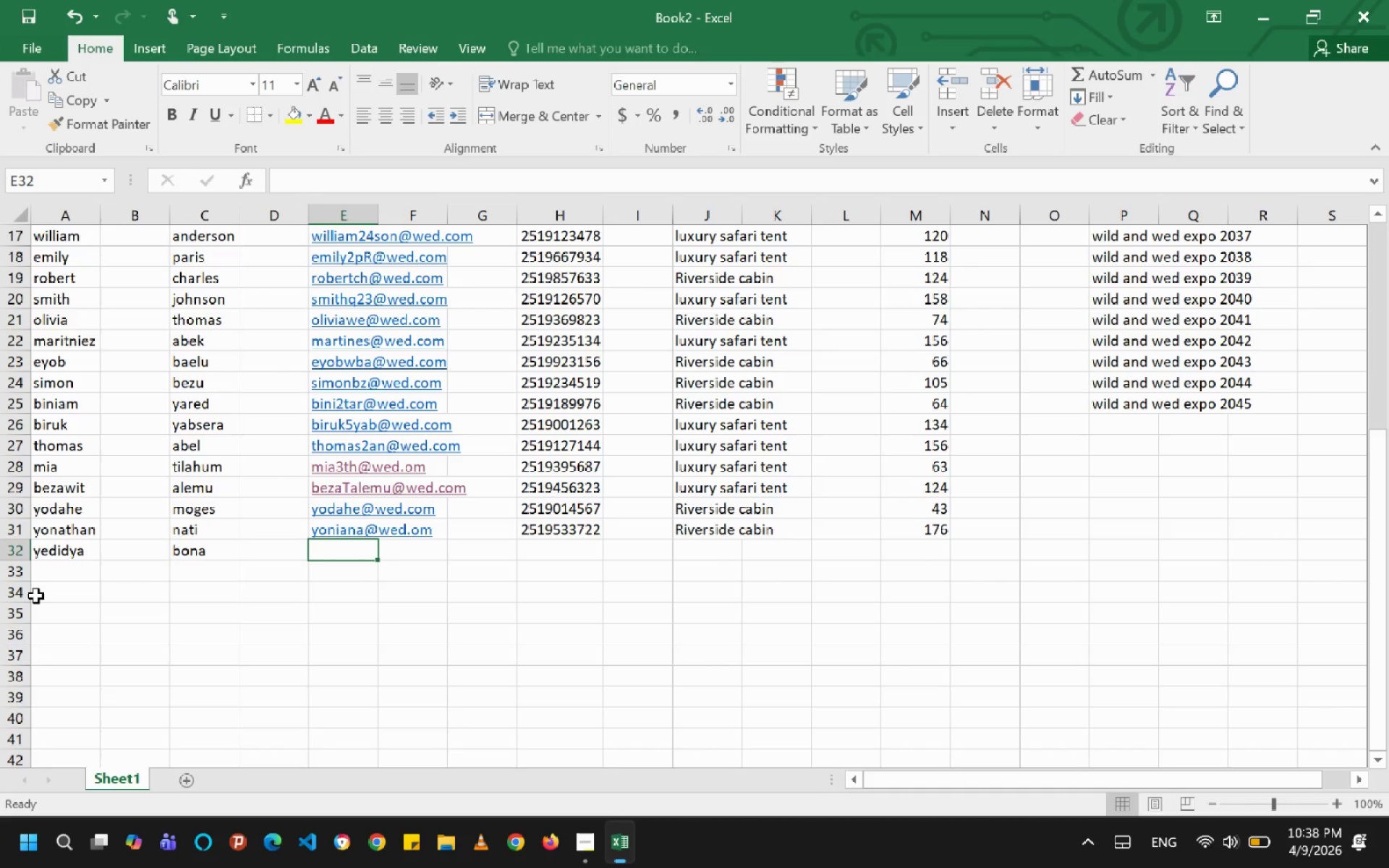 
type(yeduNbi)
 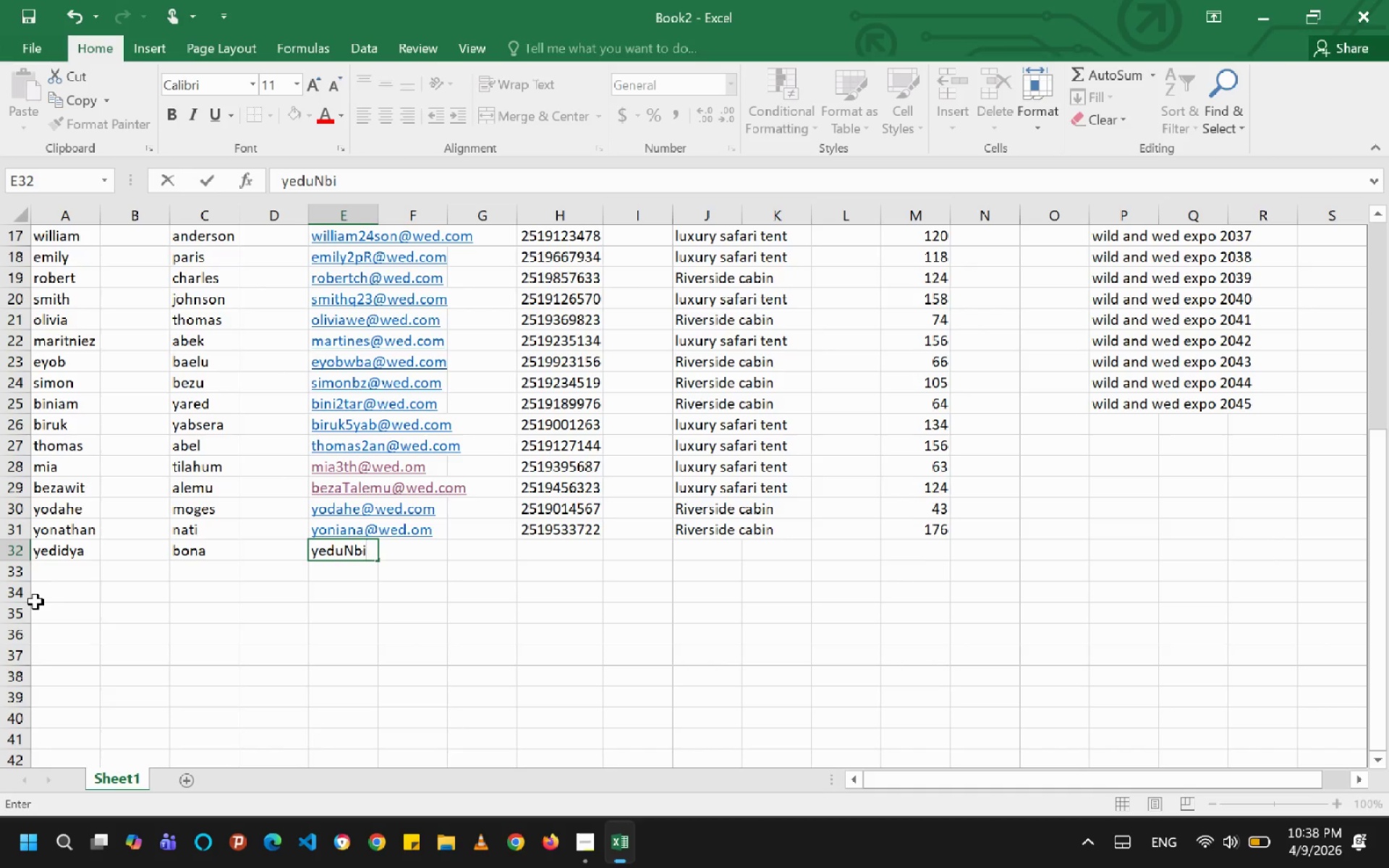 
type(@wed.o)
key(Backspace)
key(Backspace)
type(com)
 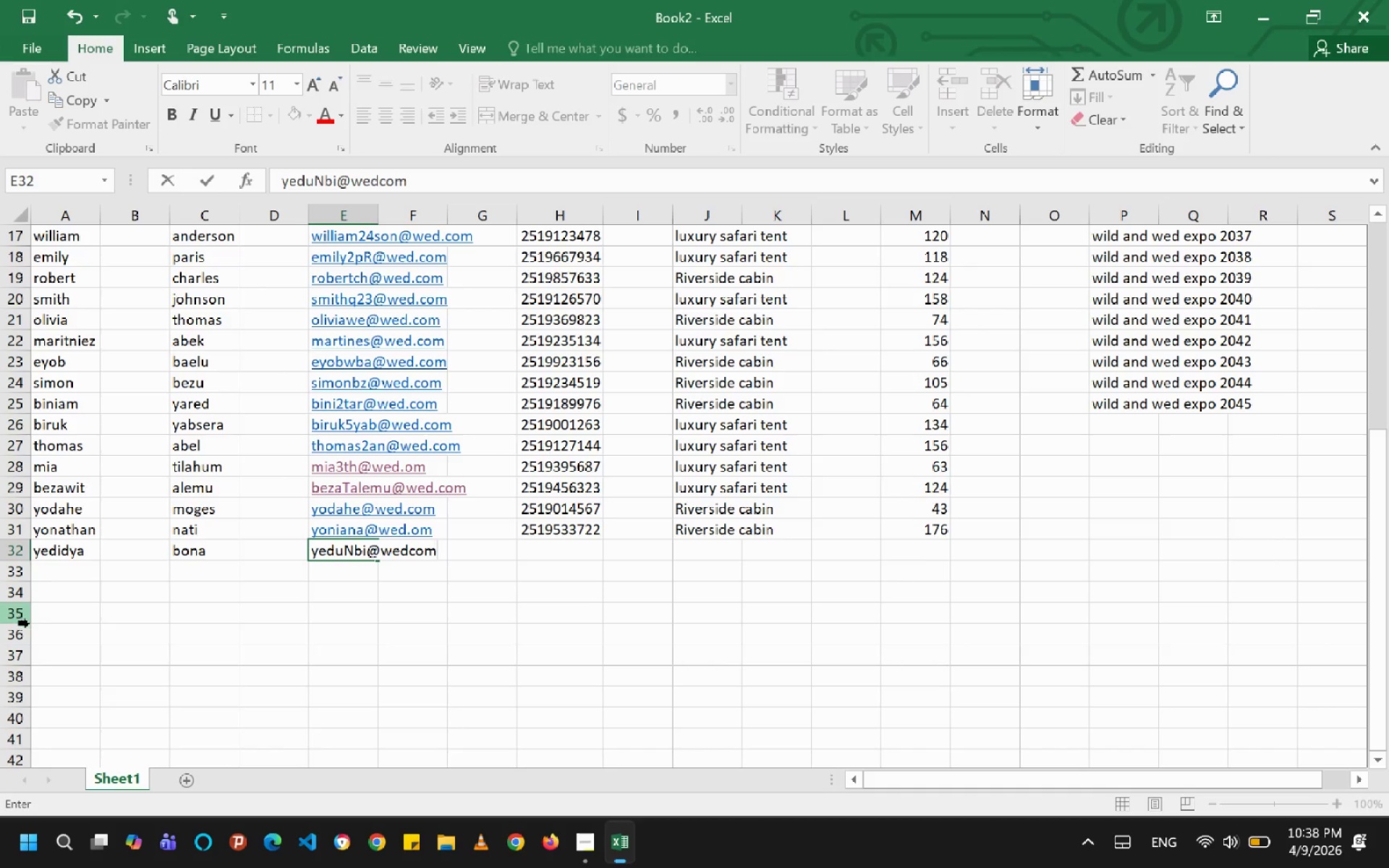 
key(Backspace)
key(Backspace)
key(Backspace)
type(.com)
 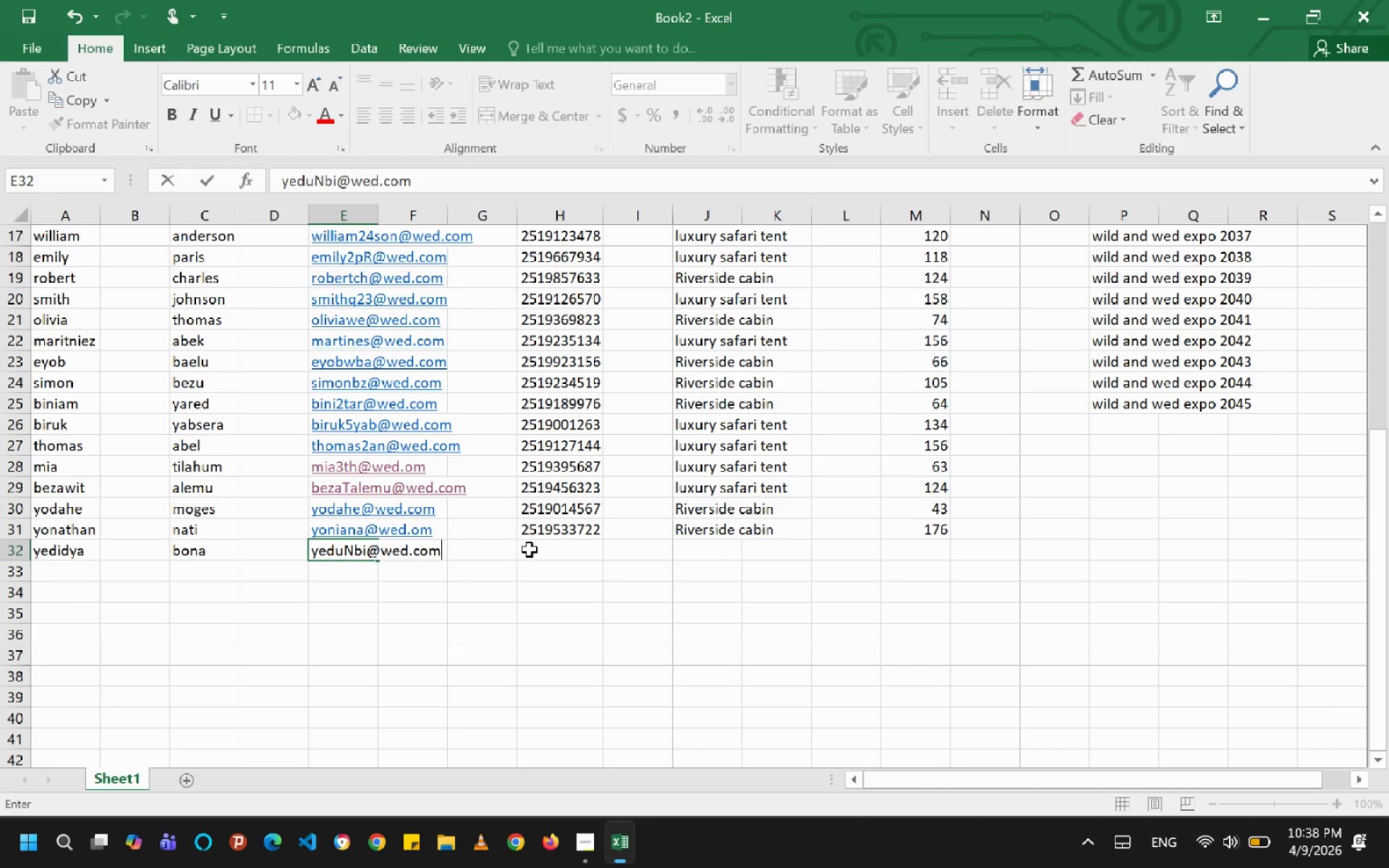 
left_click([530, 551])
 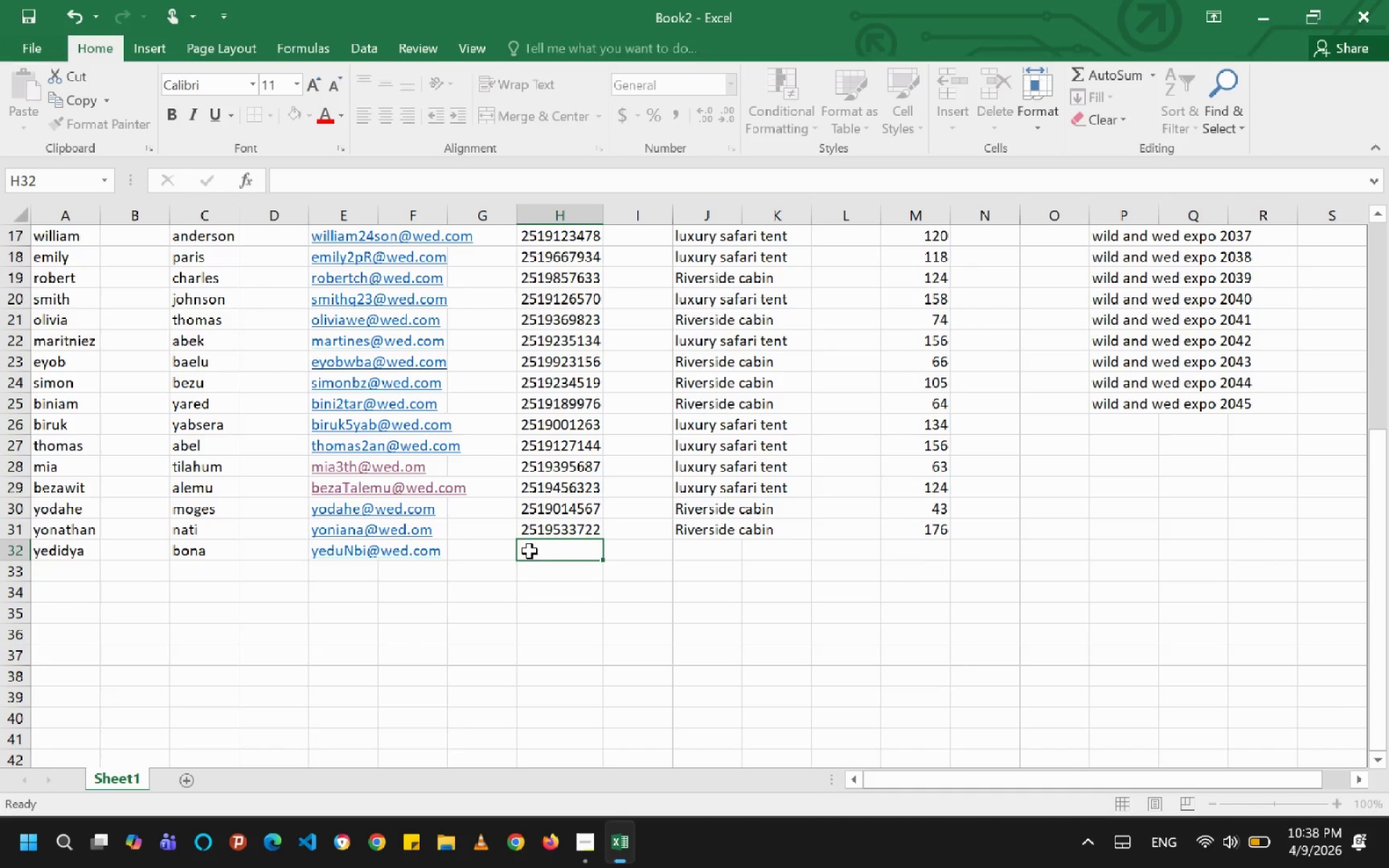 
type(2519012074)
 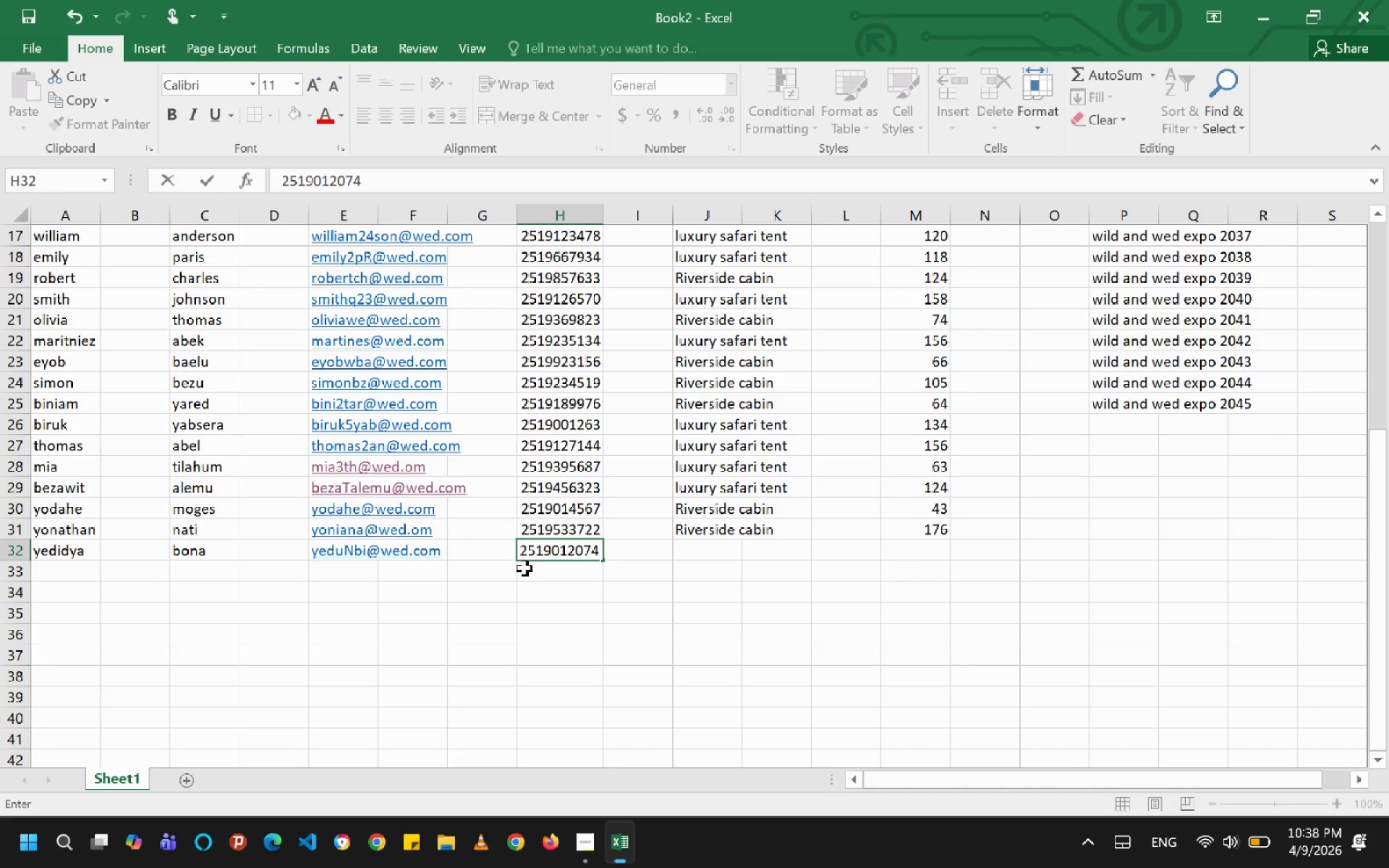 
key(ArrowRight)
 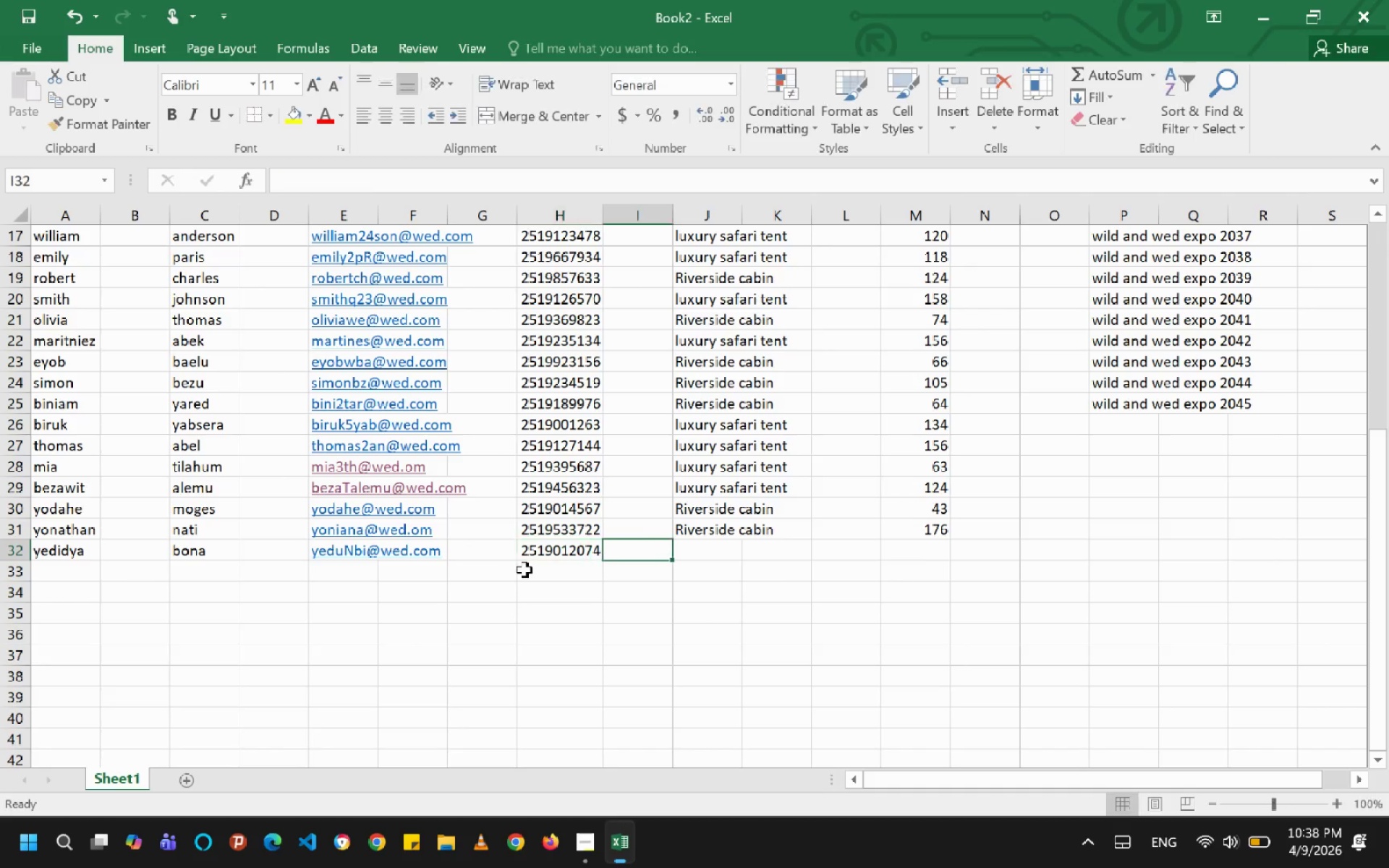 
key(ArrowRight)
 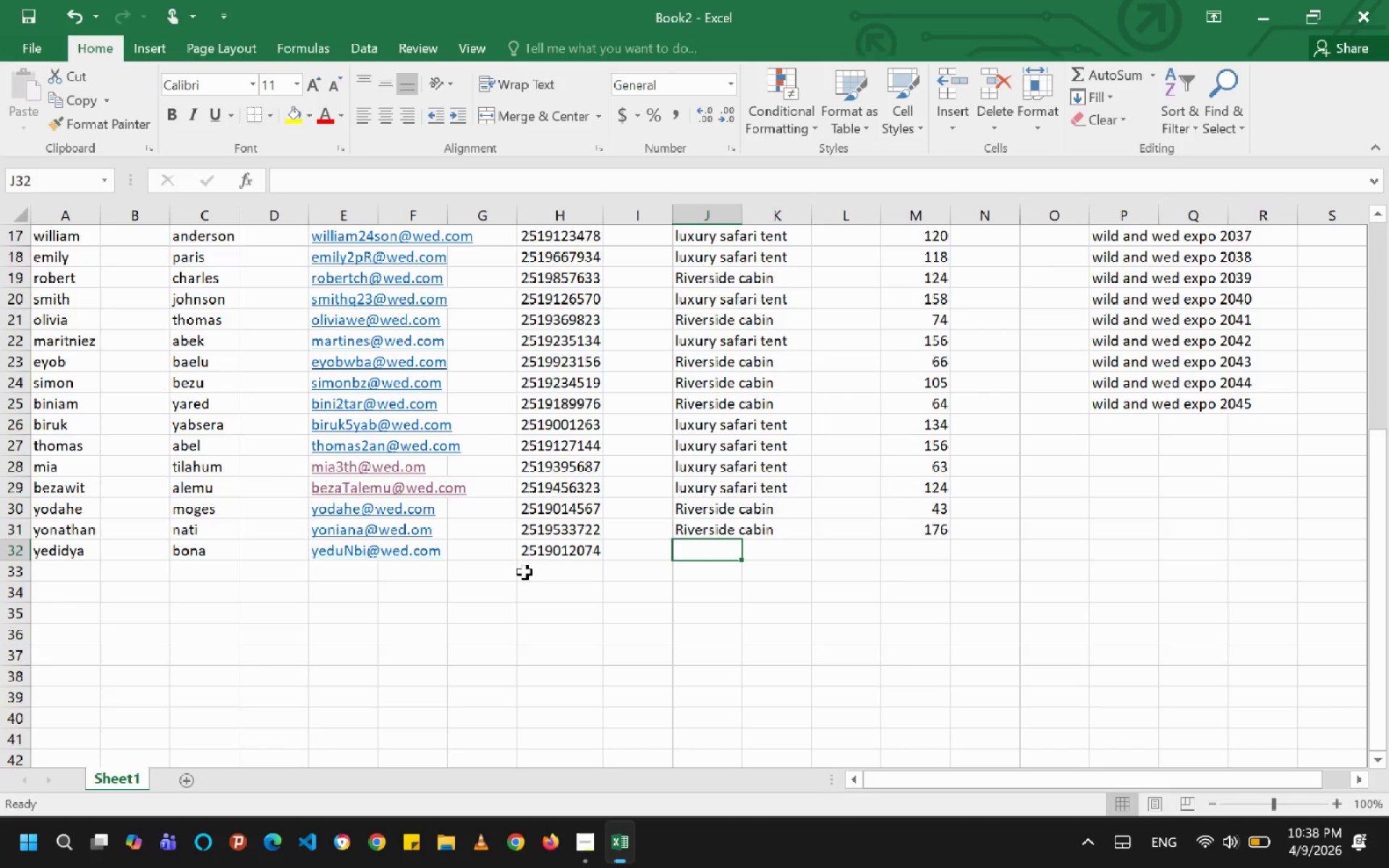 
key(R)
 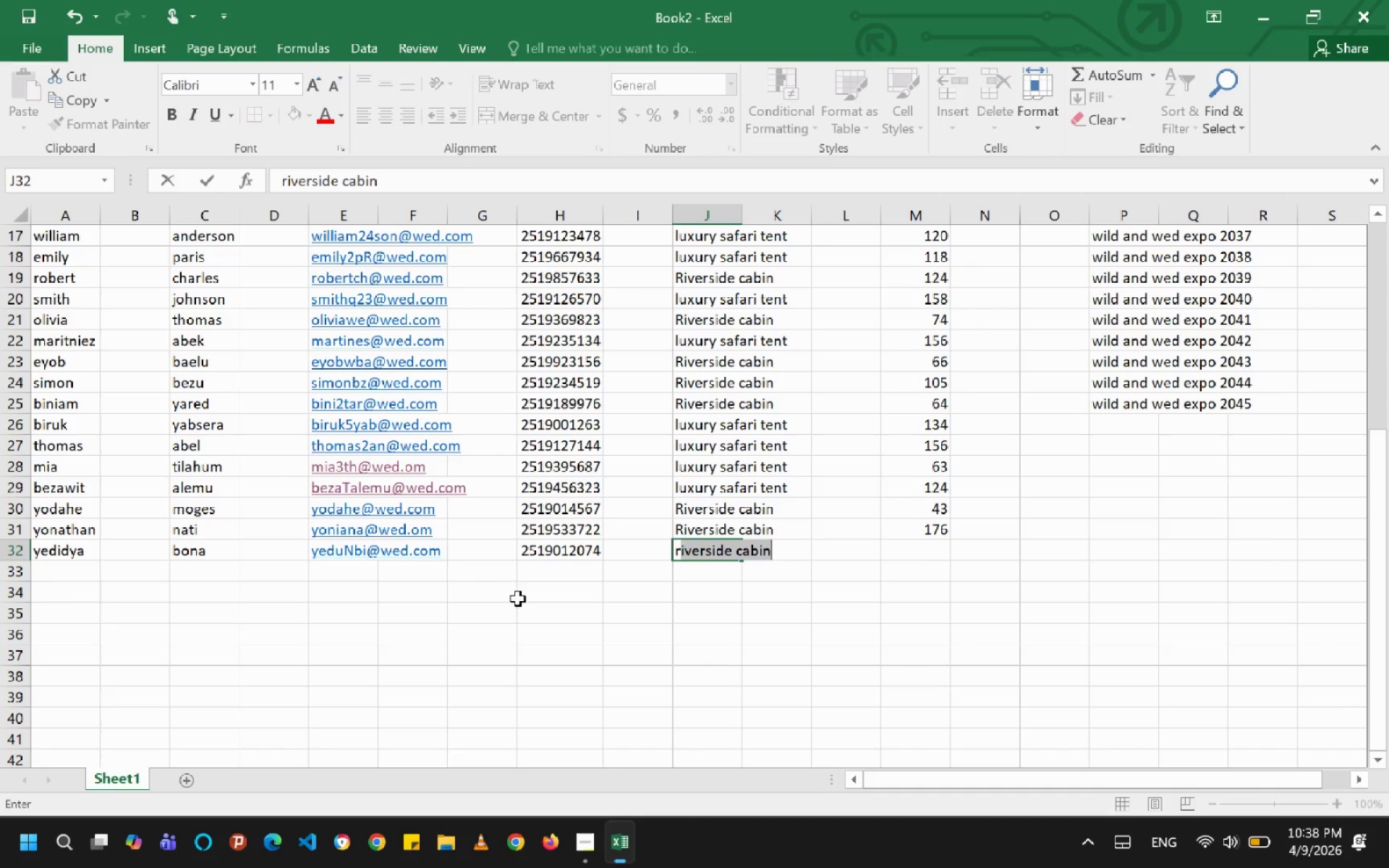 
key(ArrowRight)
 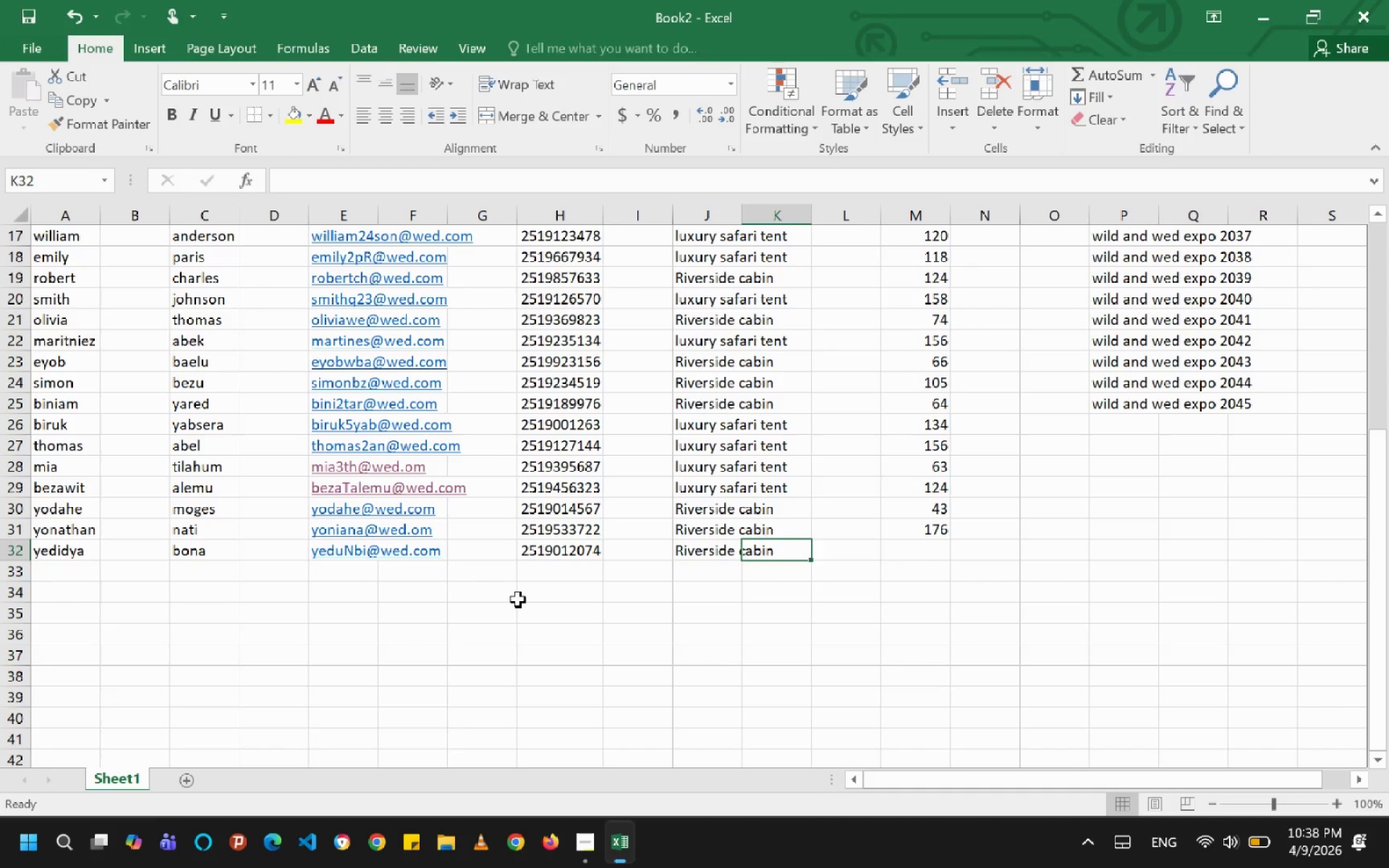 
key(ArrowRight)
 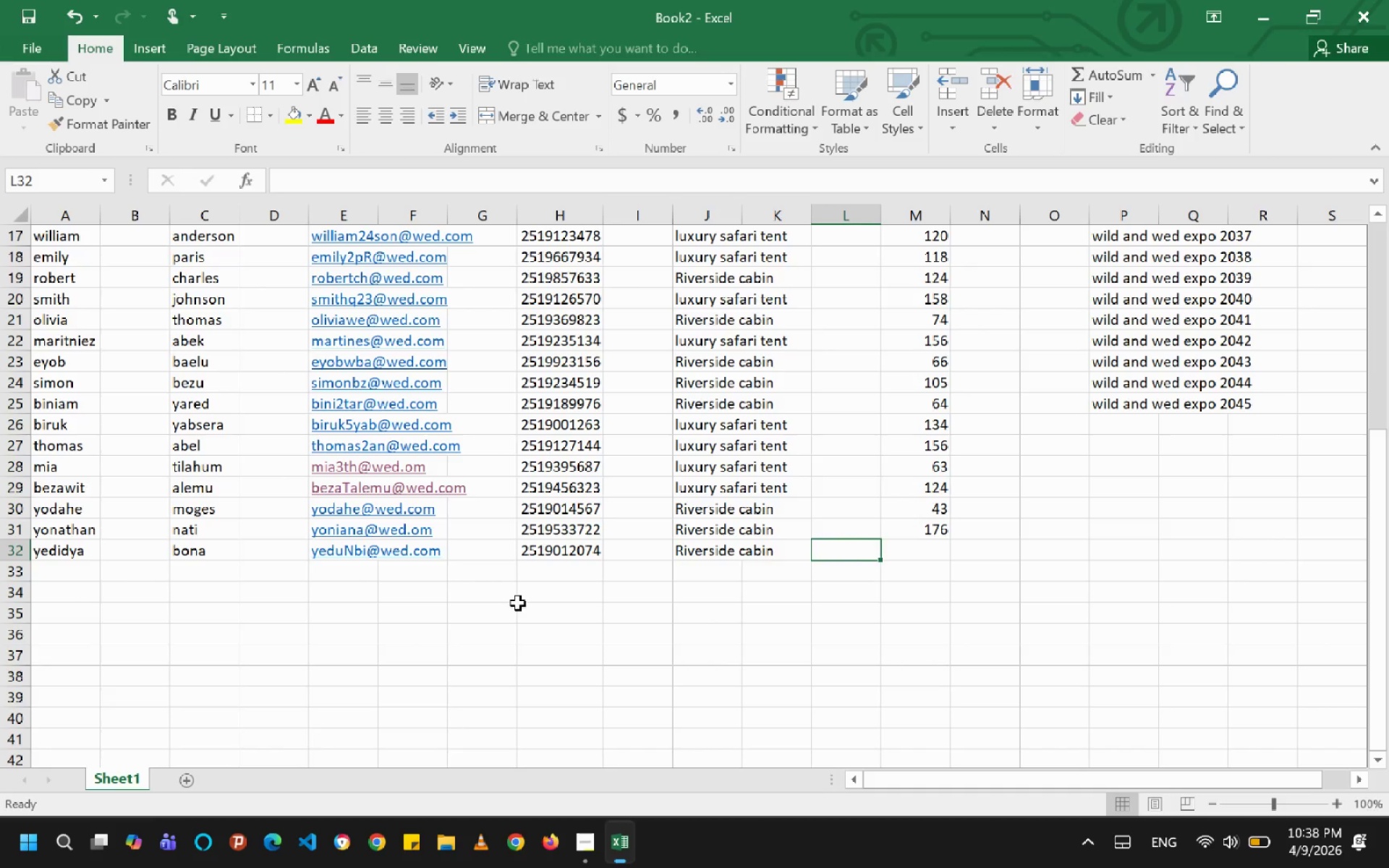 
key(ArrowRight)
 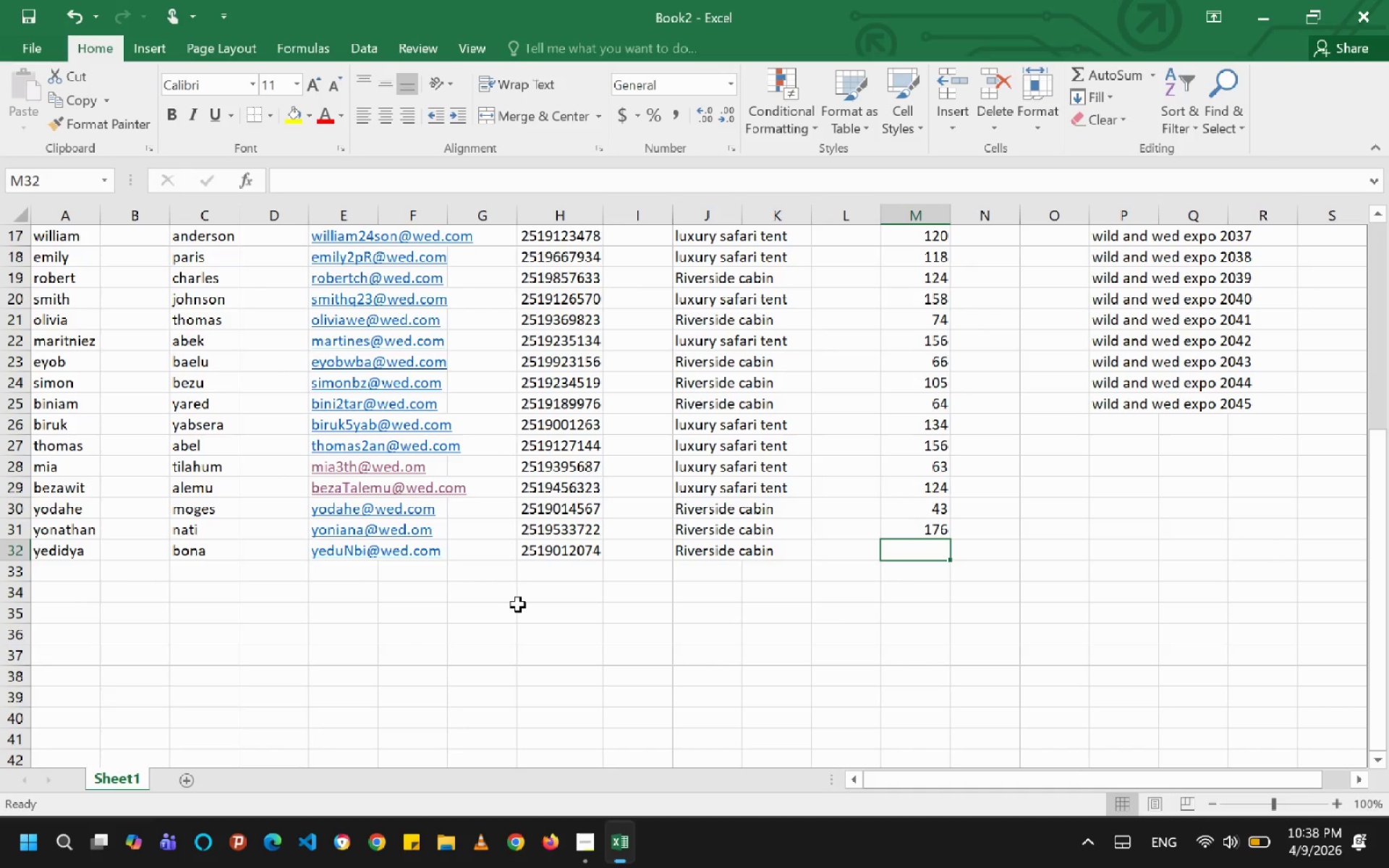 
type(59)
 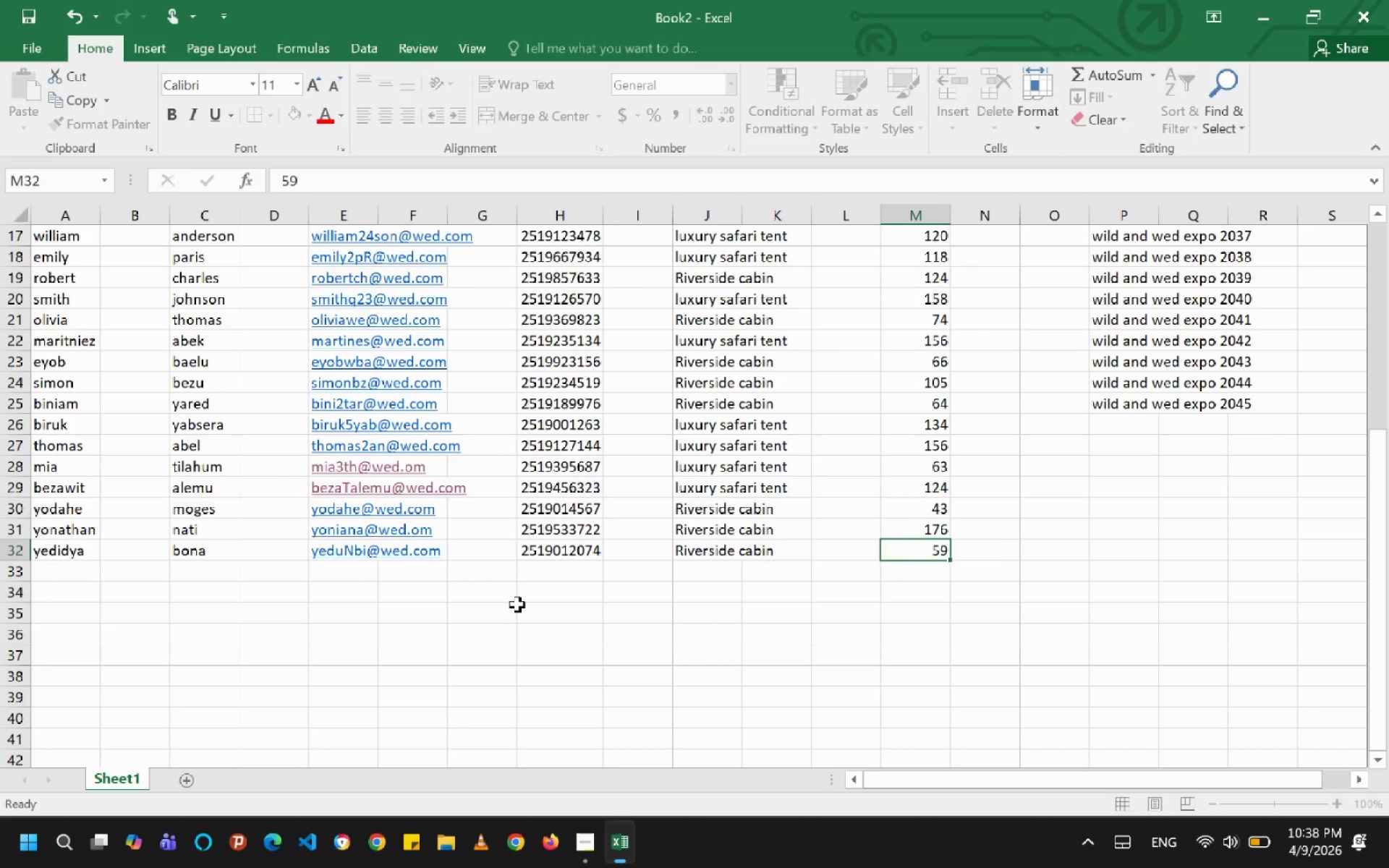 
key(ArrowRight)
 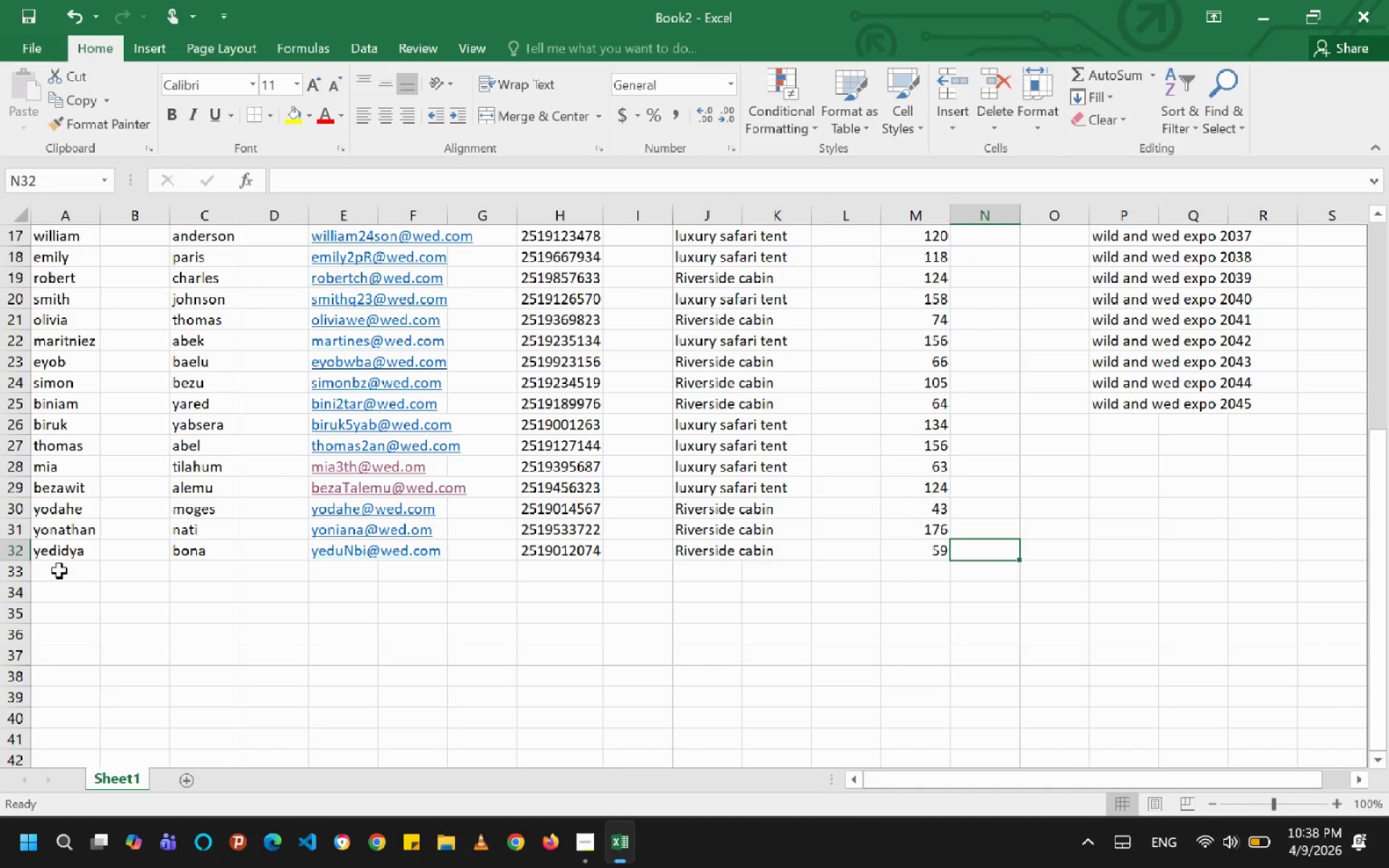 
left_click([56, 566])
 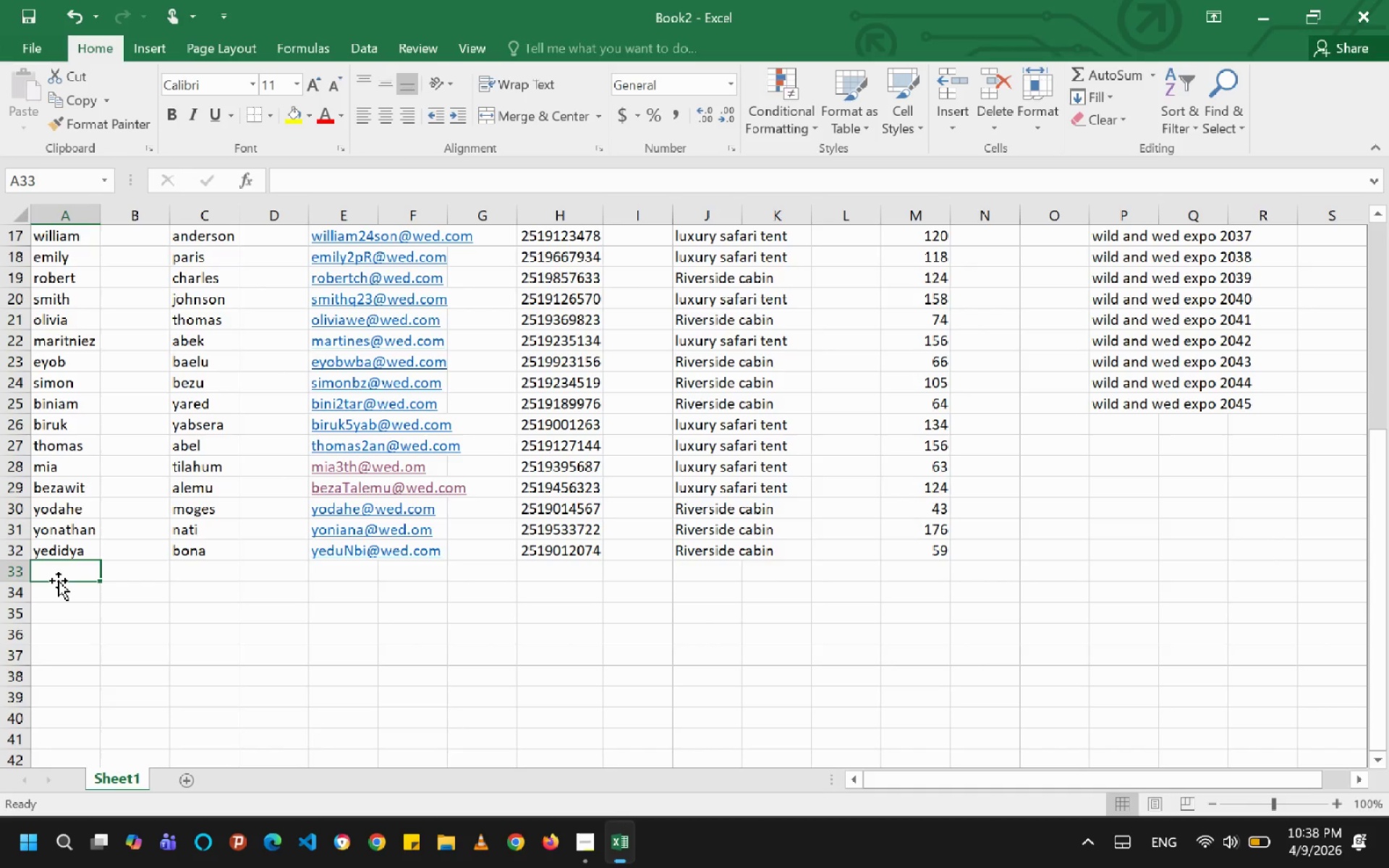 
type(nebiyu)
 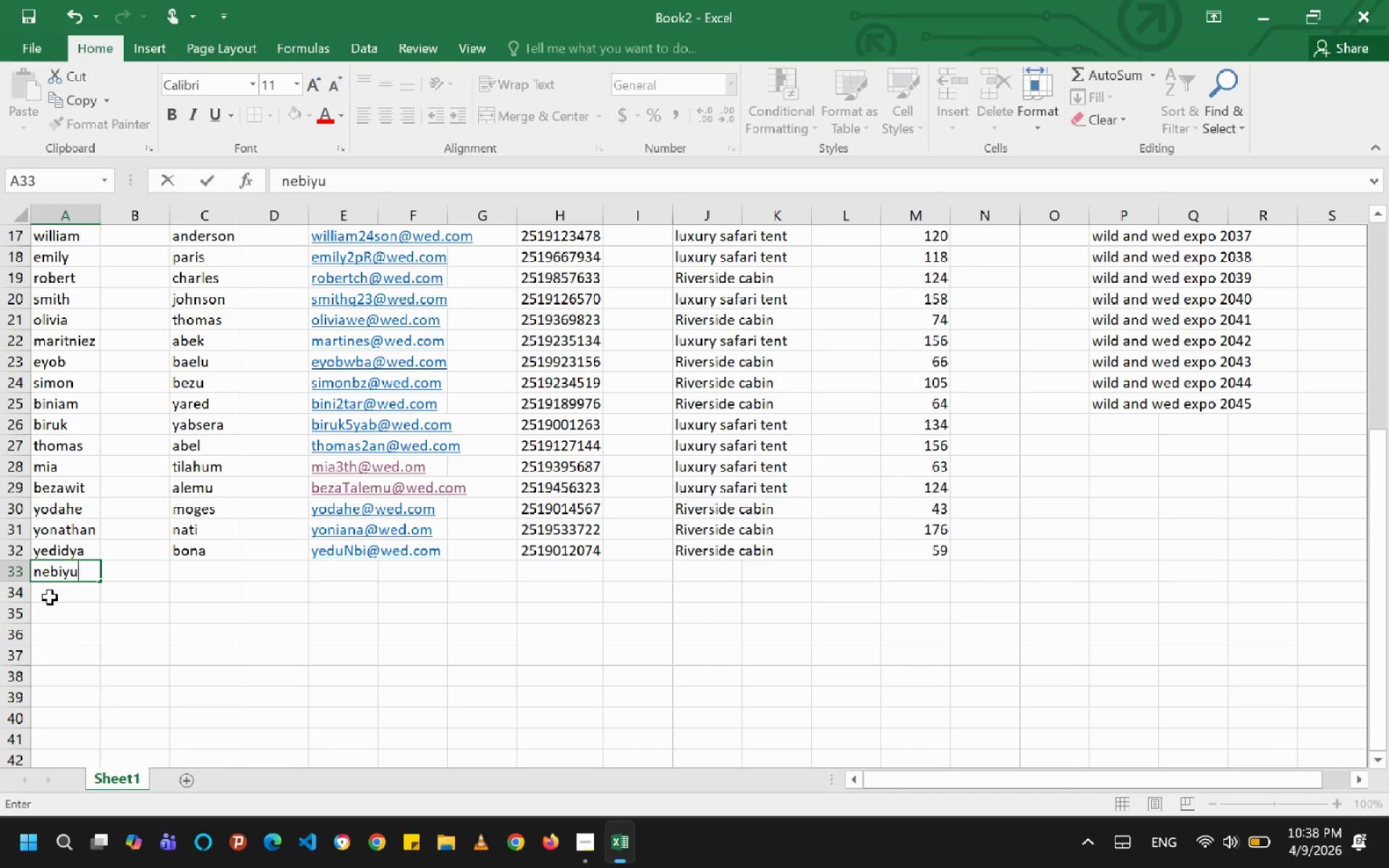 
key(ArrowRight)
 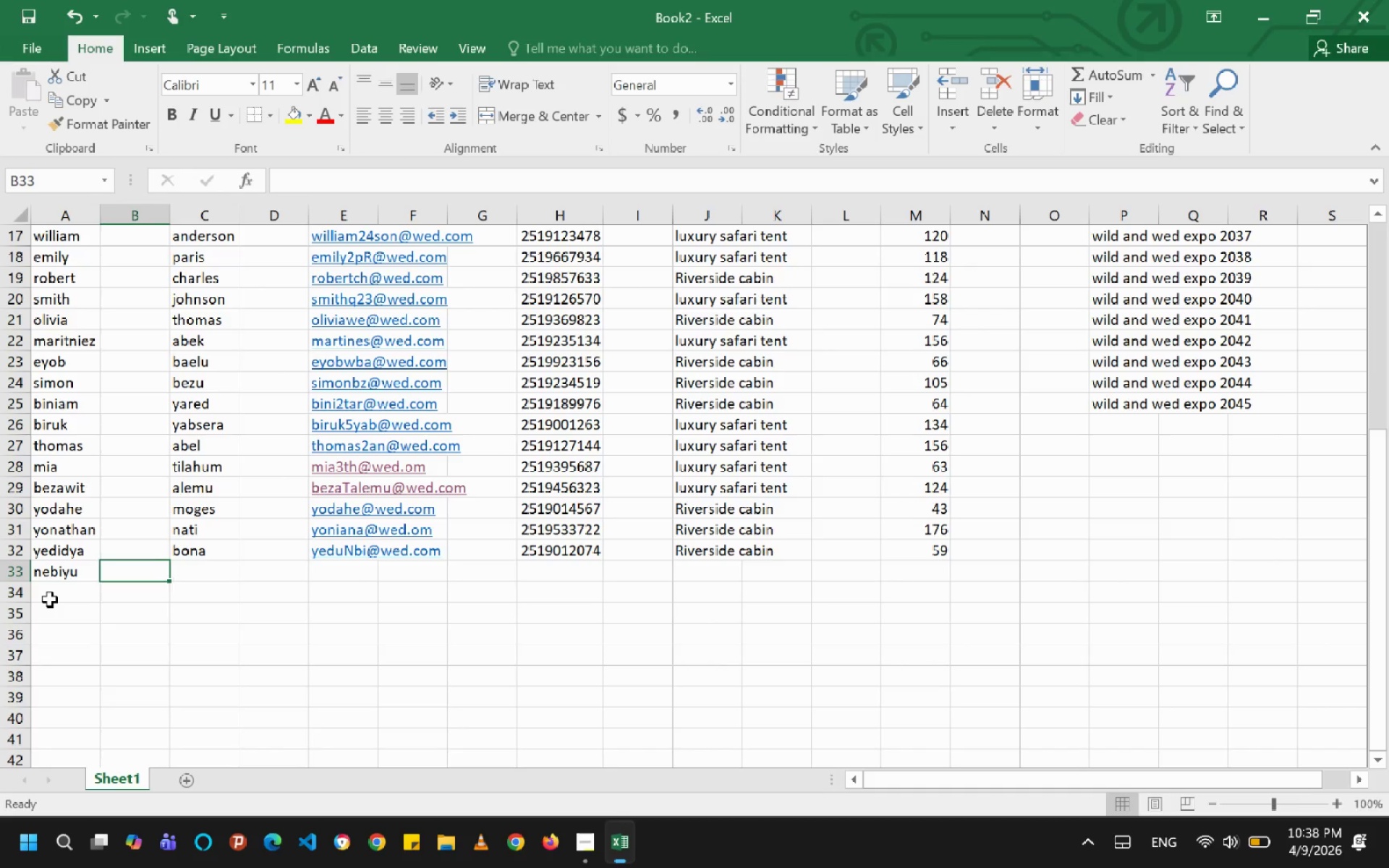 
key(ArrowRight)
 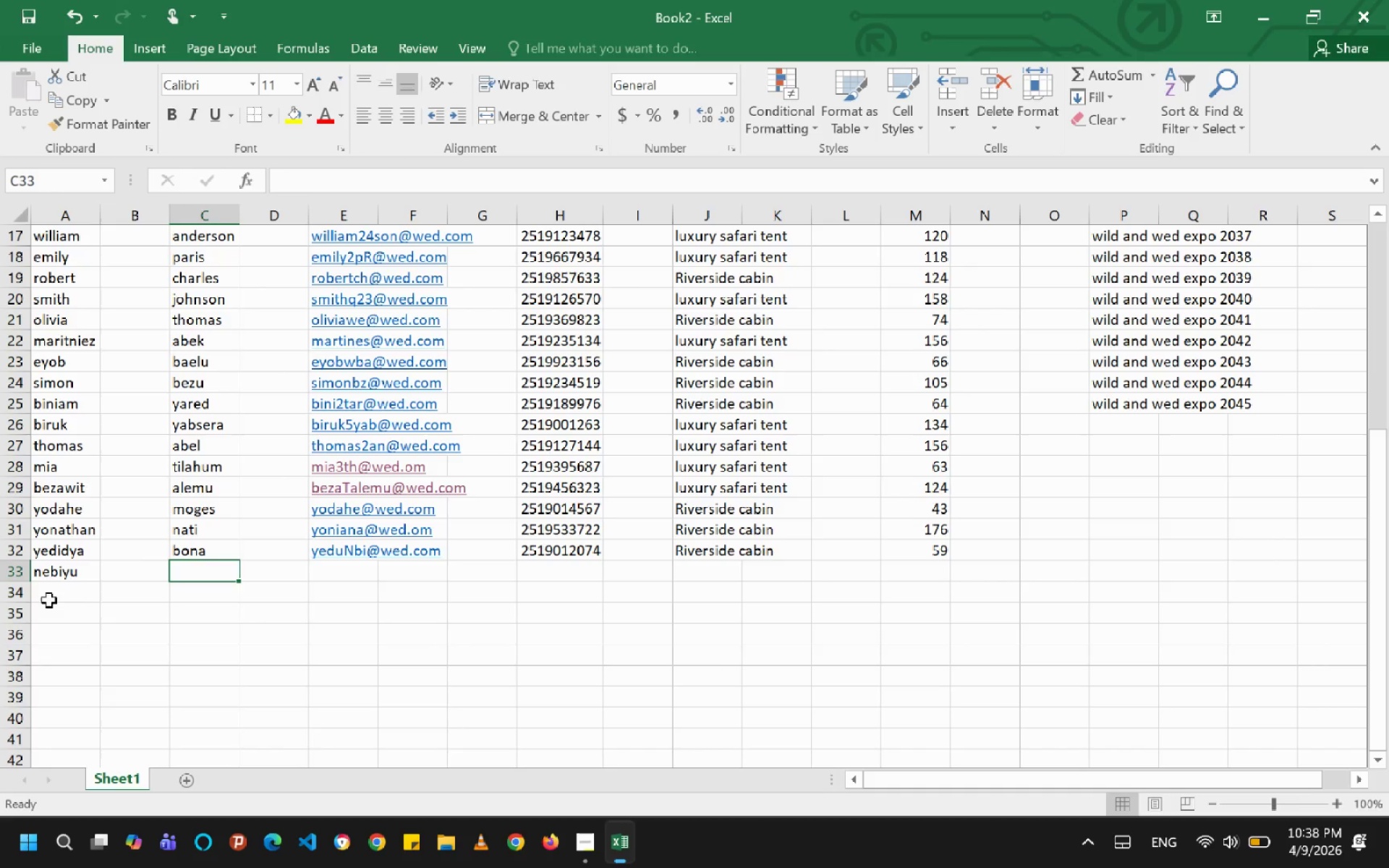 
type(bir)
 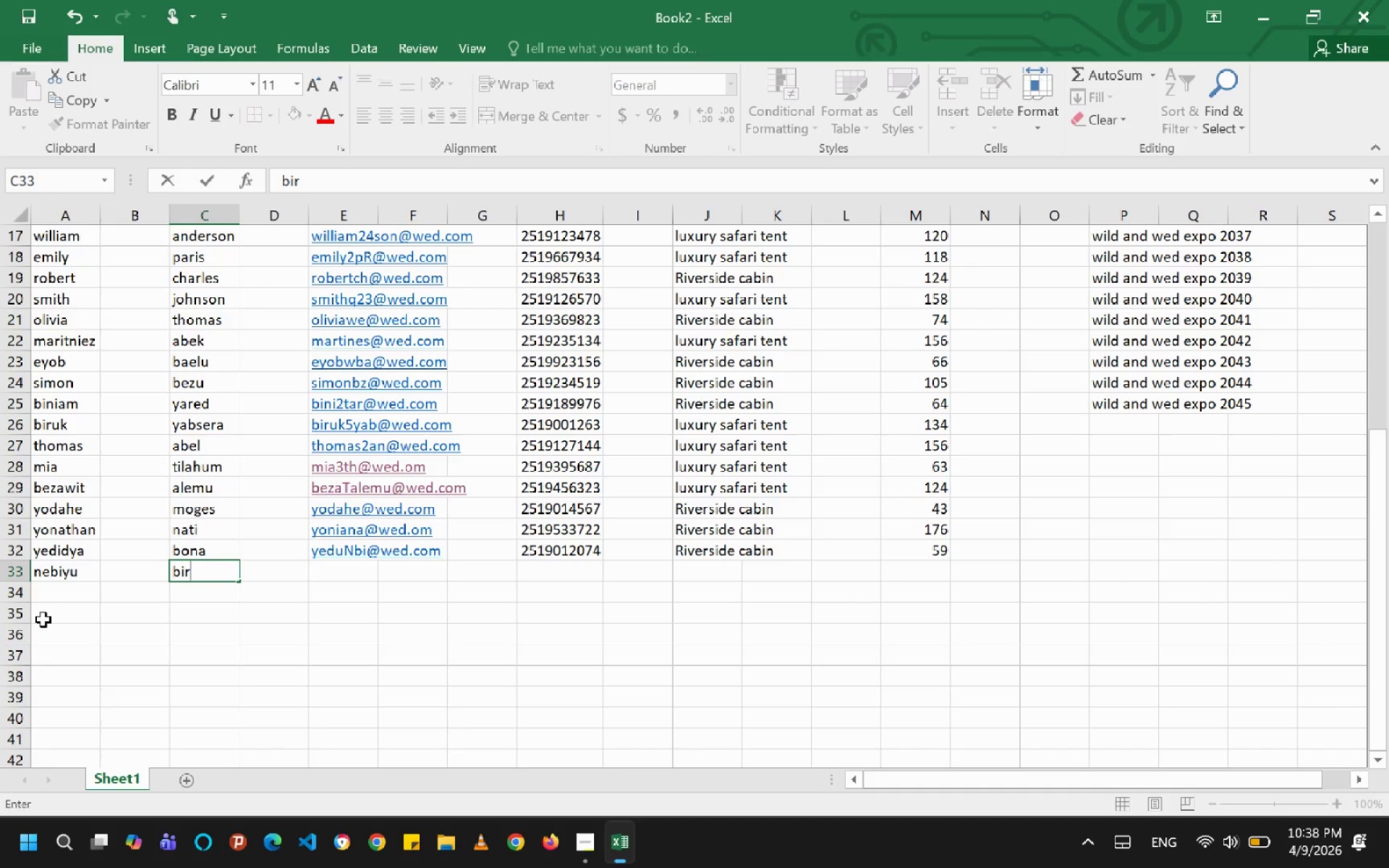 
key(ArrowRight)
 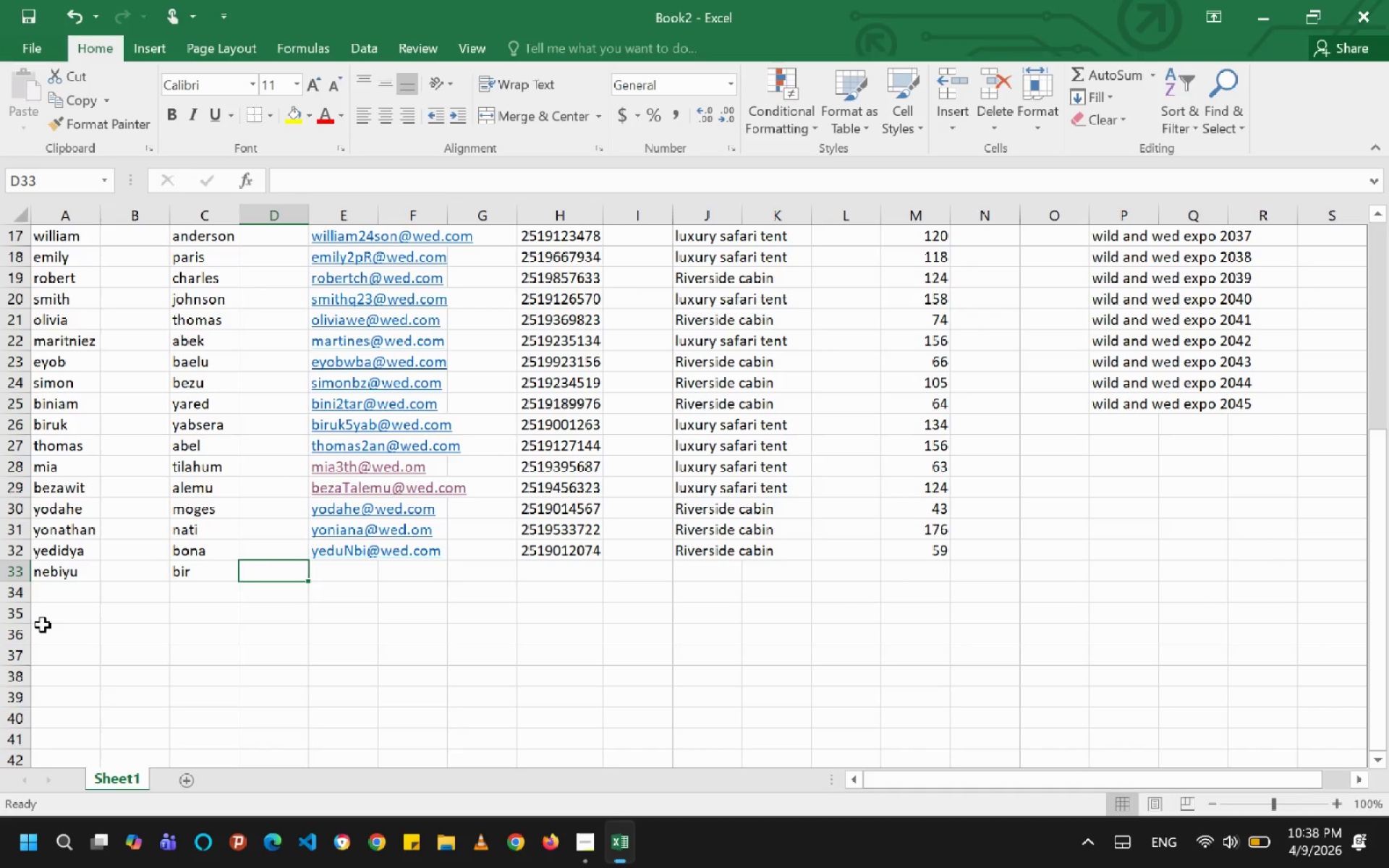 
key(Control+ControlRight)
 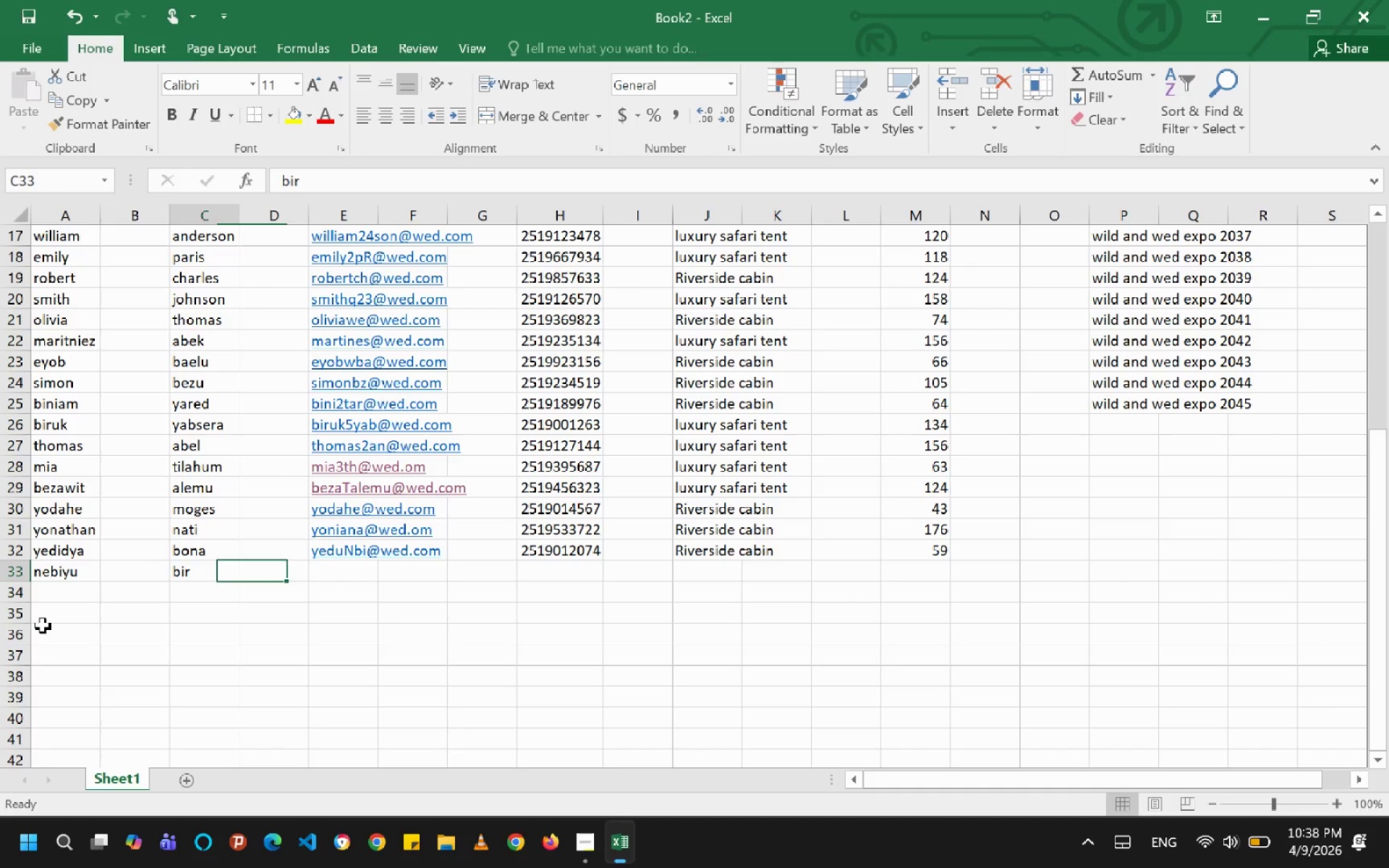 
key(ArrowLeft)
 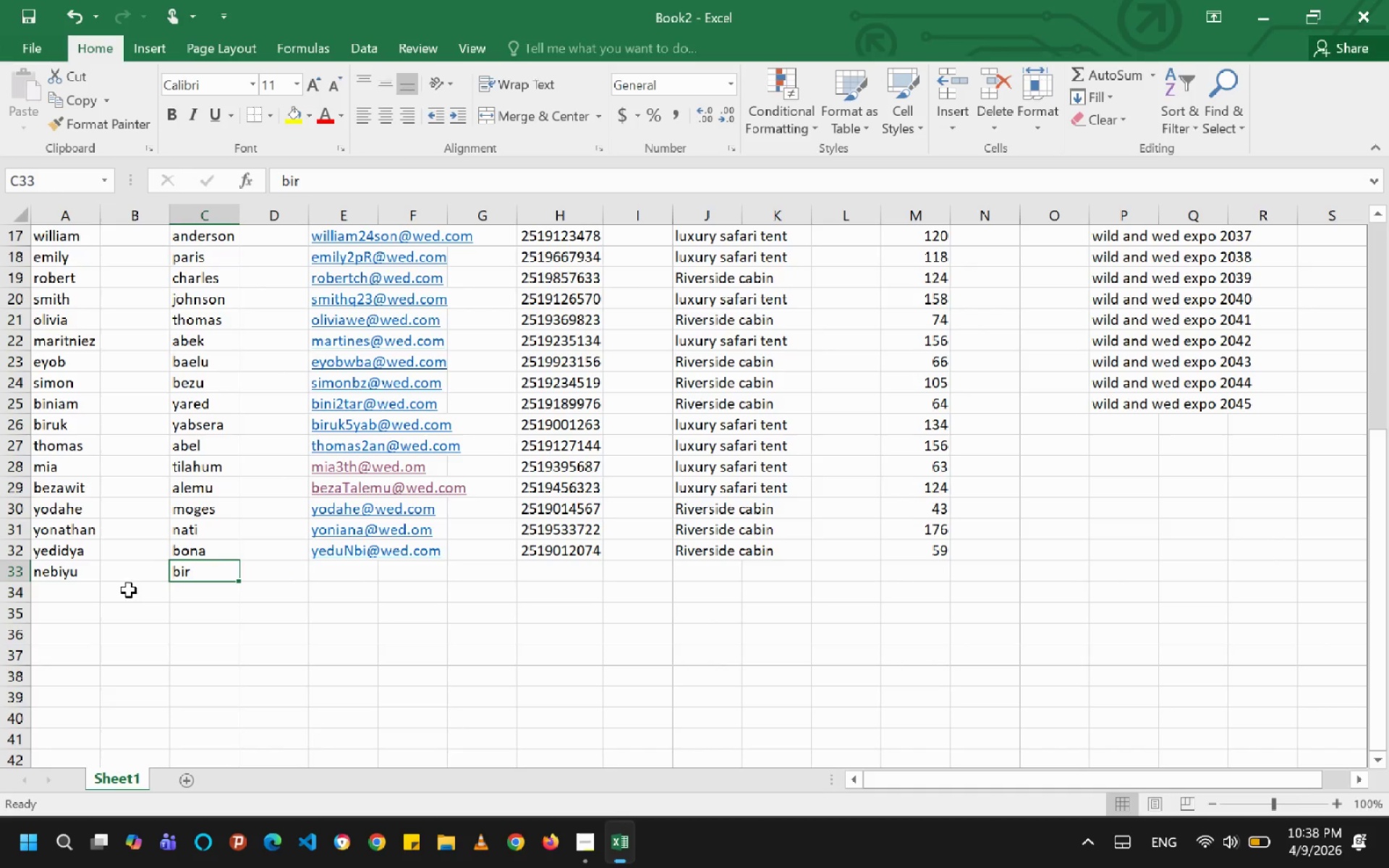 
type(u)
key(Backspace)
type(bit)
key(Backspace)
type(ruk)
 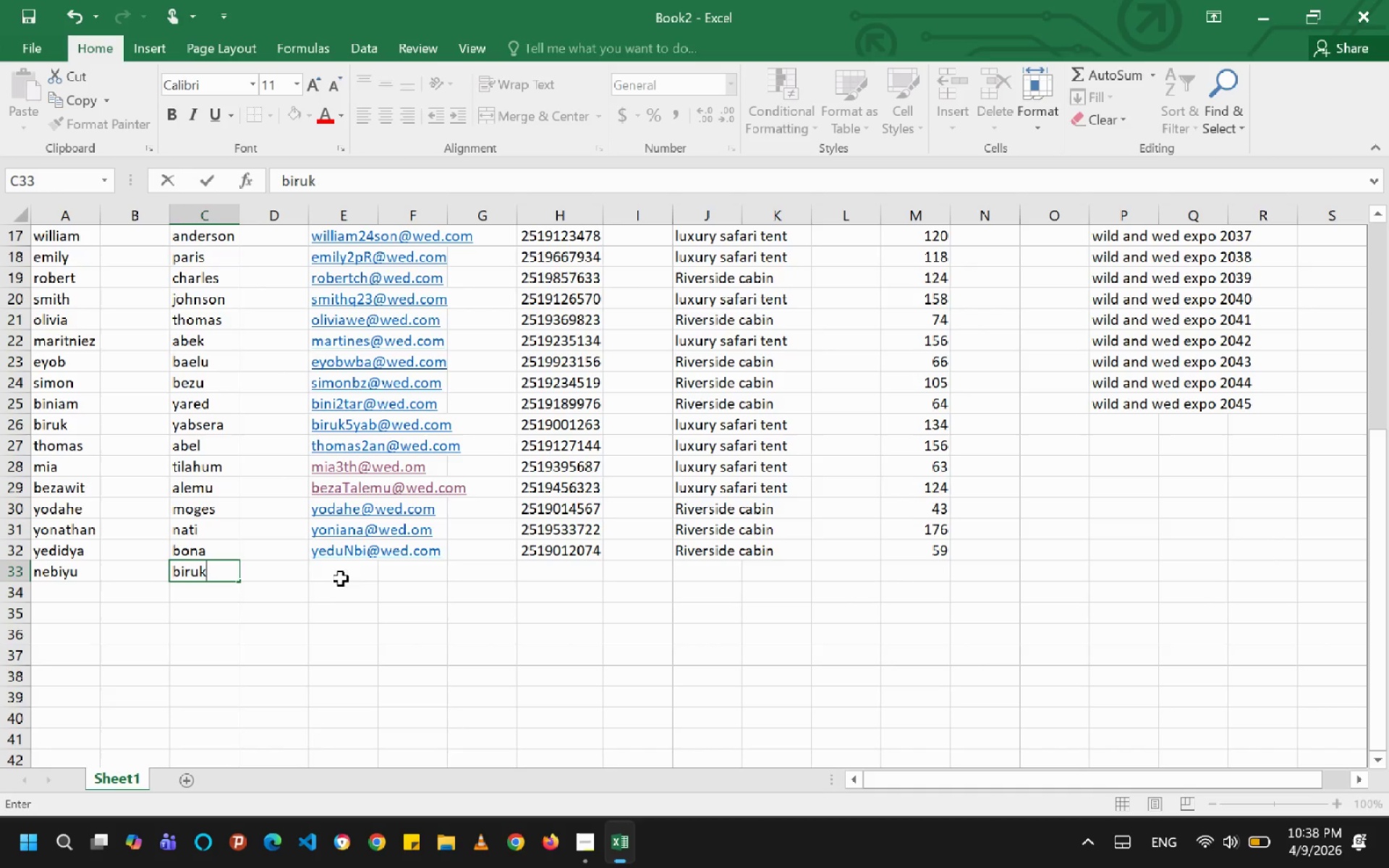 
left_click([339, 574])
 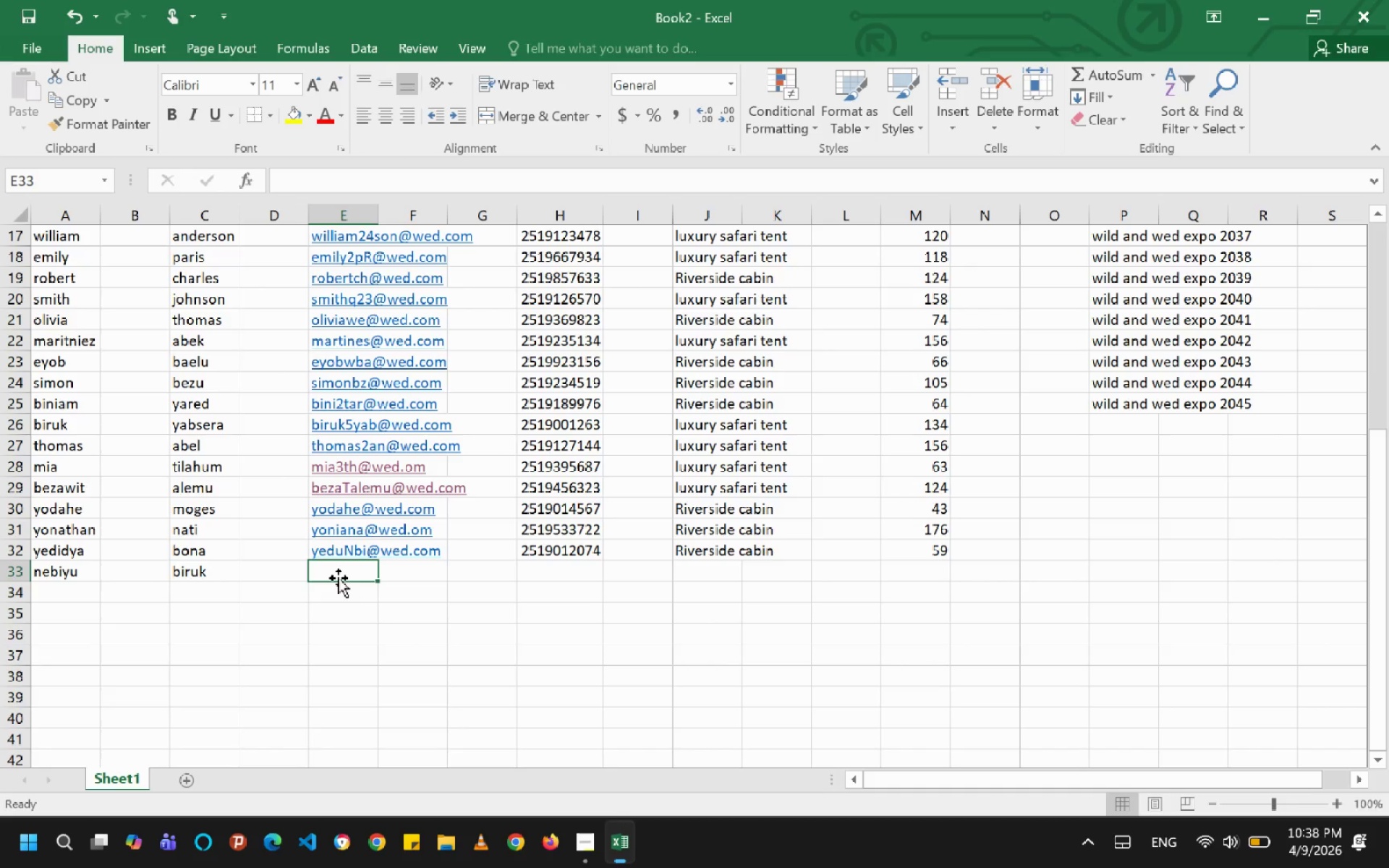 
type(nebiyu@wed.com)
 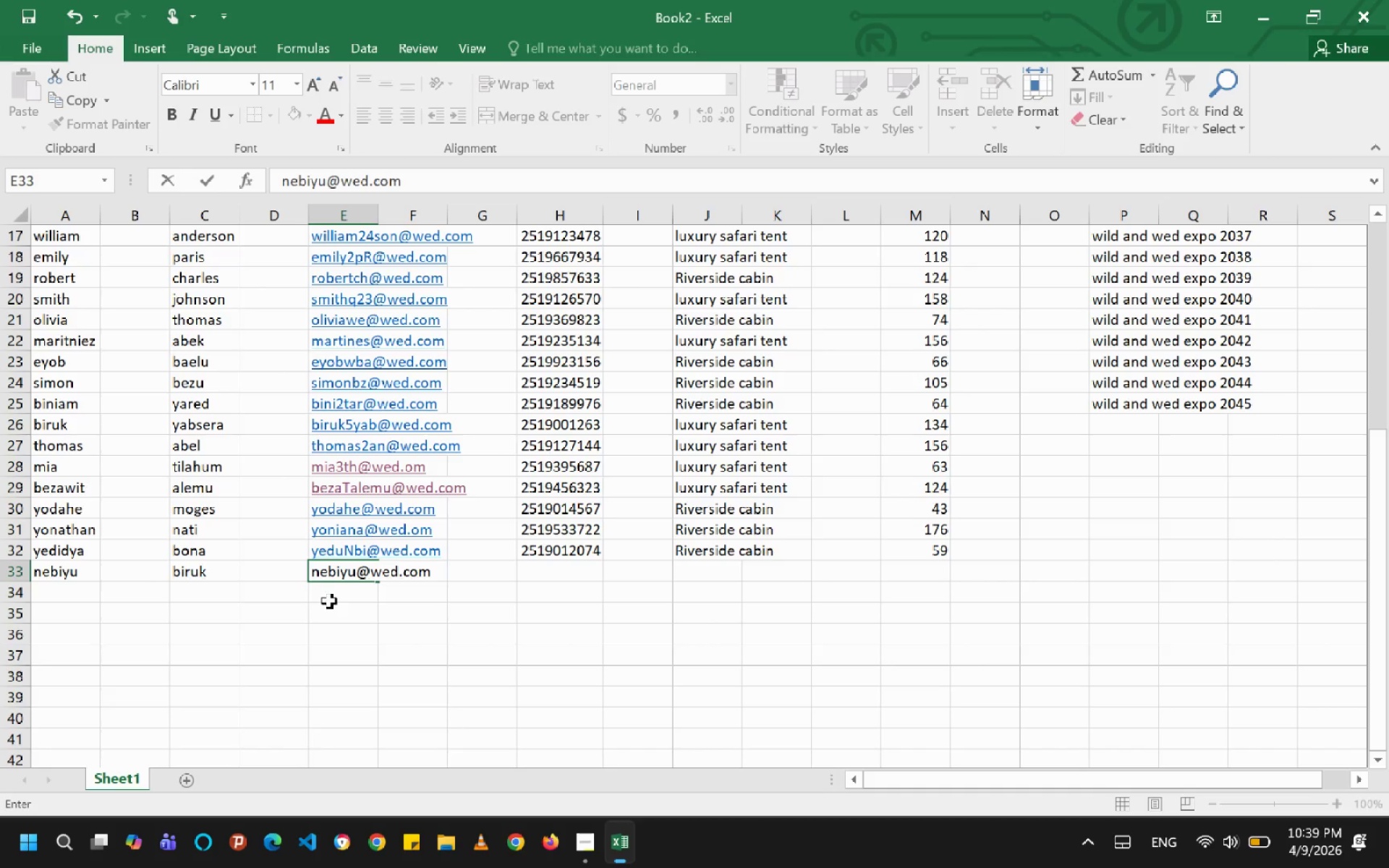 
left_click([553, 581])
 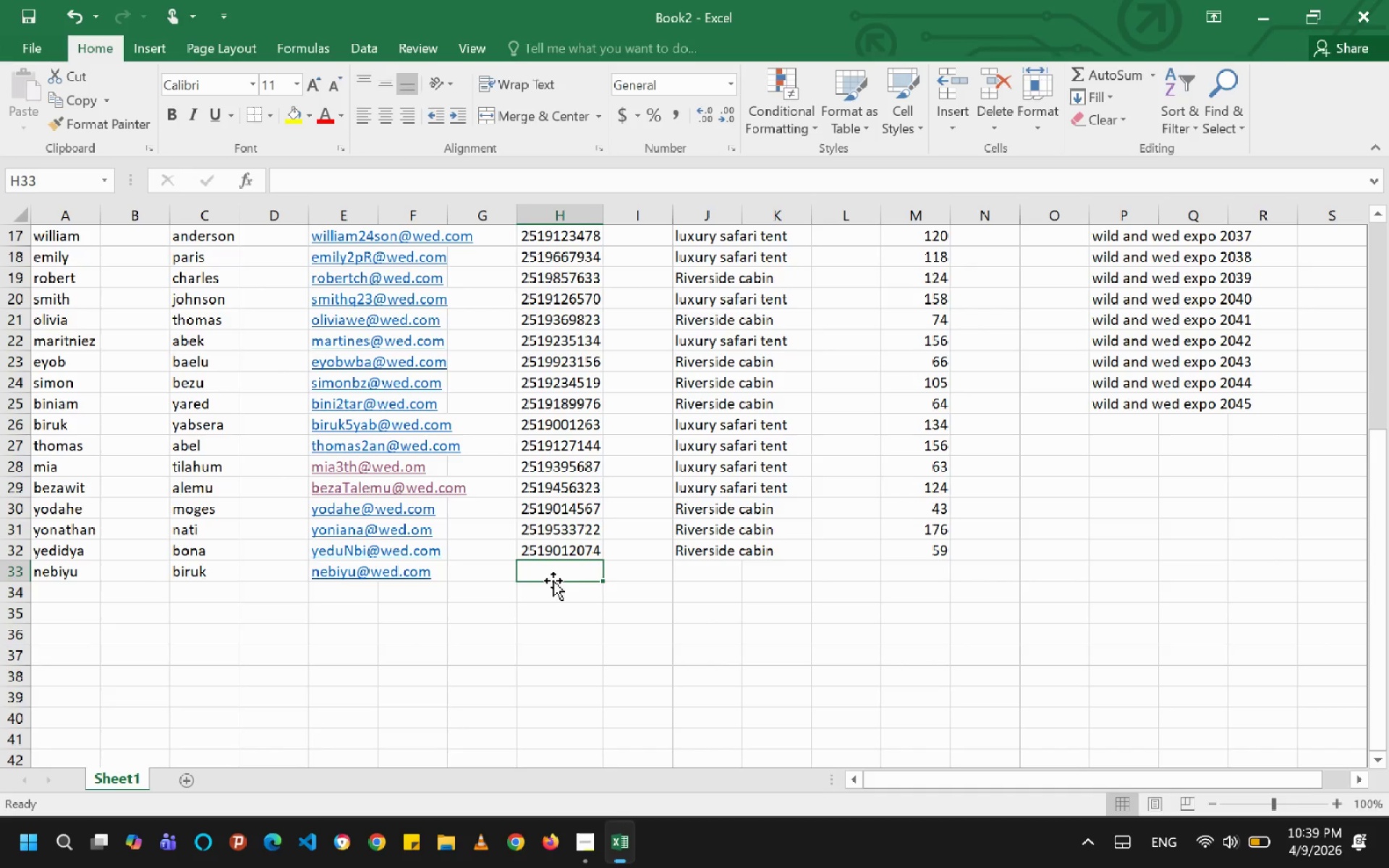 
type(251934989)
 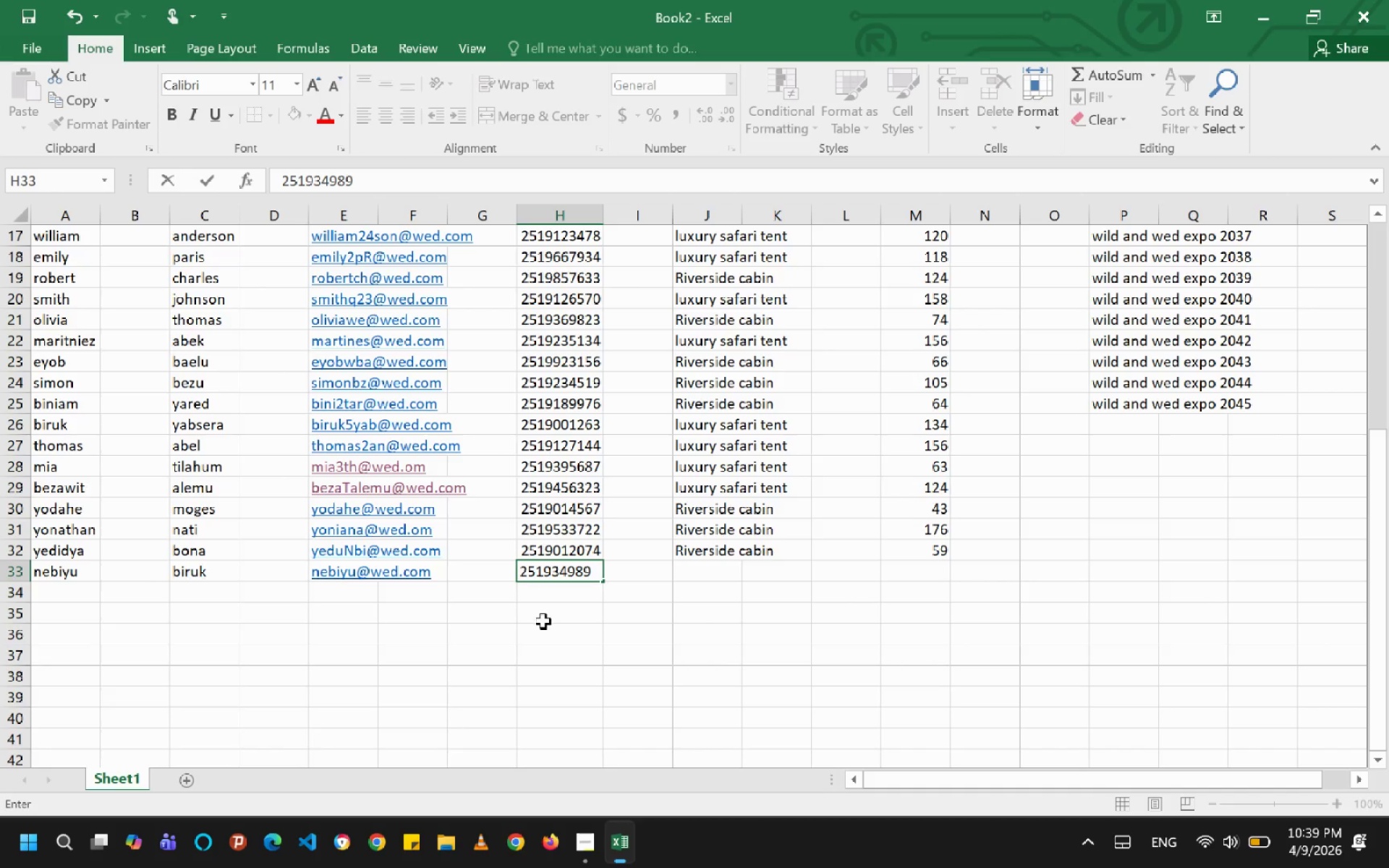 
key(1)
 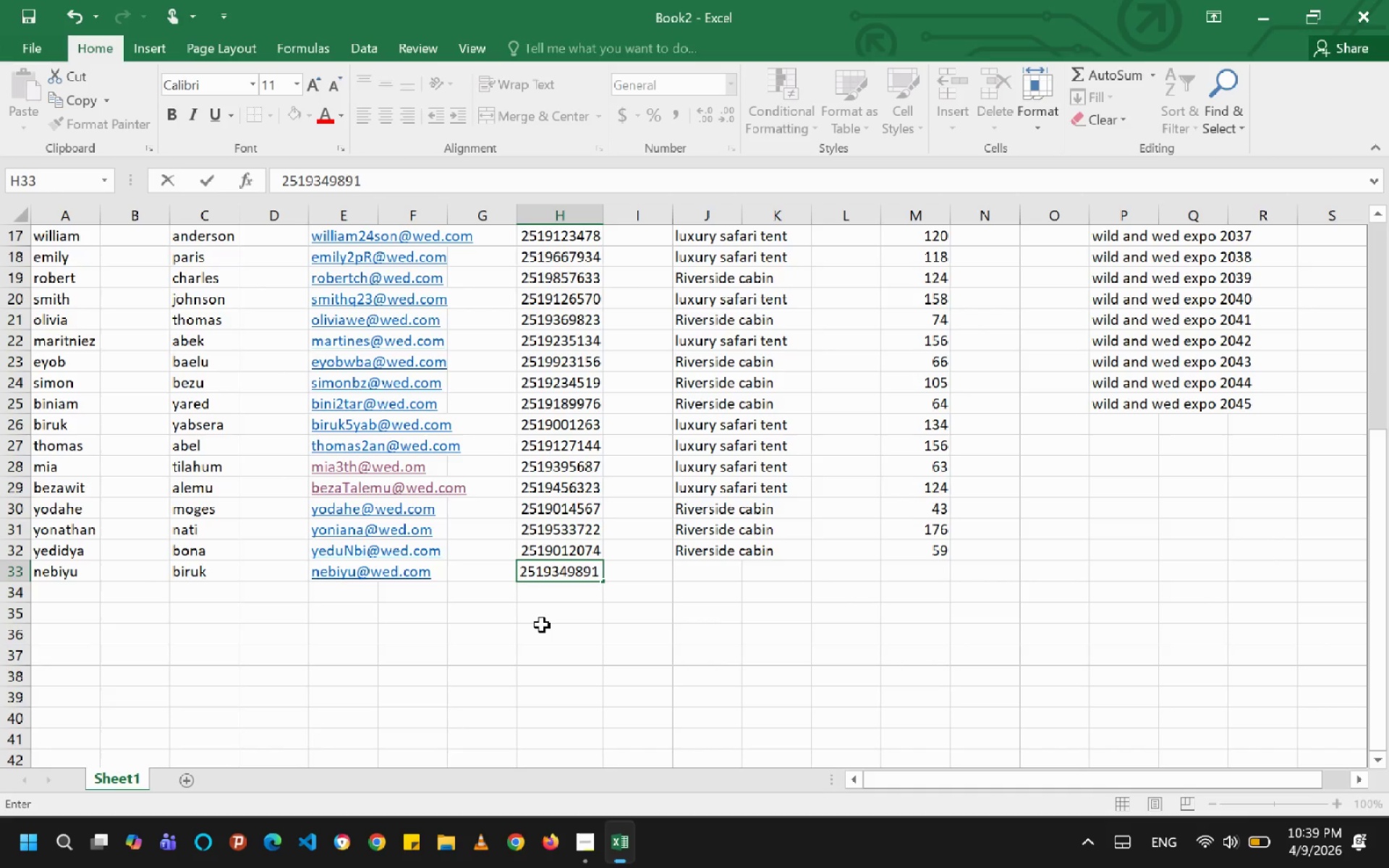 
key(ArrowRight)
 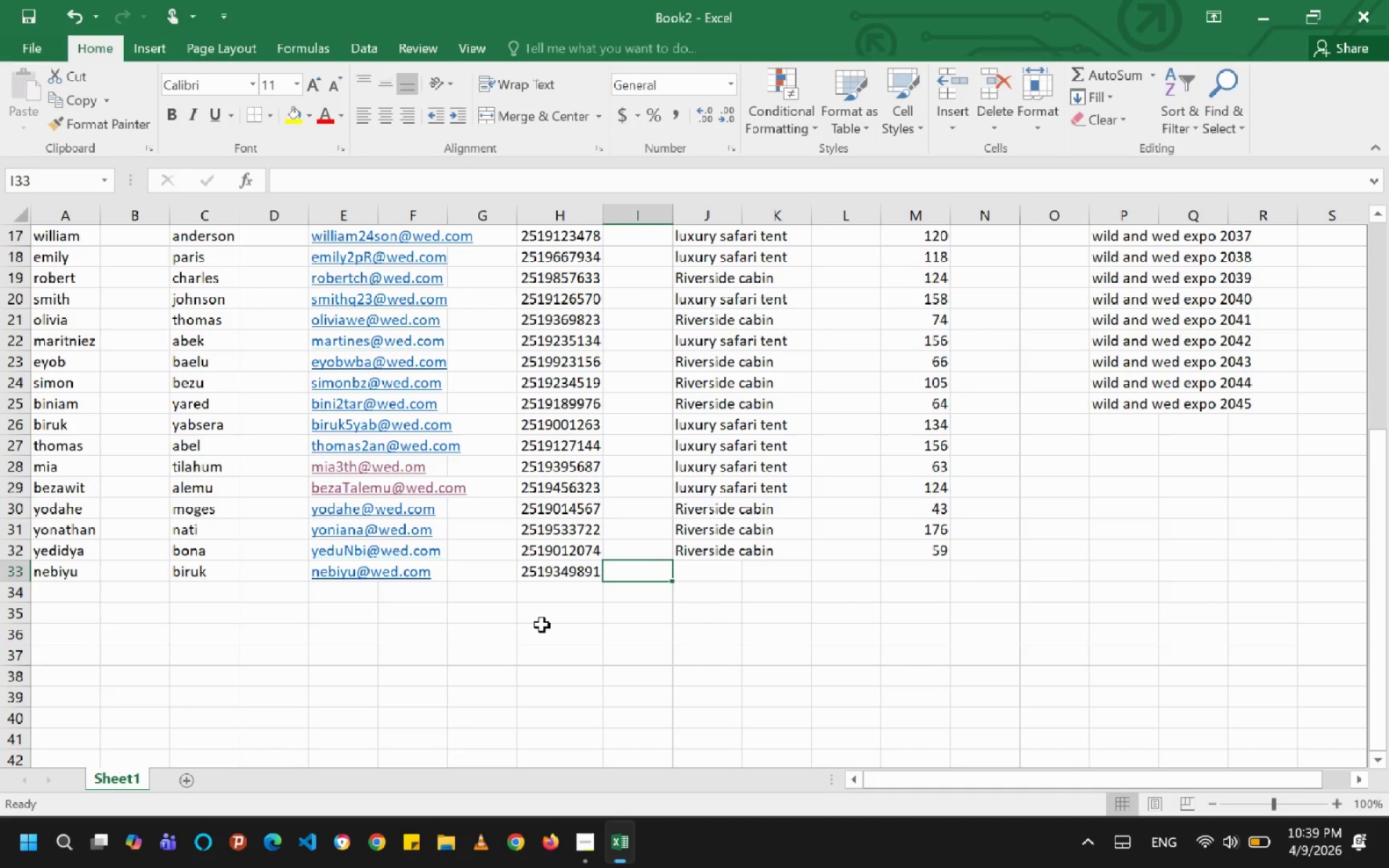 
key(ArrowRight)
 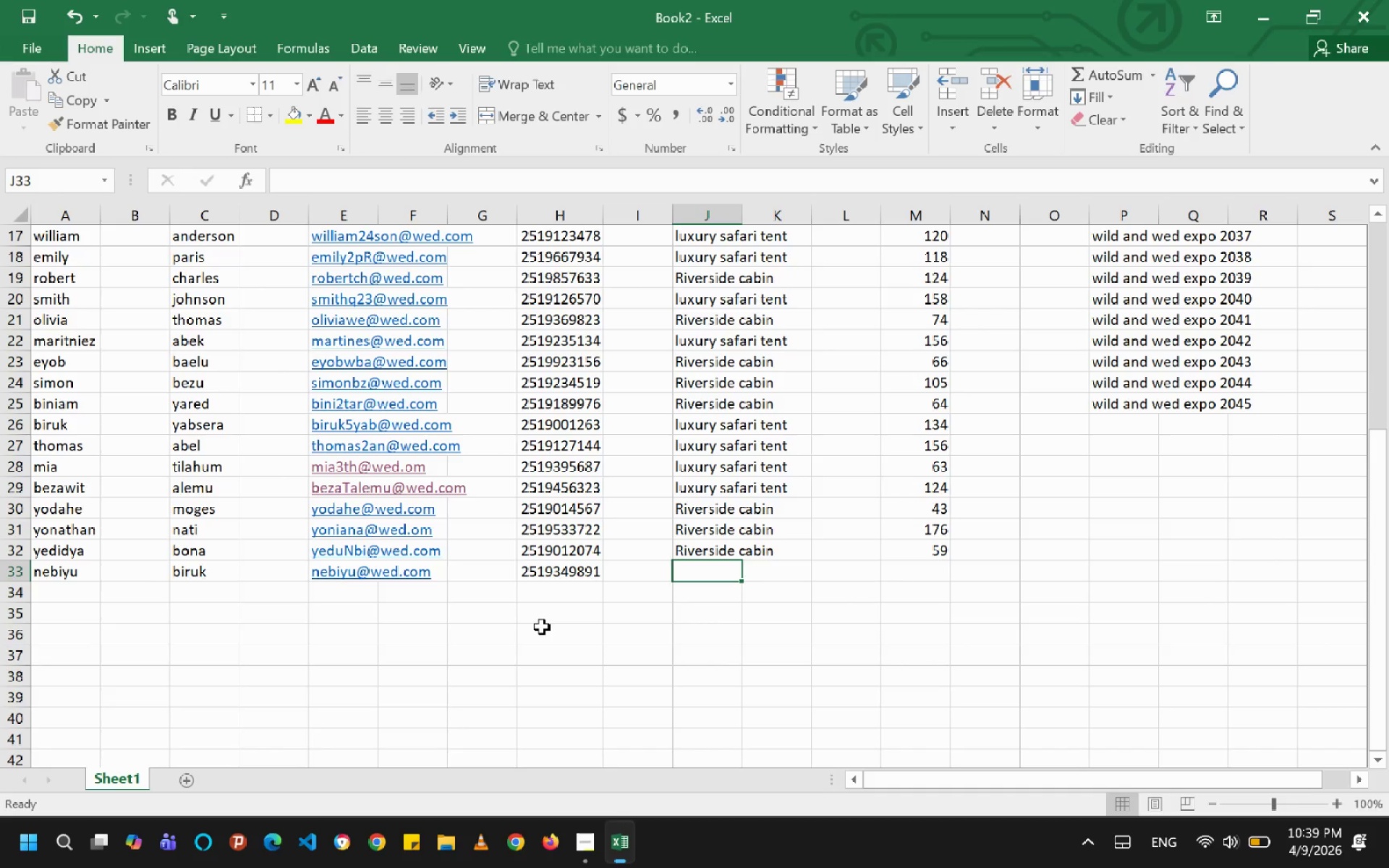 
key(L)
 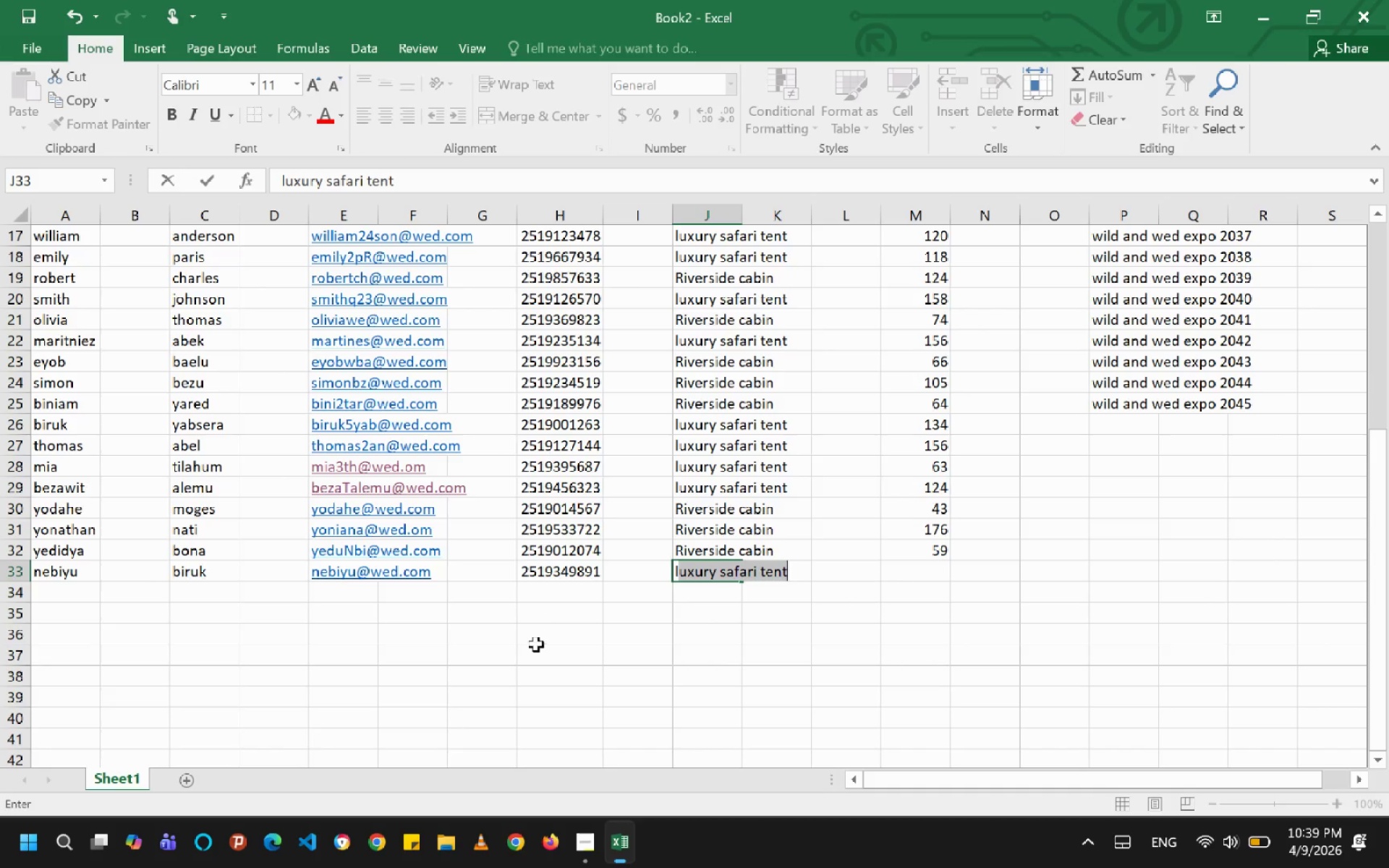 
key(ArrowRight)
 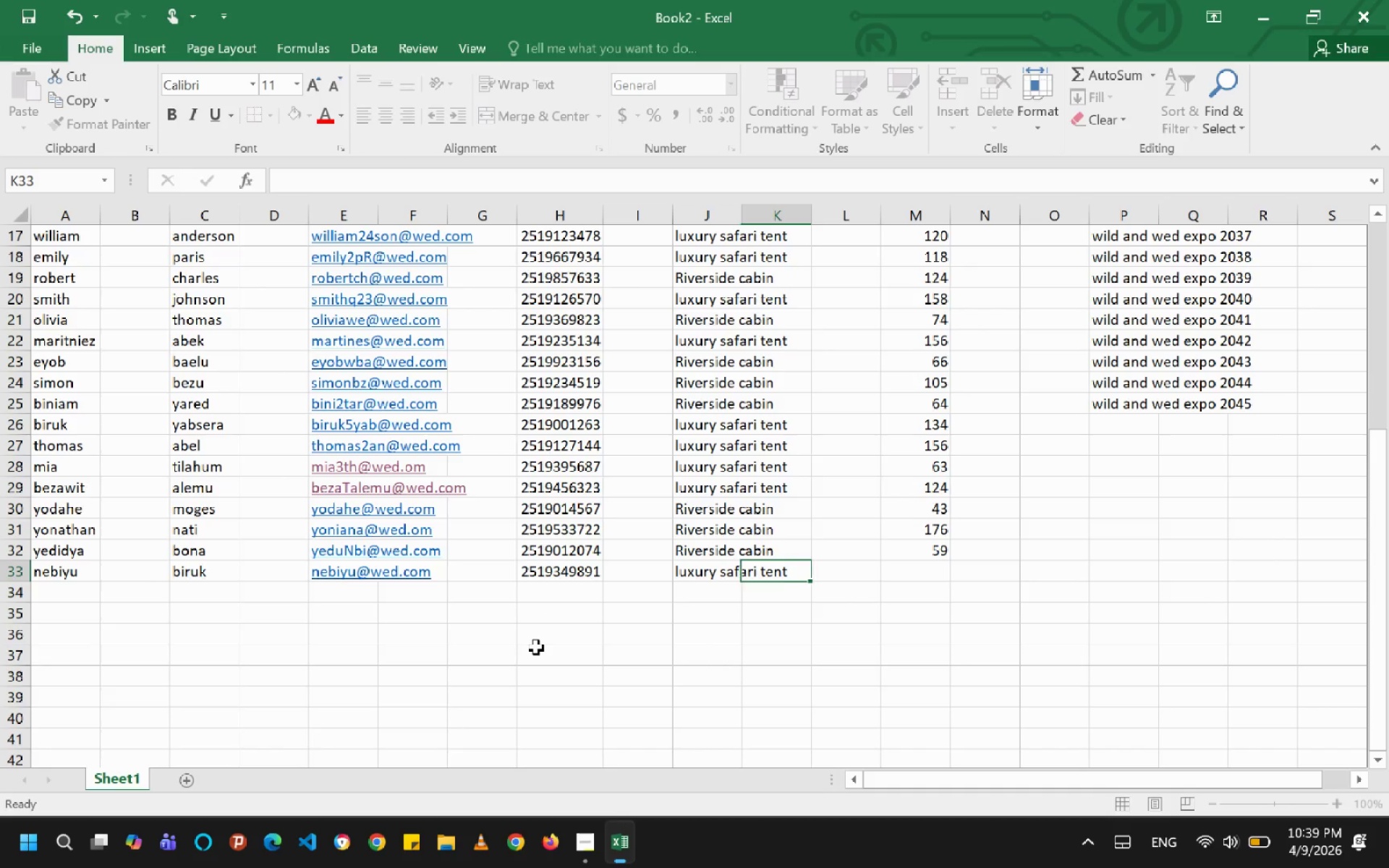 
key(ArrowRight)
 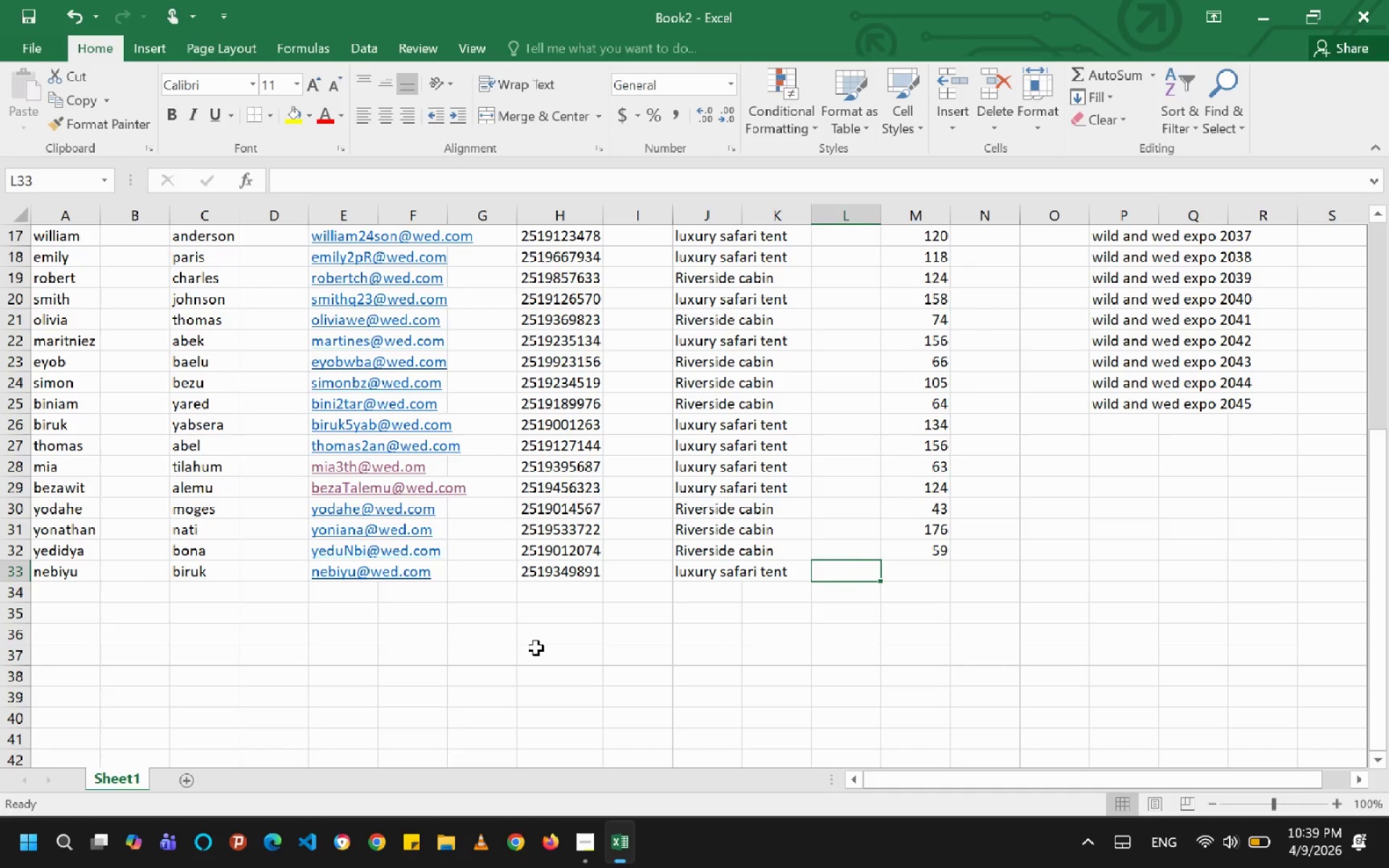 
key(ArrowRight)
 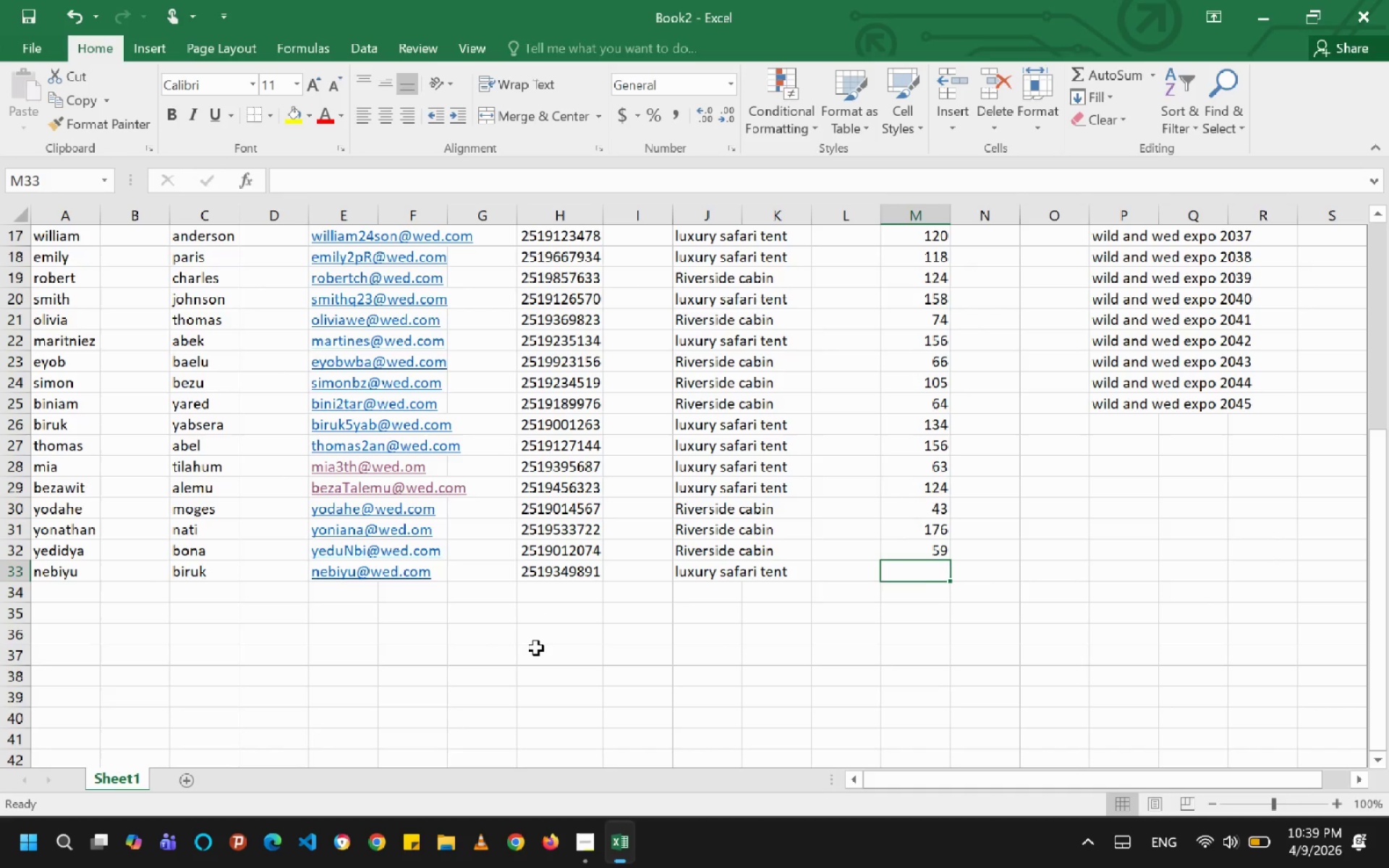 
type(145)
 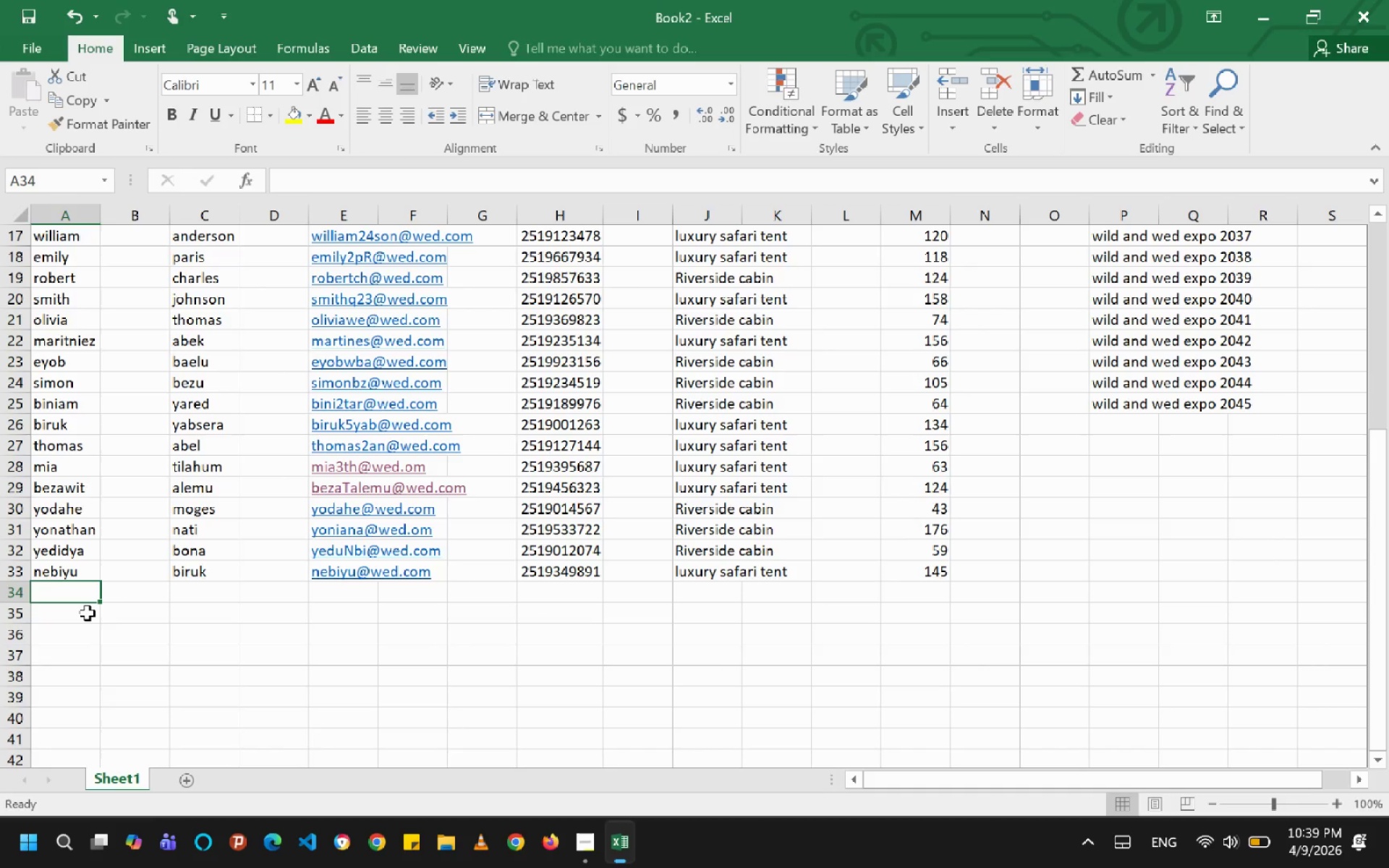 
type(samuel)
 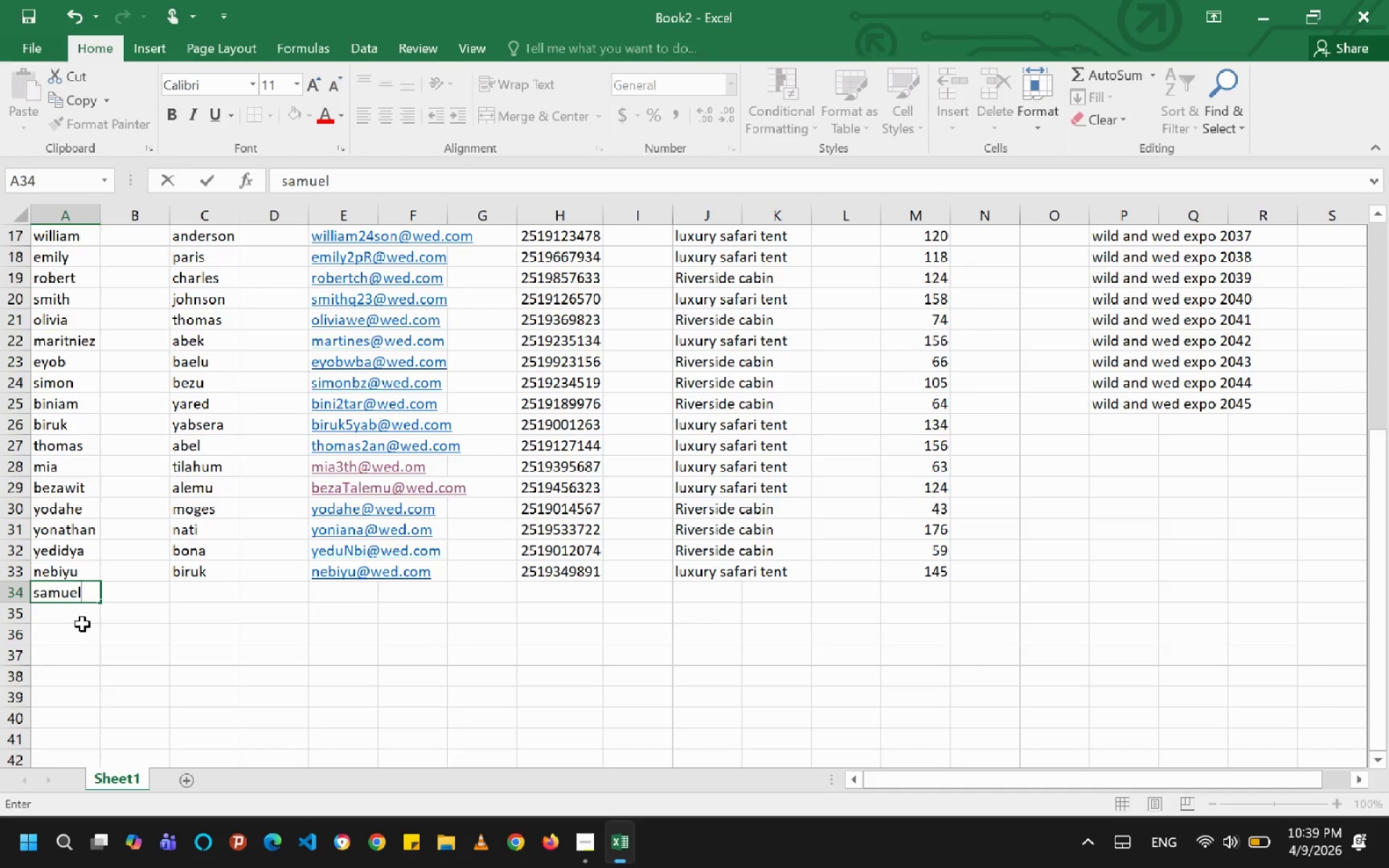 
key(ArrowRight)
 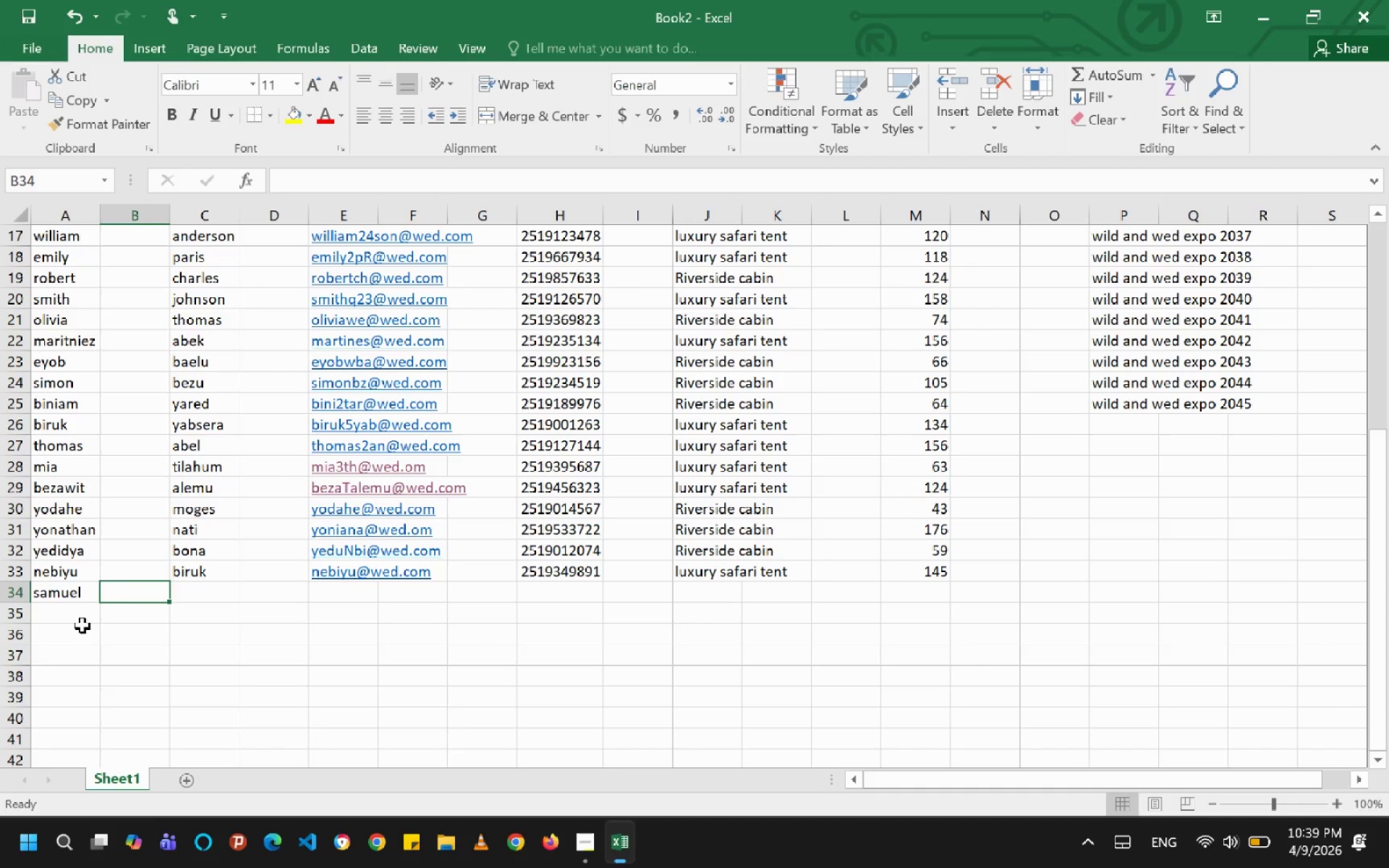 
key(ArrowRight)
 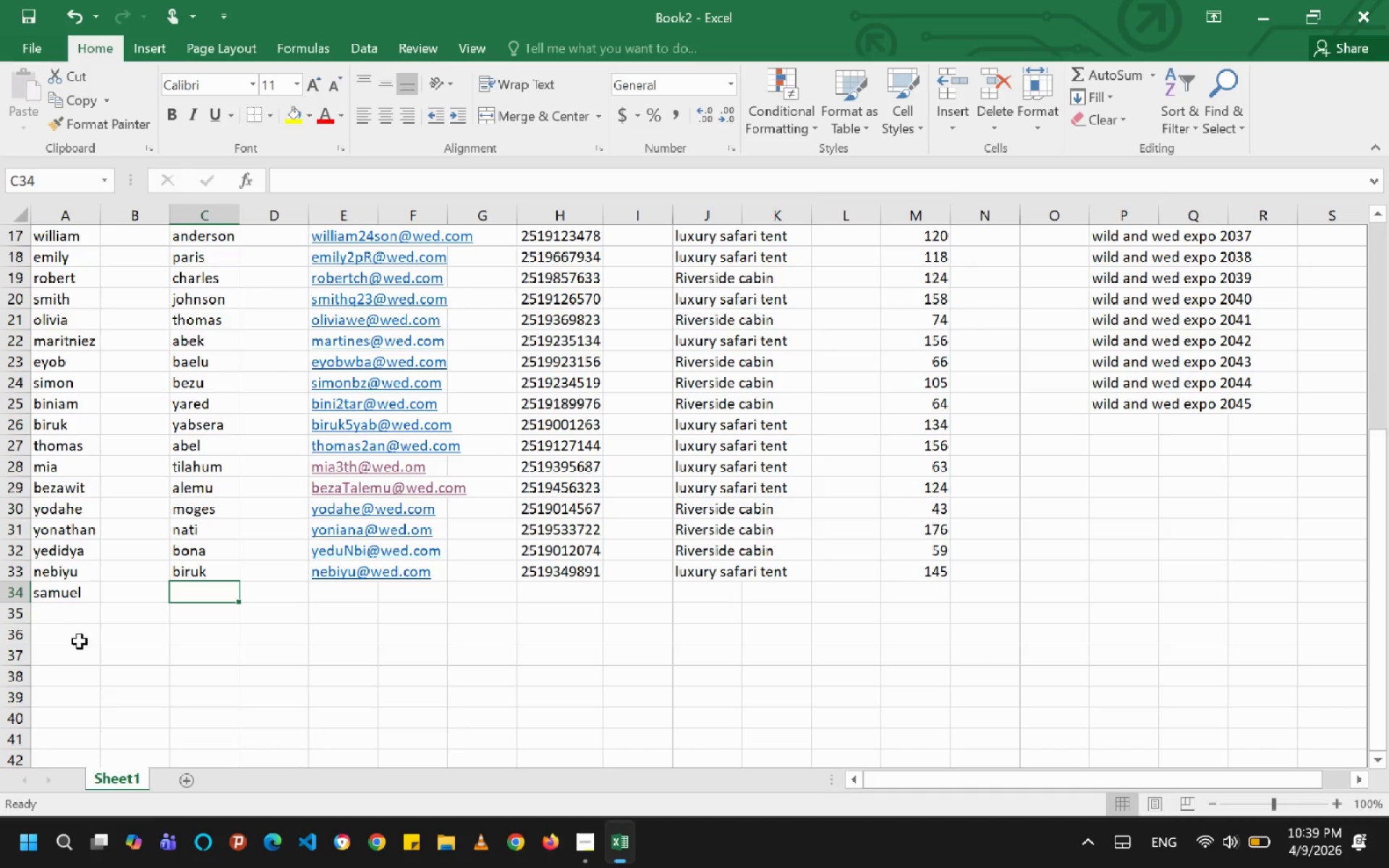 
type(jo)
 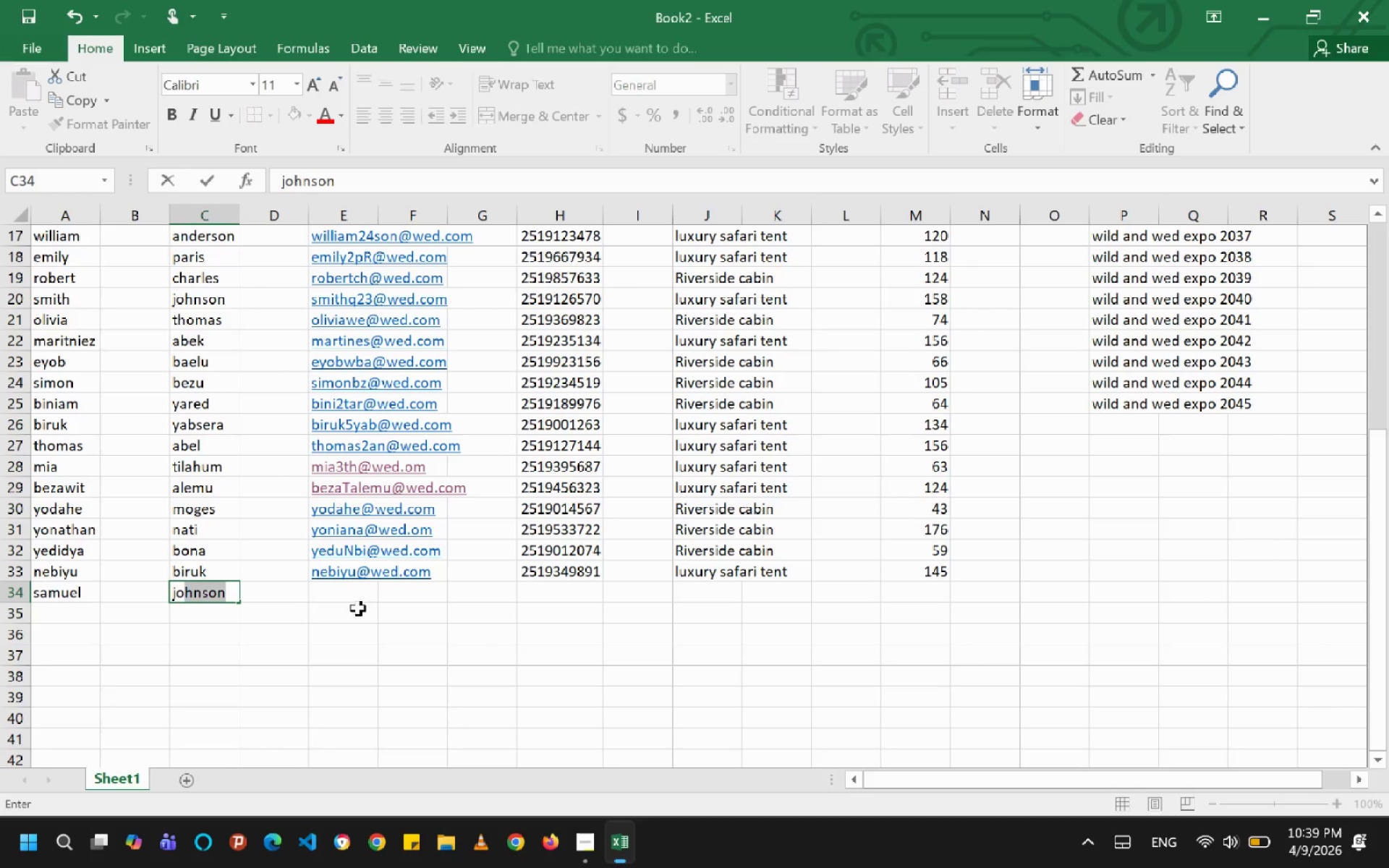 
key(ArrowRight)
 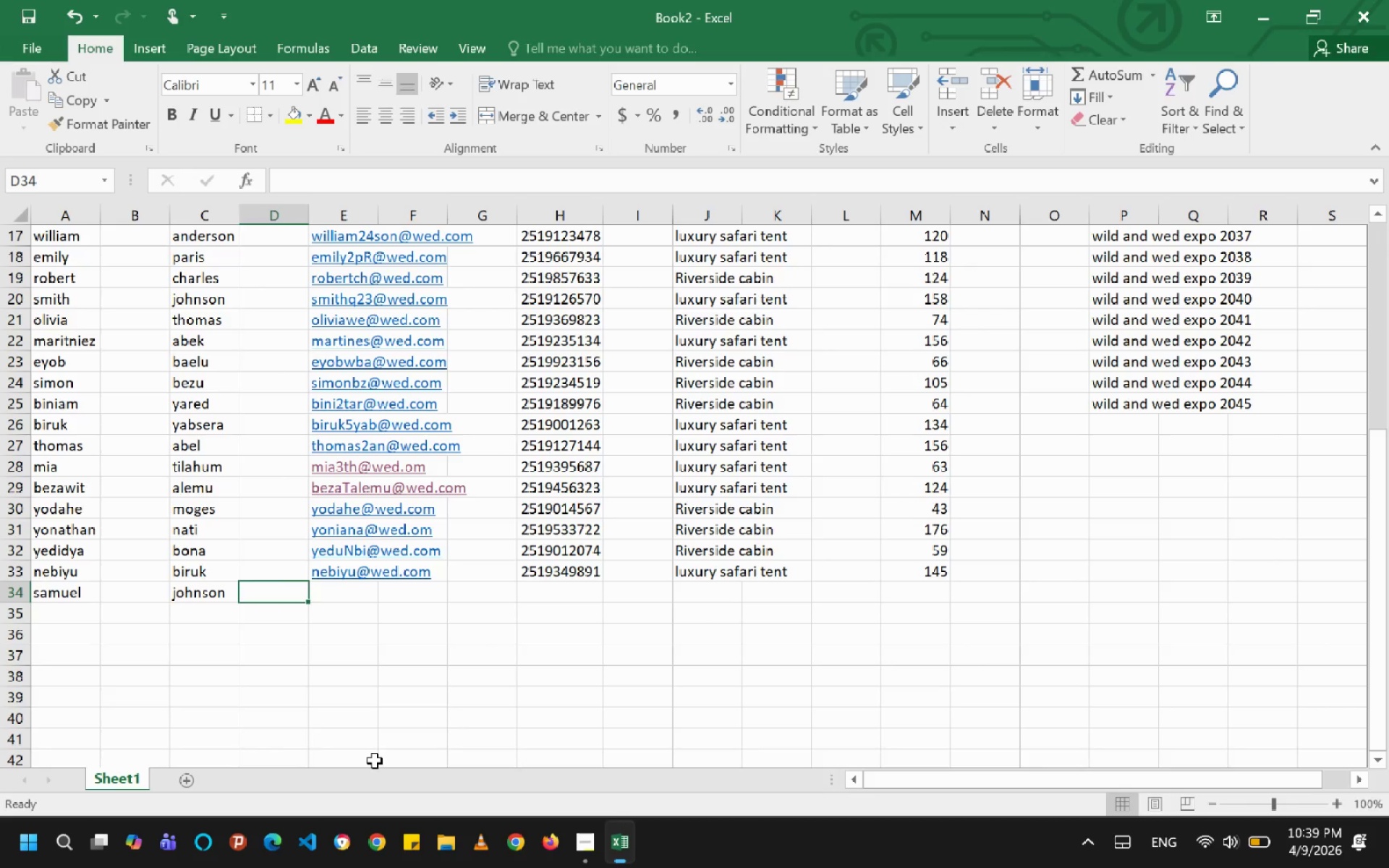 
key(ArrowRight)
 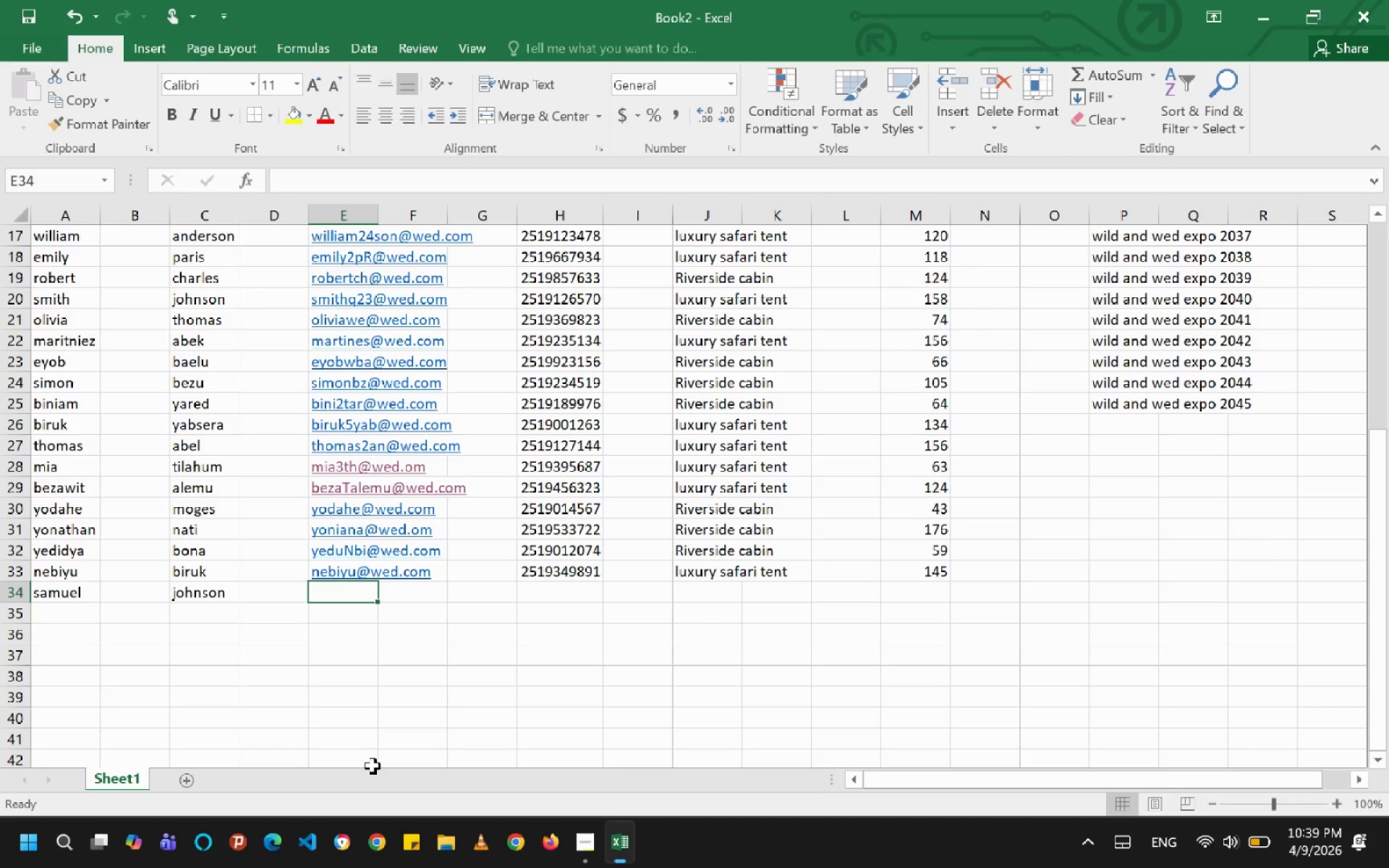 
type(sau)
 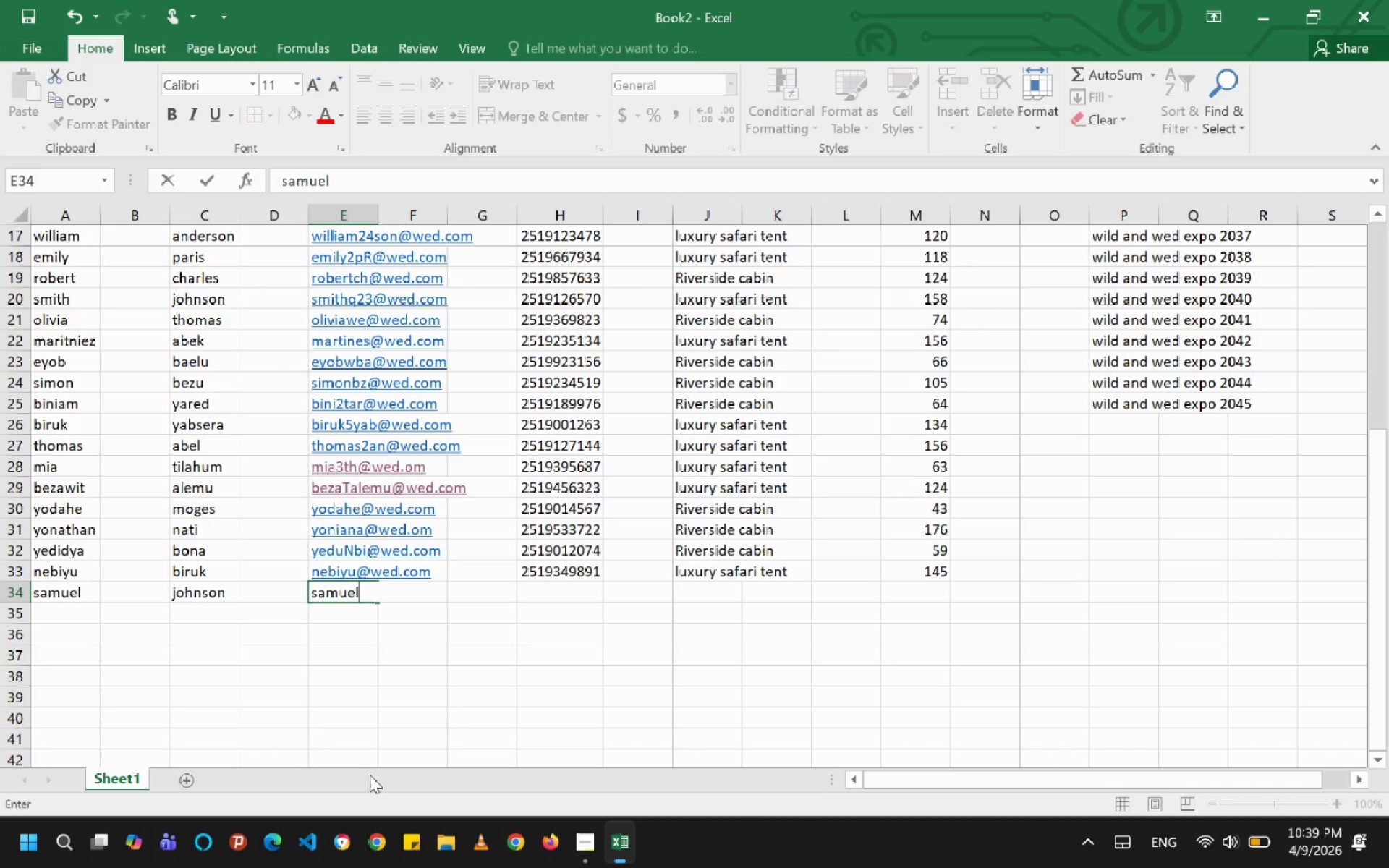 
hold_key(key=M, duration=0.31)
 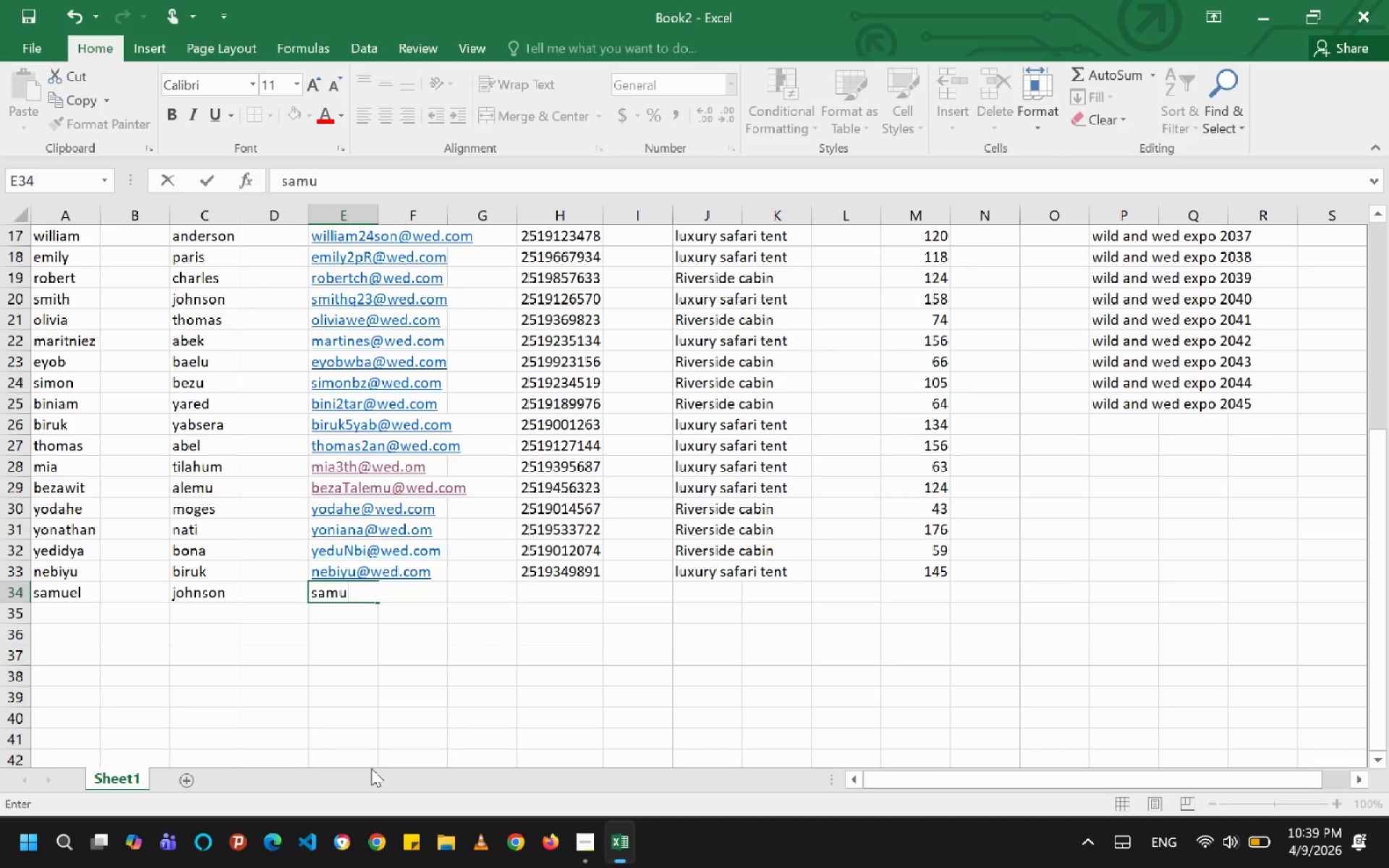 
type(el232we)
key(Backspace)
key(Backspace)
key(Backspace)
type(@WED)
 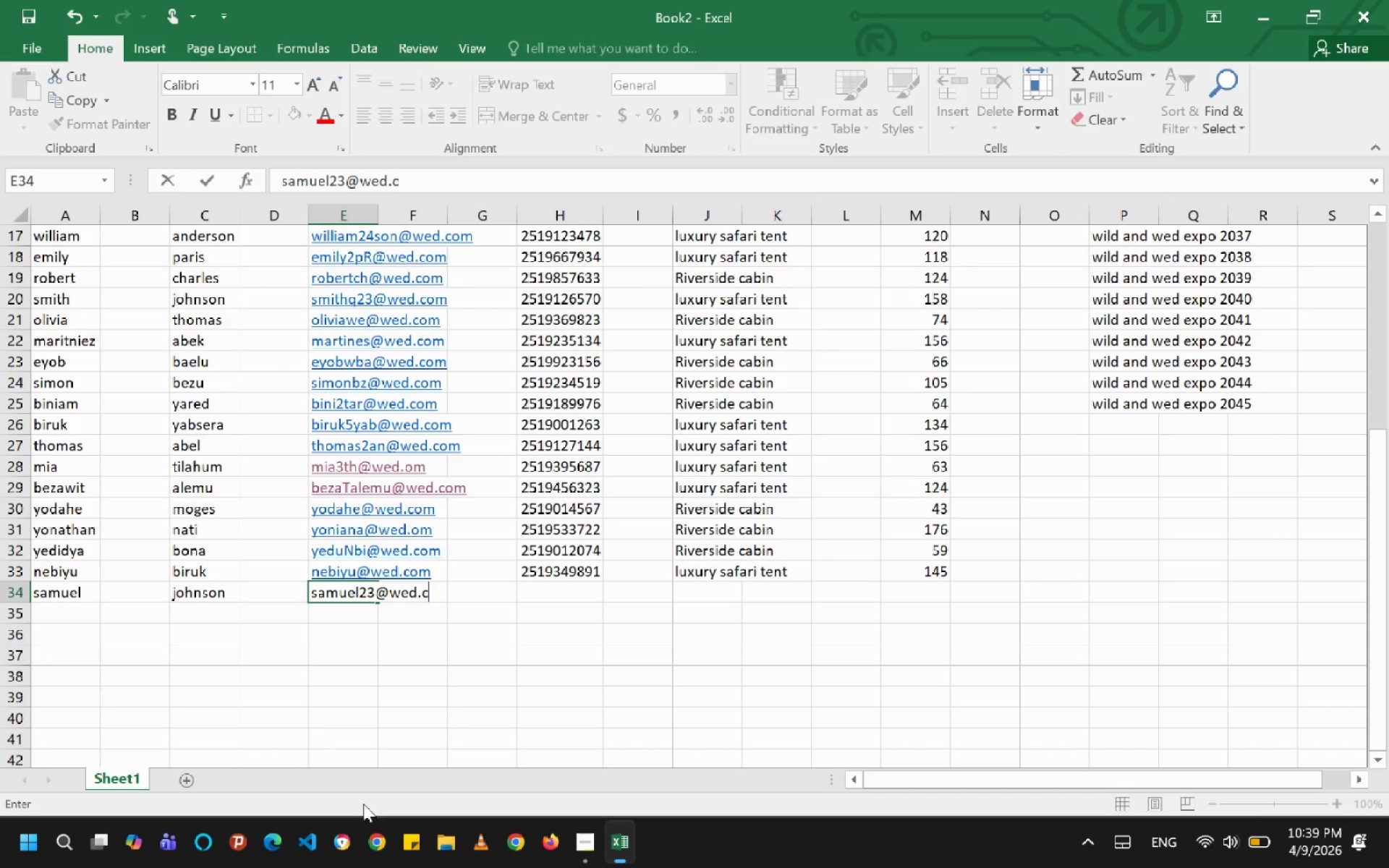 
hold_key(key=CapsLock, duration=0.38)
 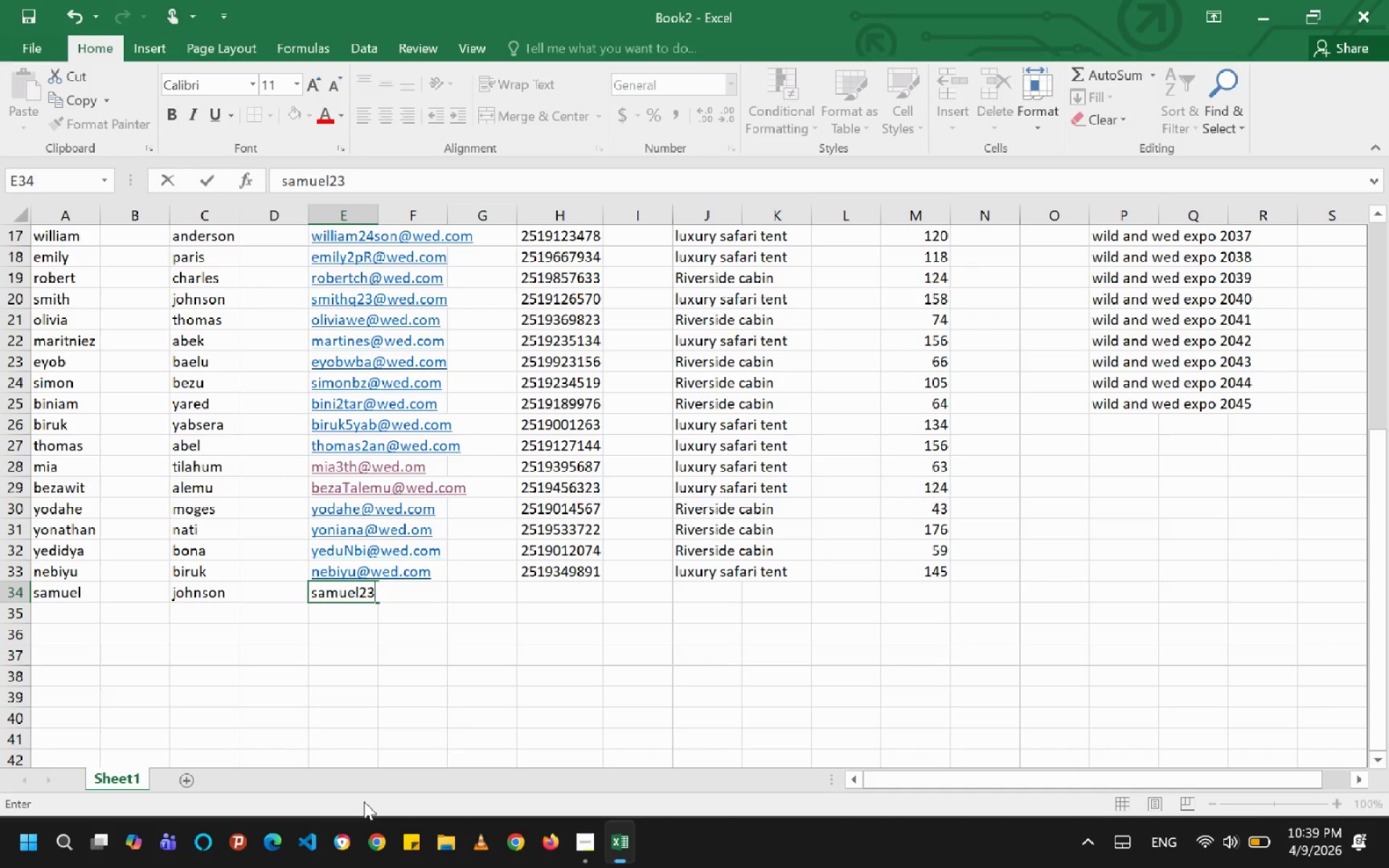 
type(.com)
 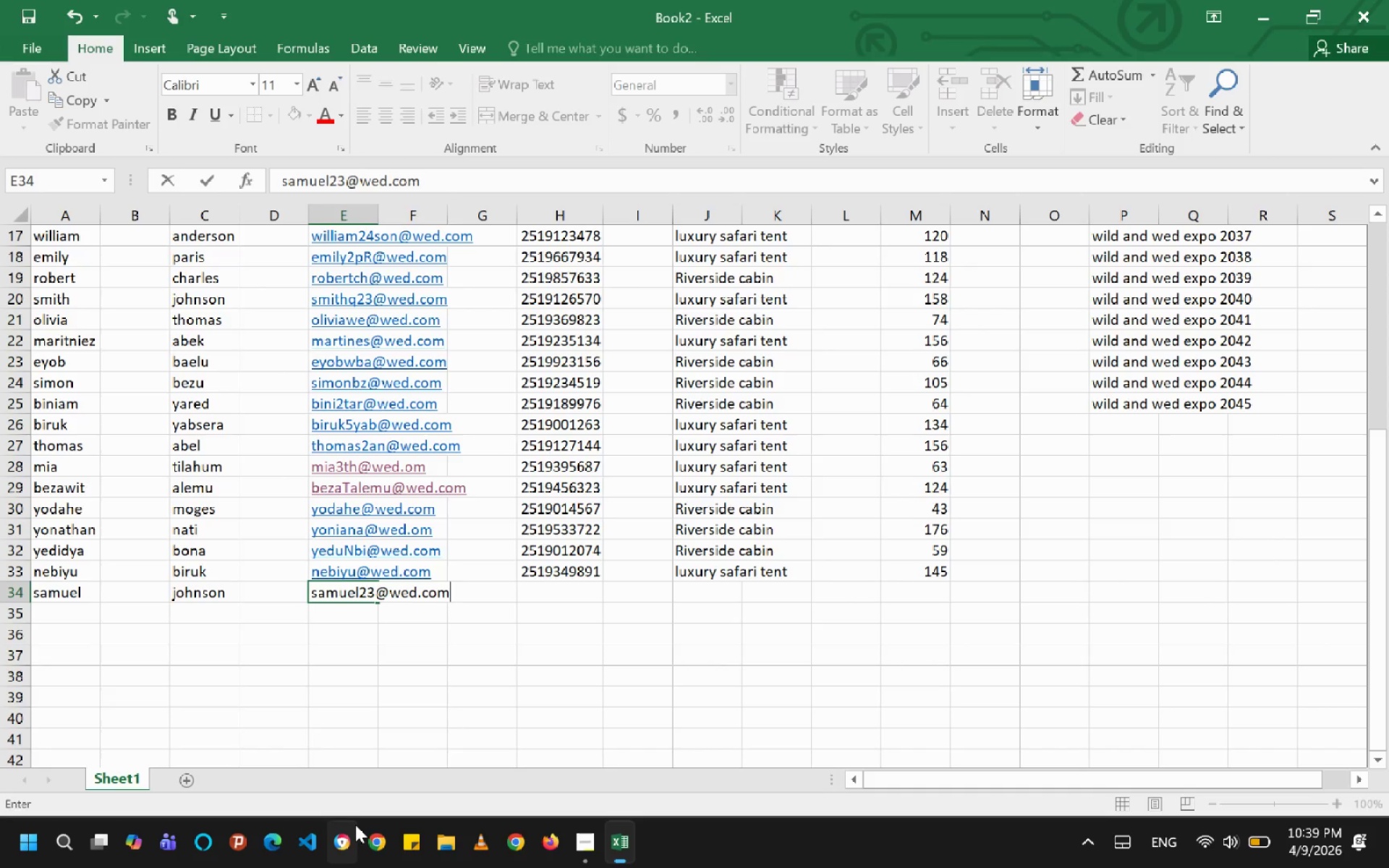 
key(ArrowRight)
 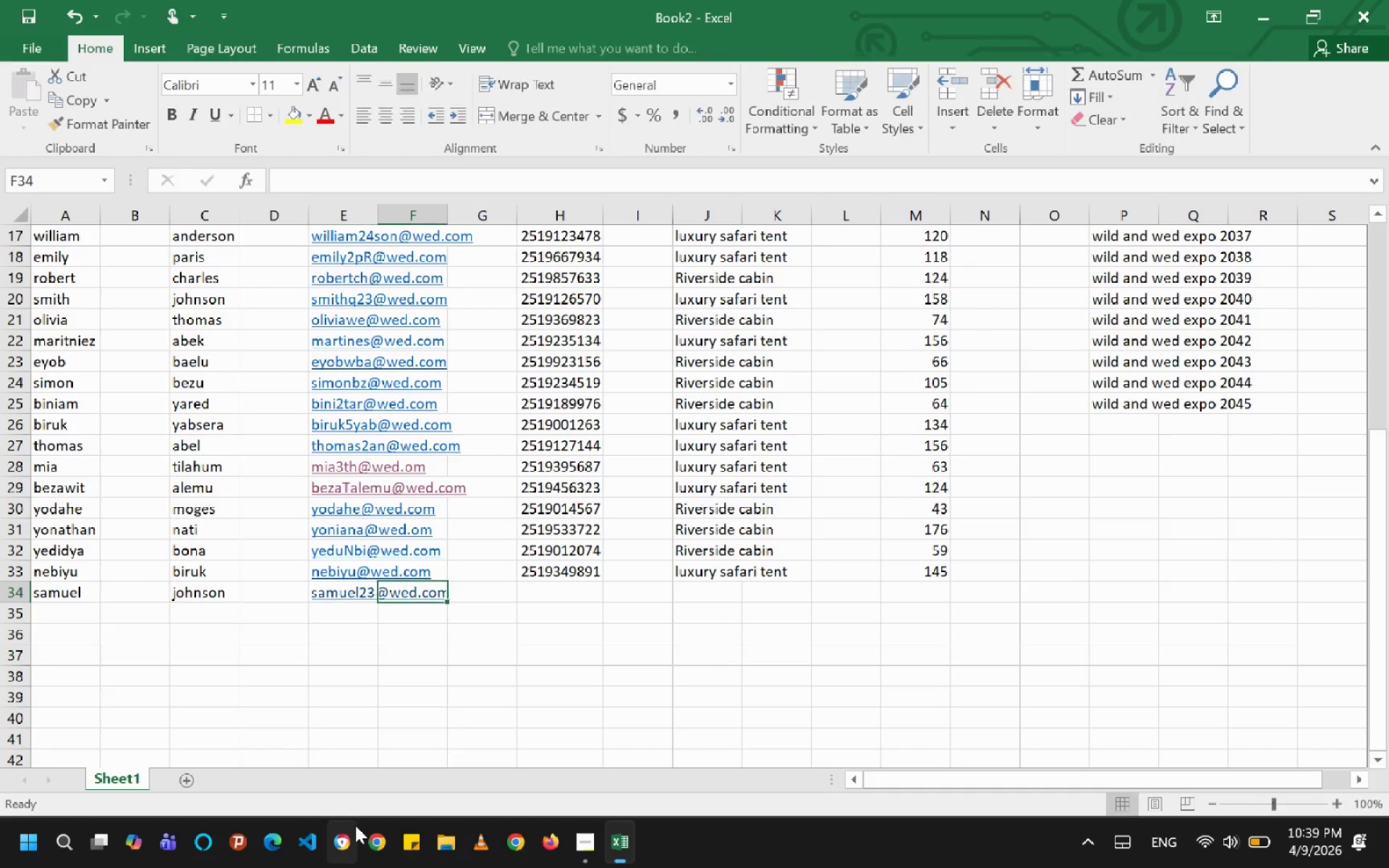 
key(ArrowRight)
 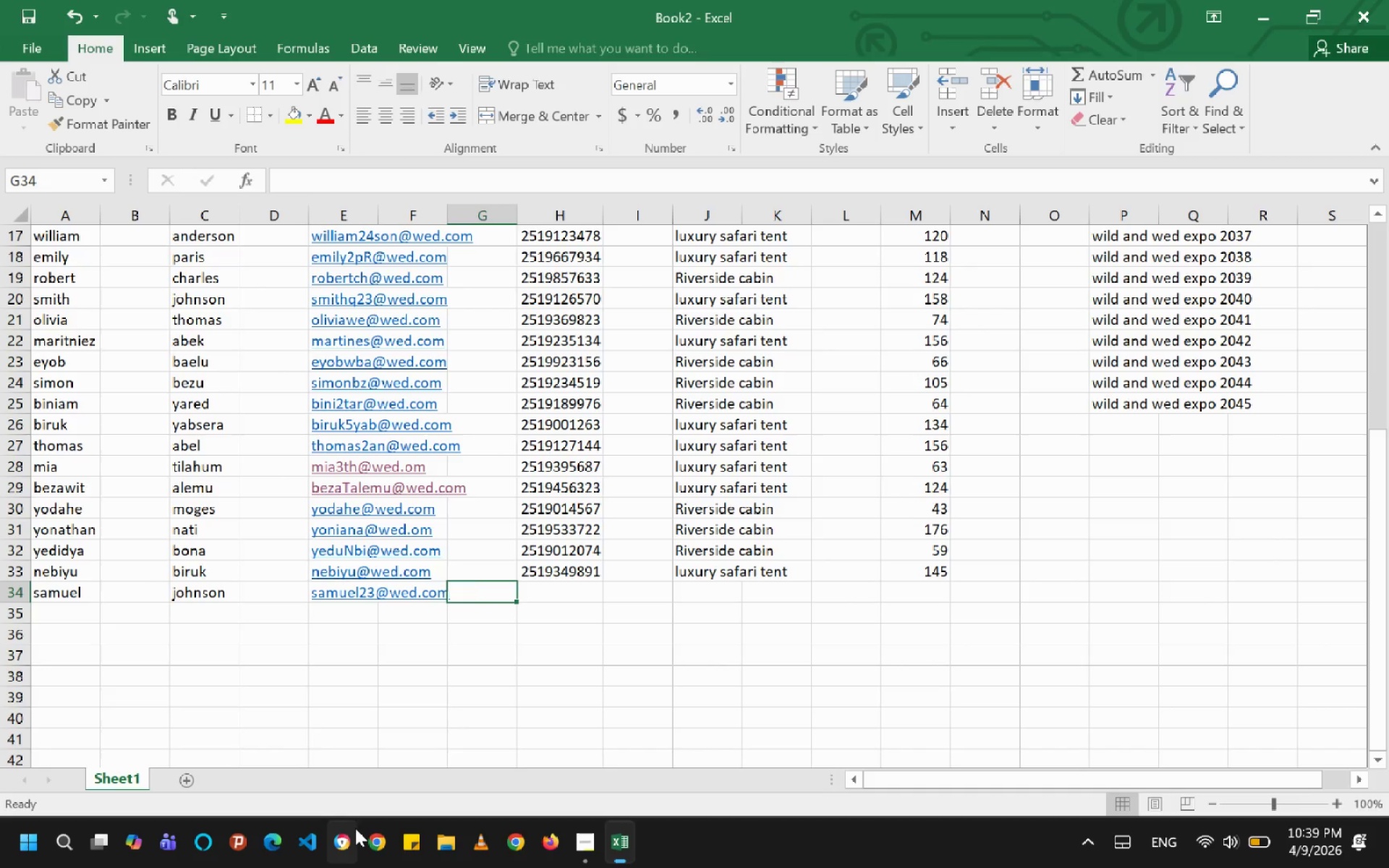 
key(ArrowRight)
 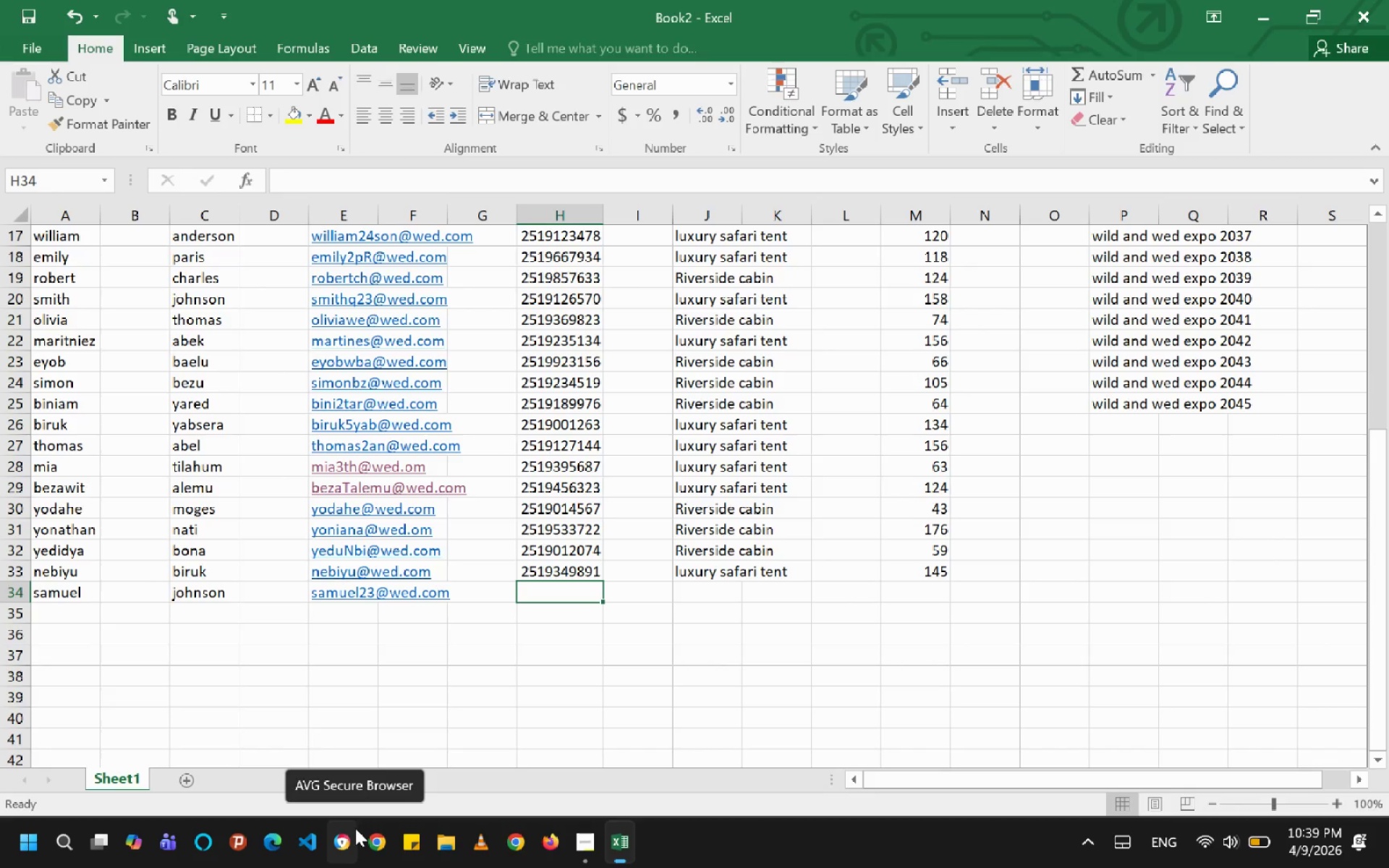 
type(2519we)
 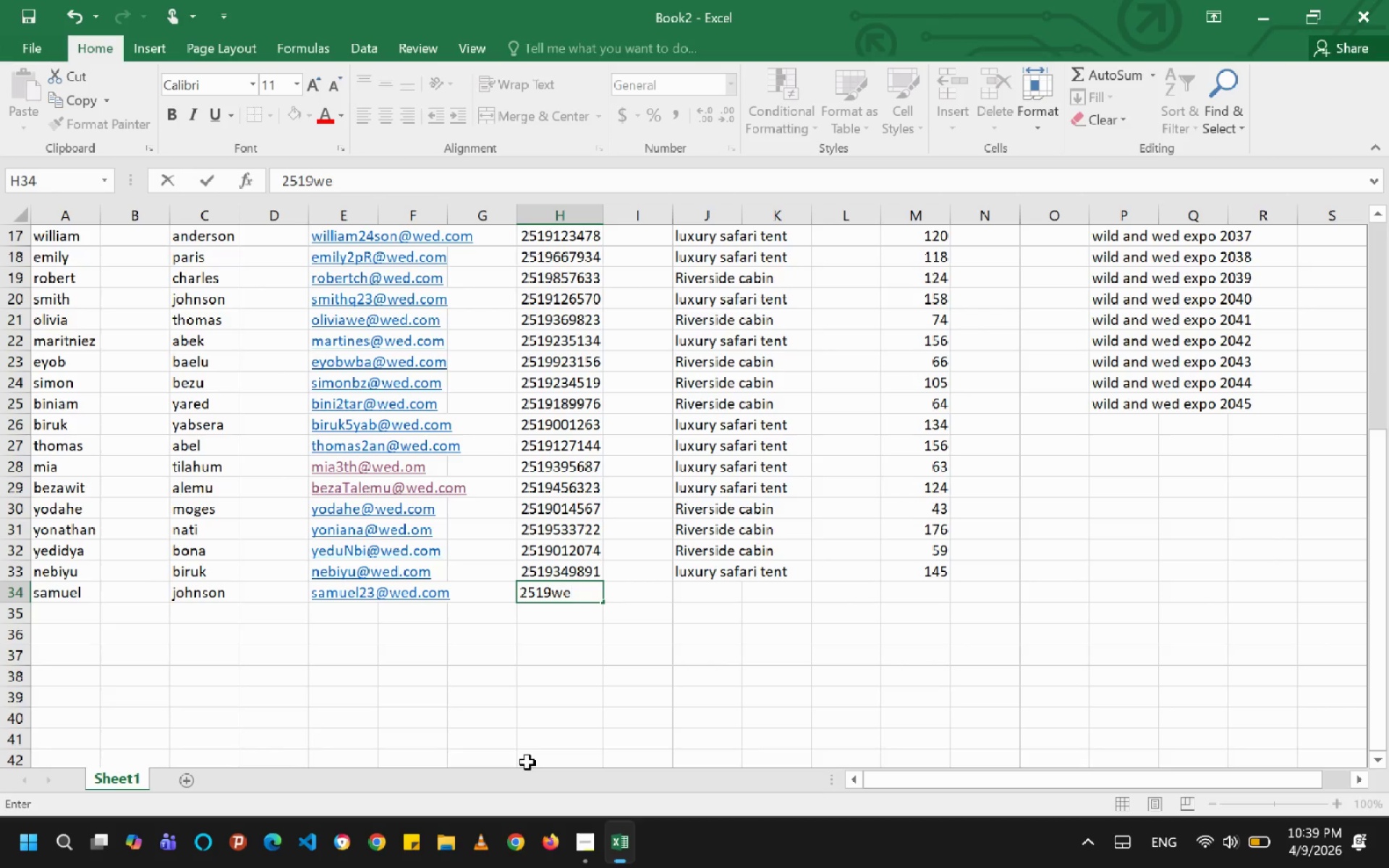 
key(Backspace)
 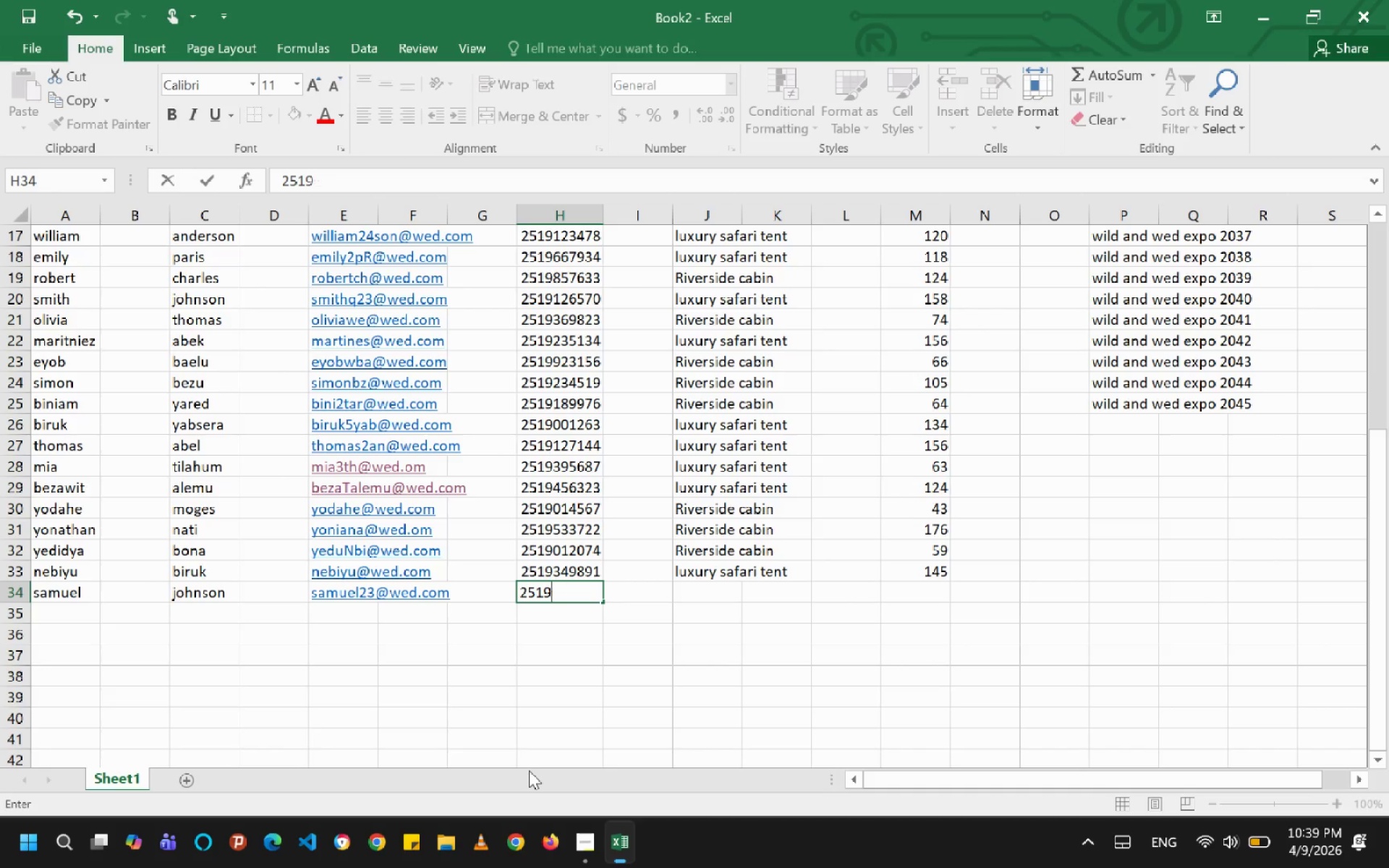 
key(Backspace)
 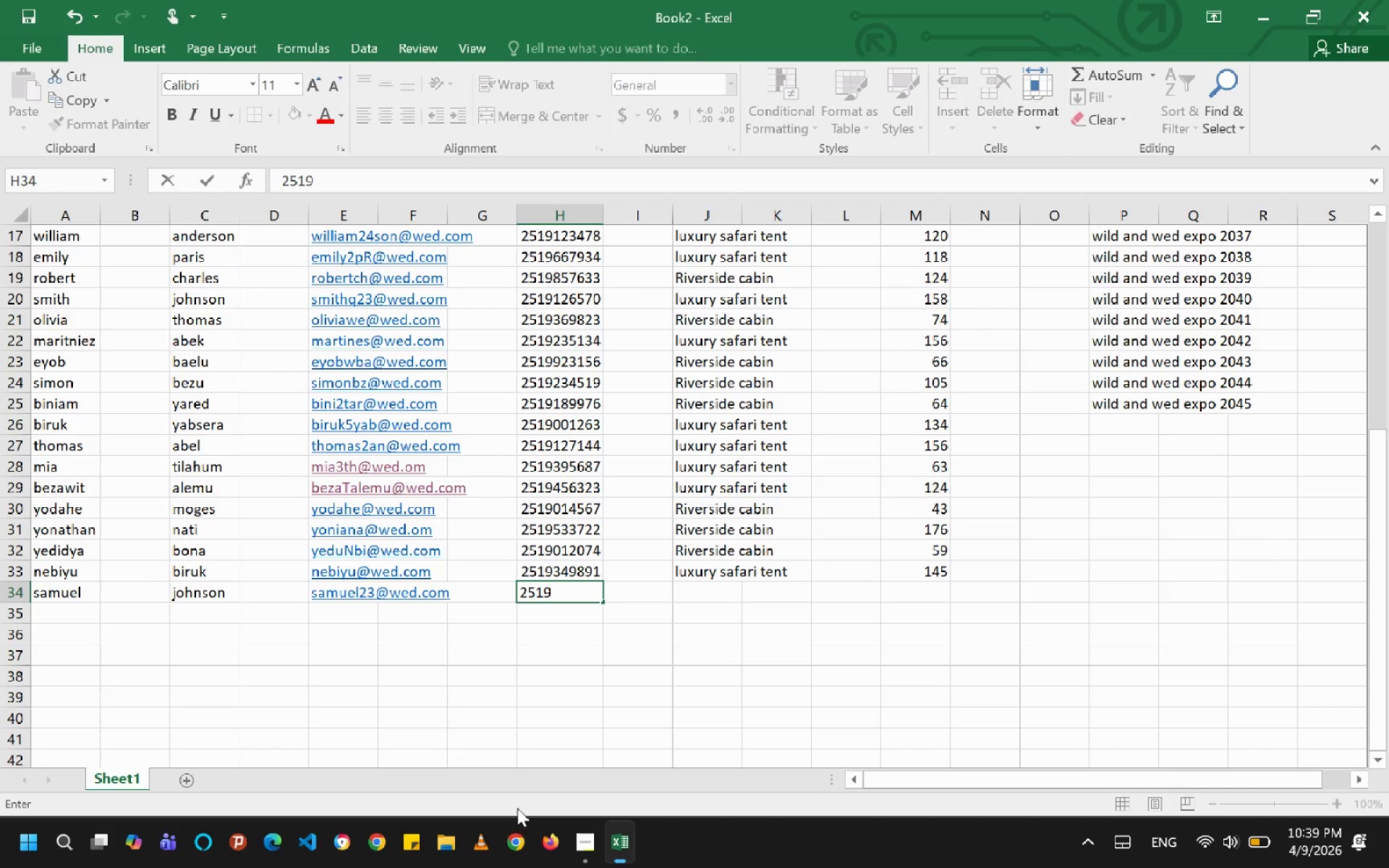 
key(1)
 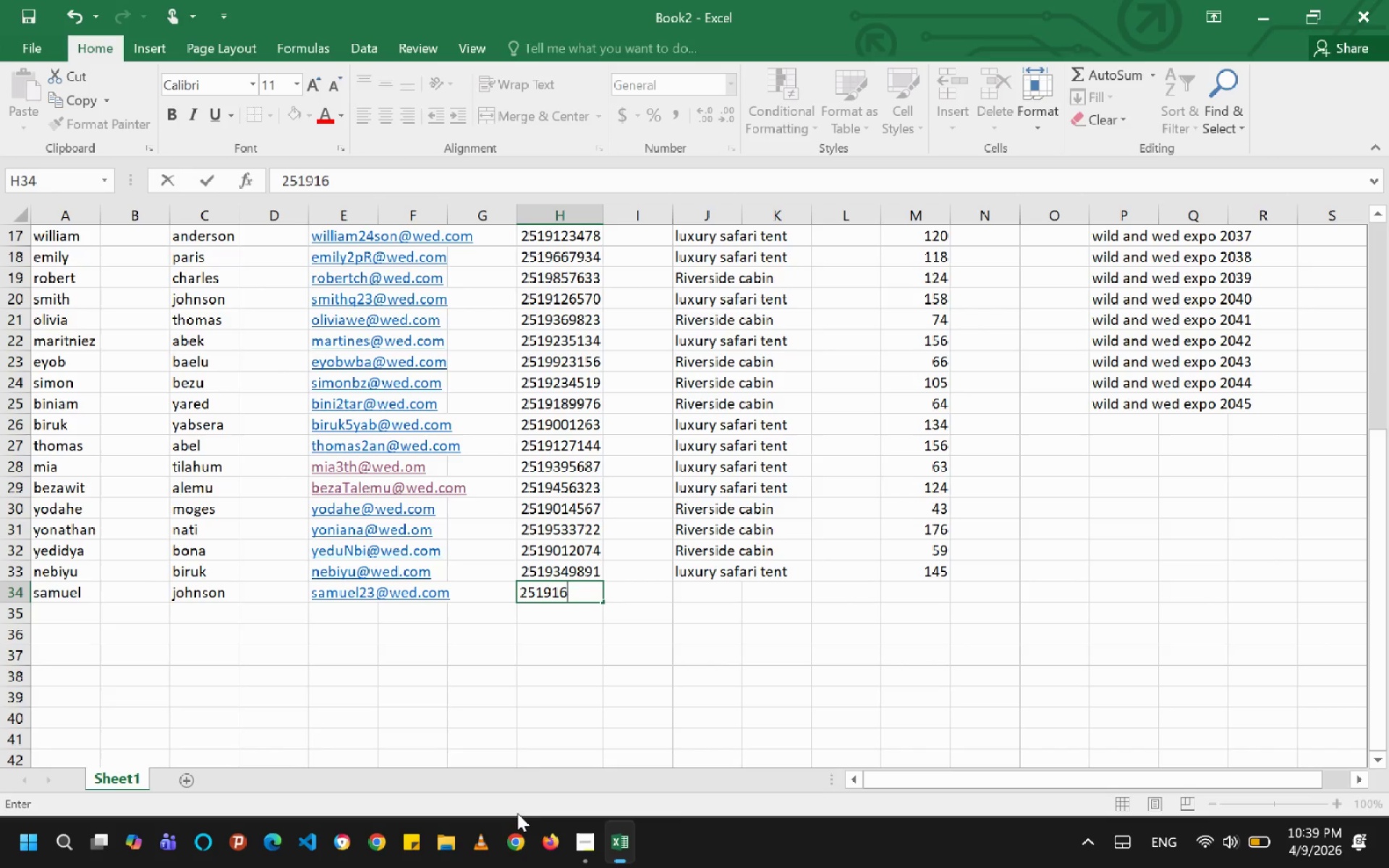 
type(631)
 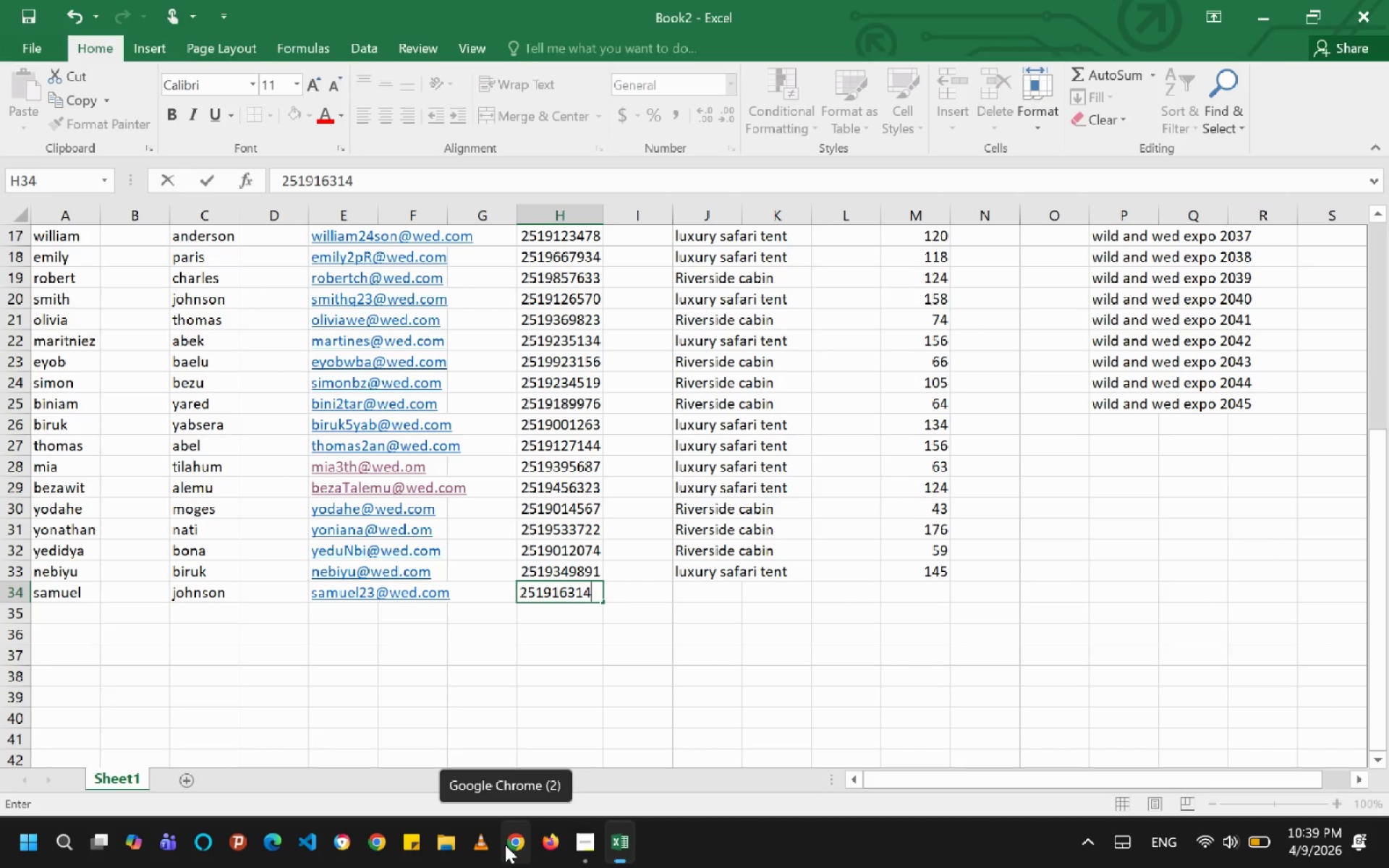 
type(45)
 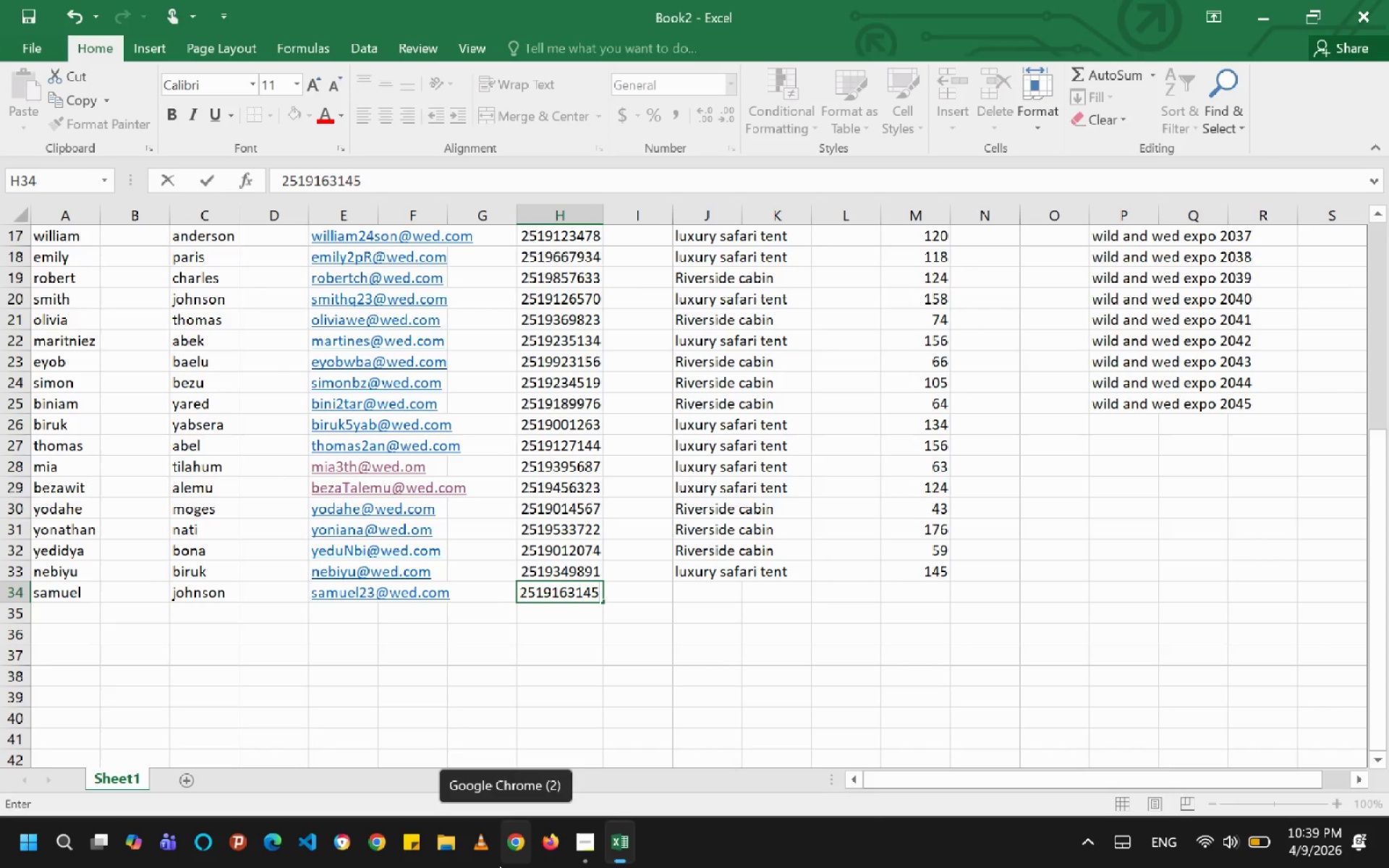 
key(ArrowRight)
 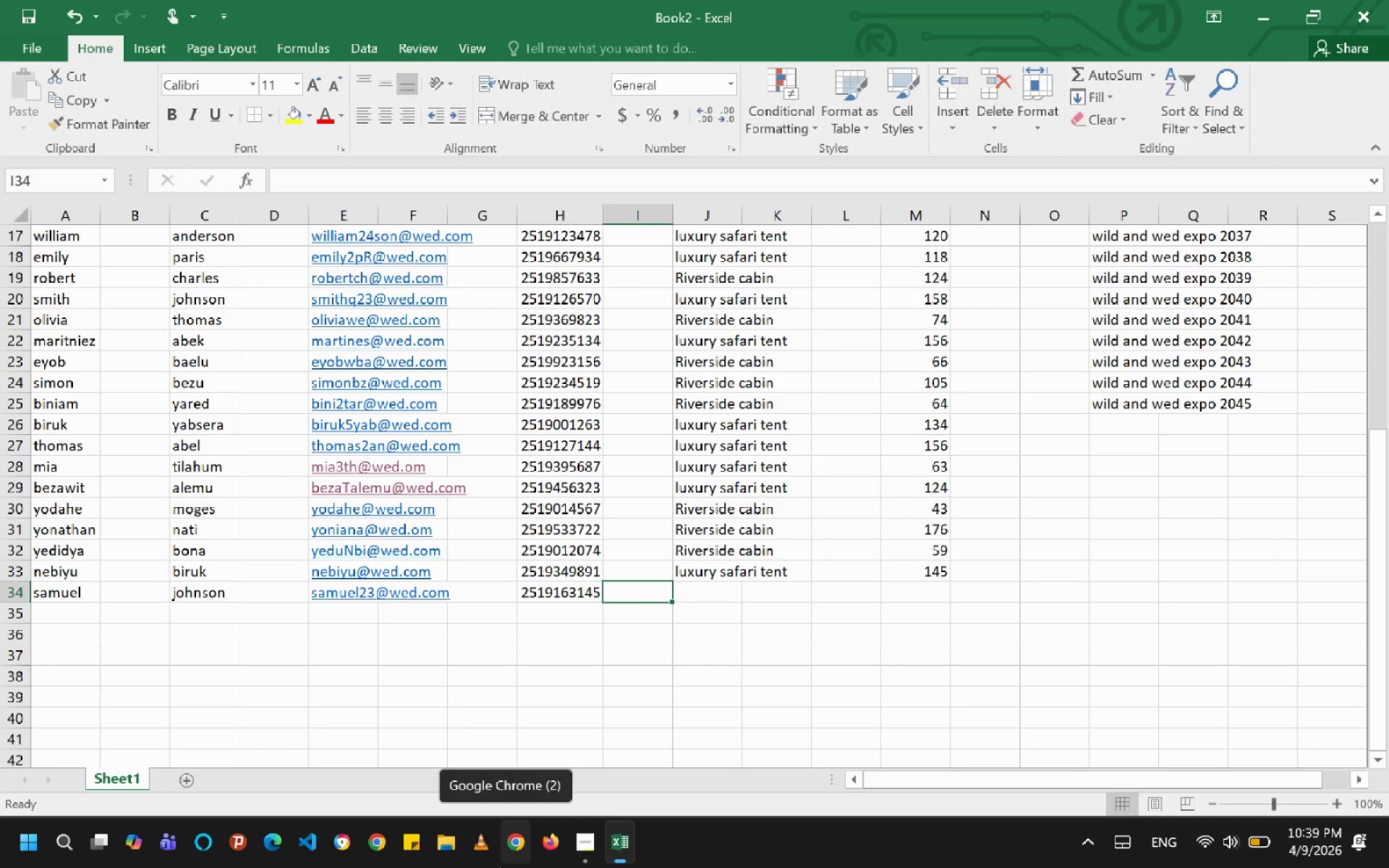 
key(ArrowRight)
 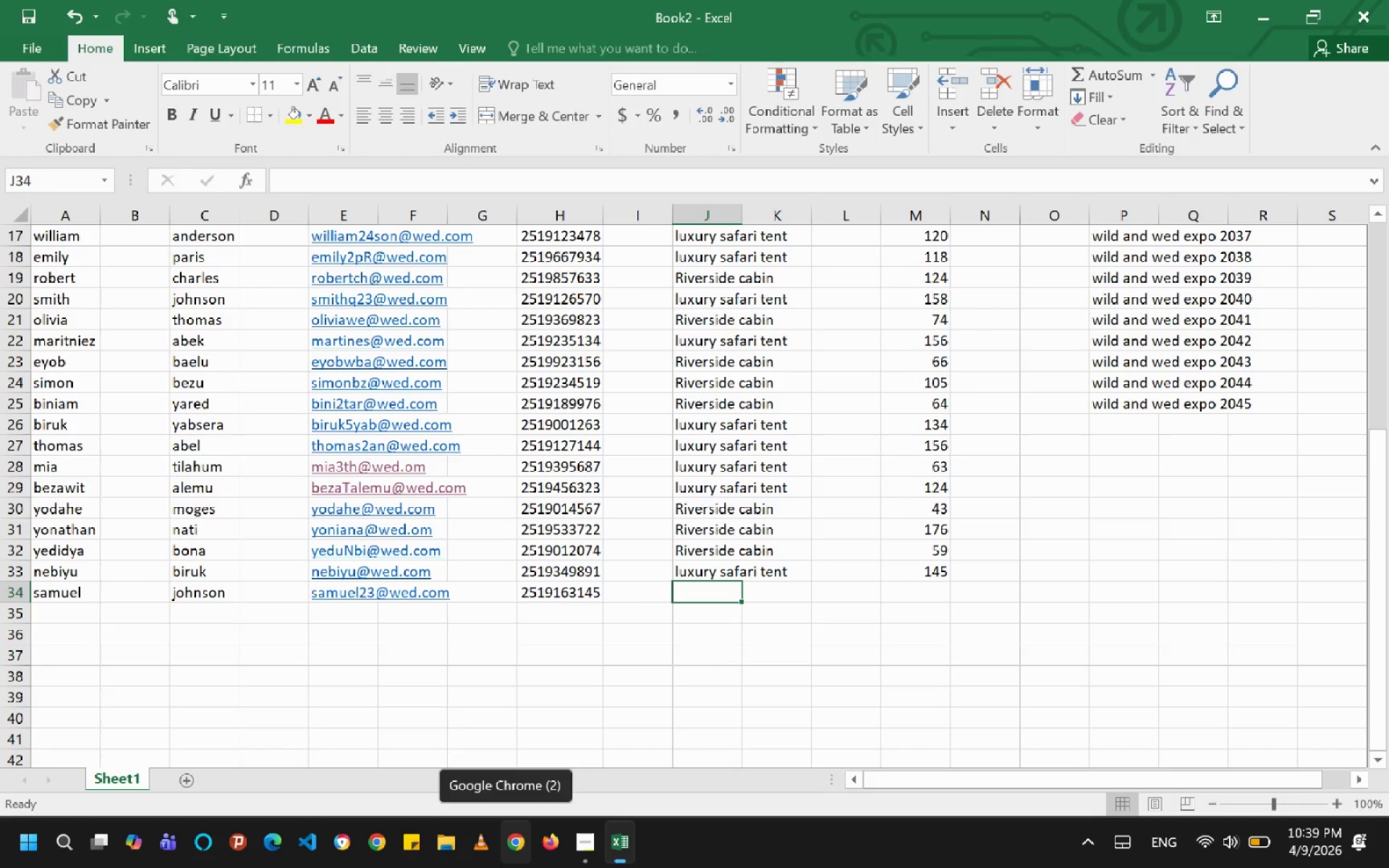 
key(L)
 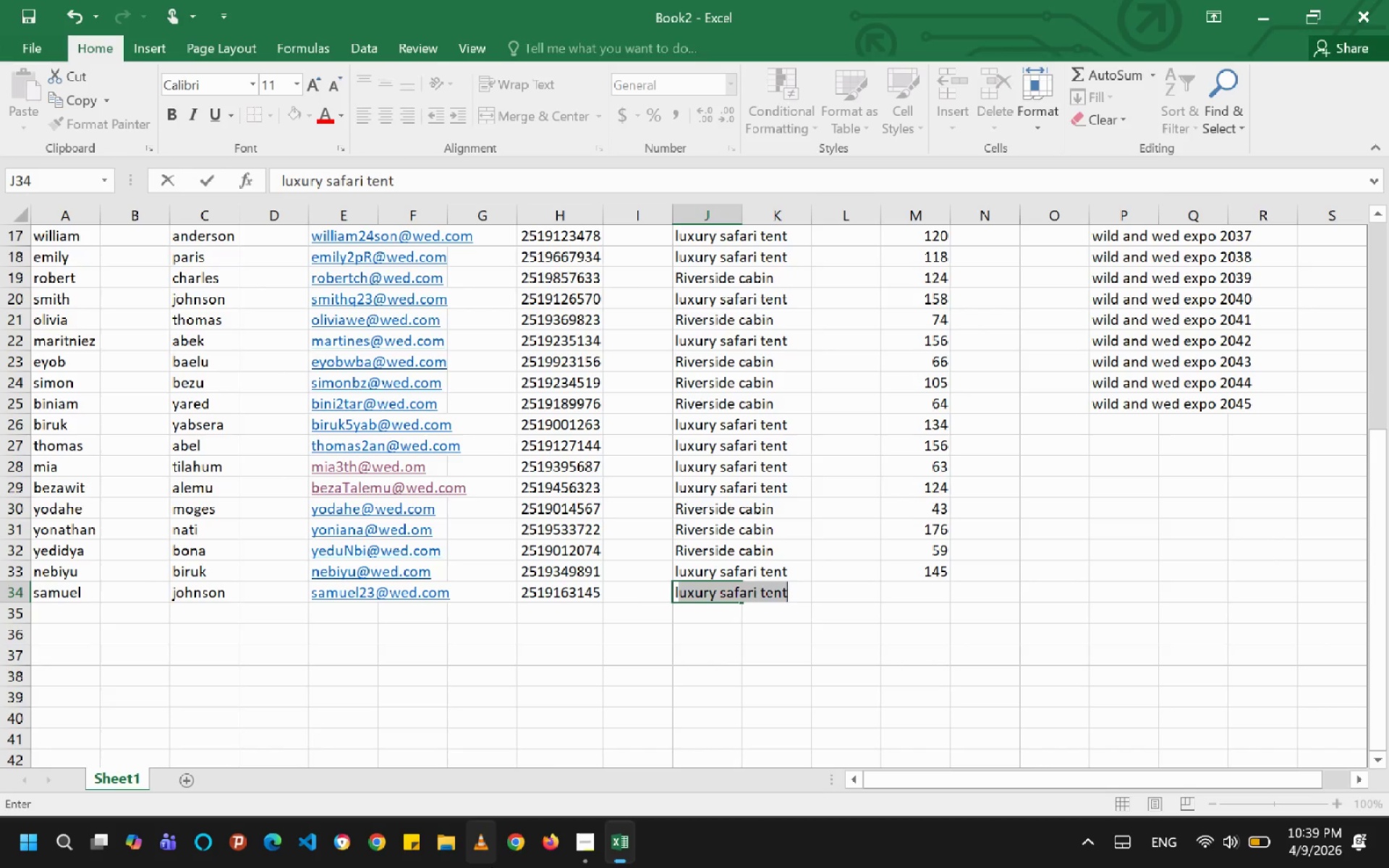 
key(ArrowRight)
 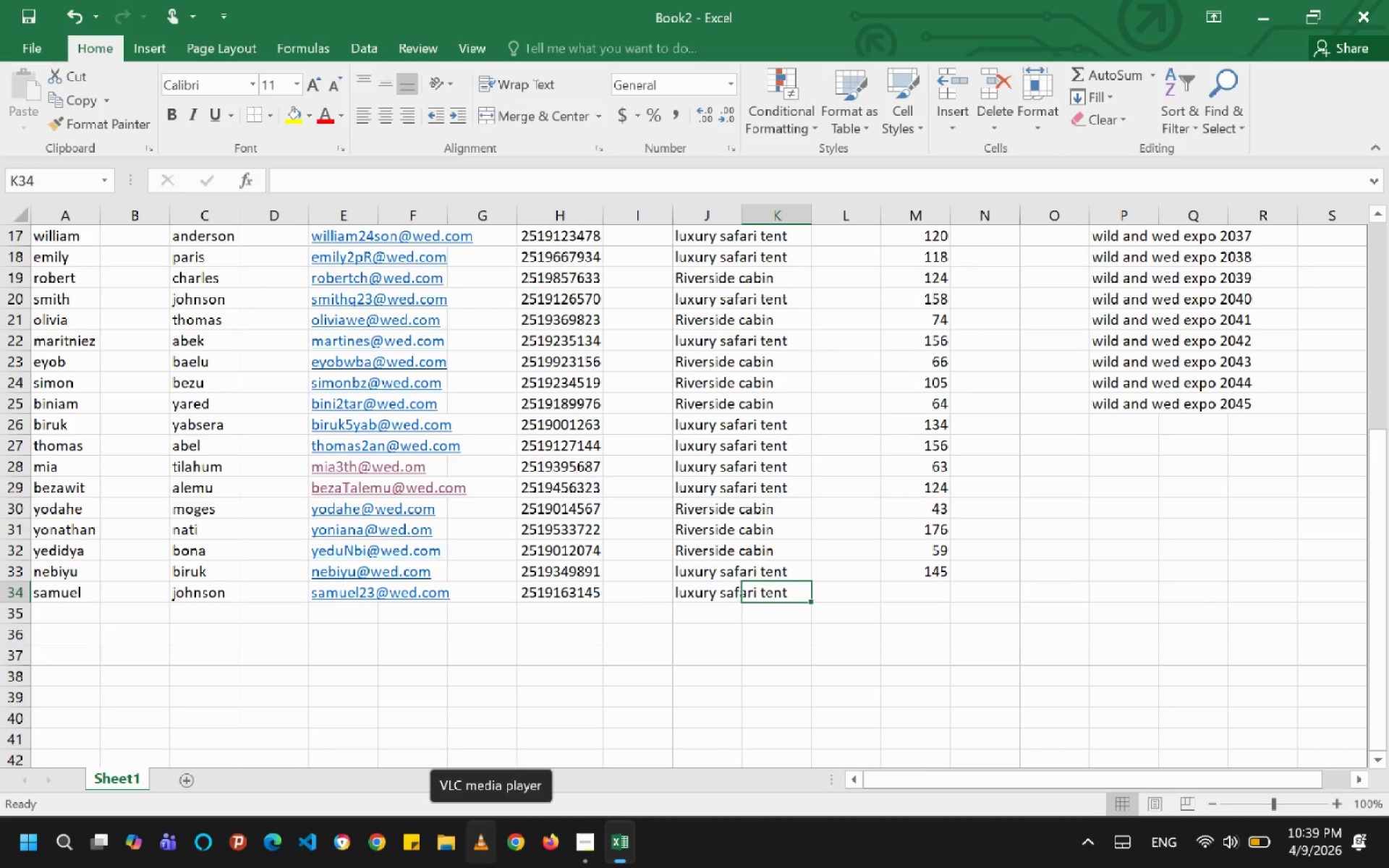 
key(ArrowRight)
 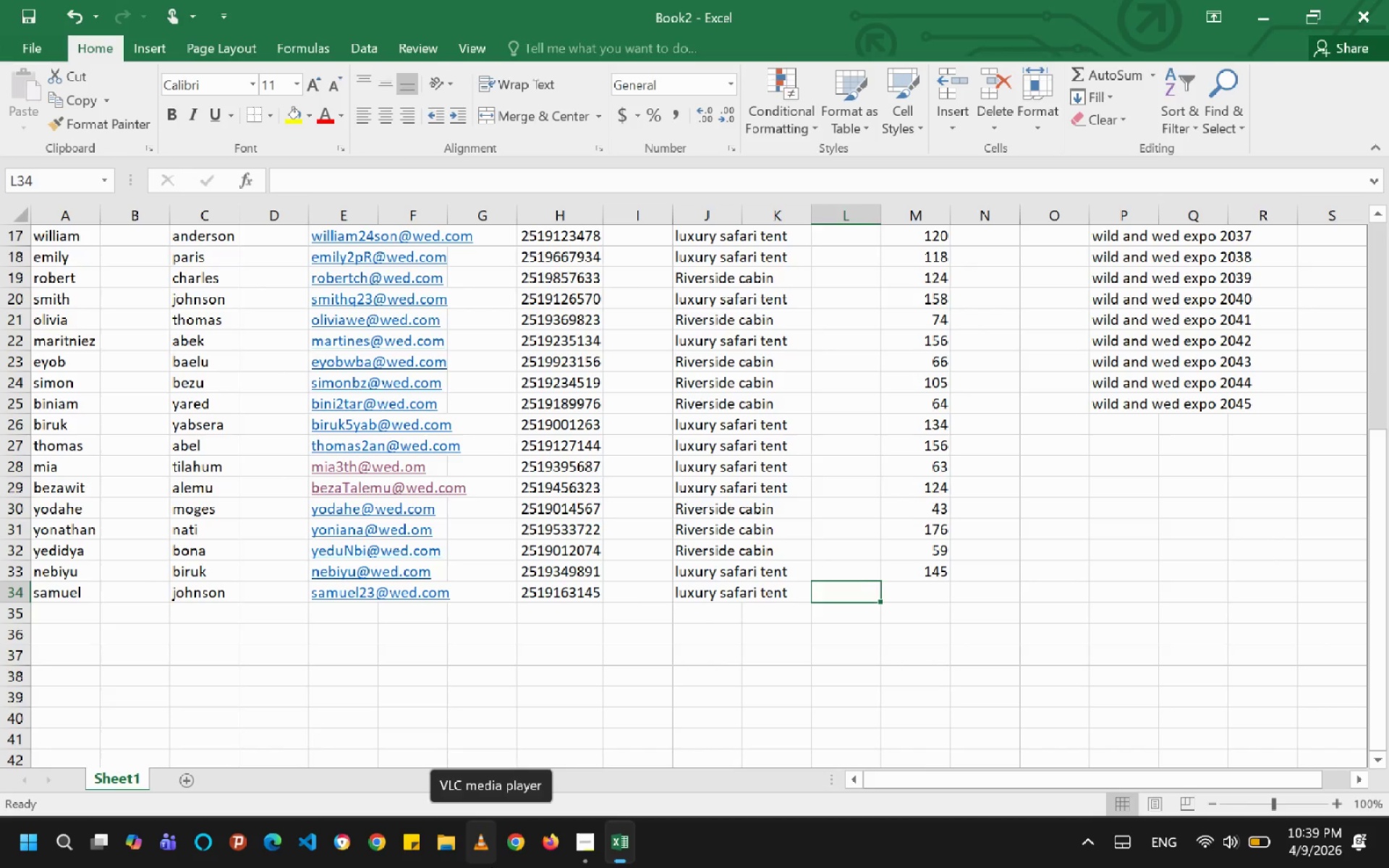 
key(ArrowRight)
 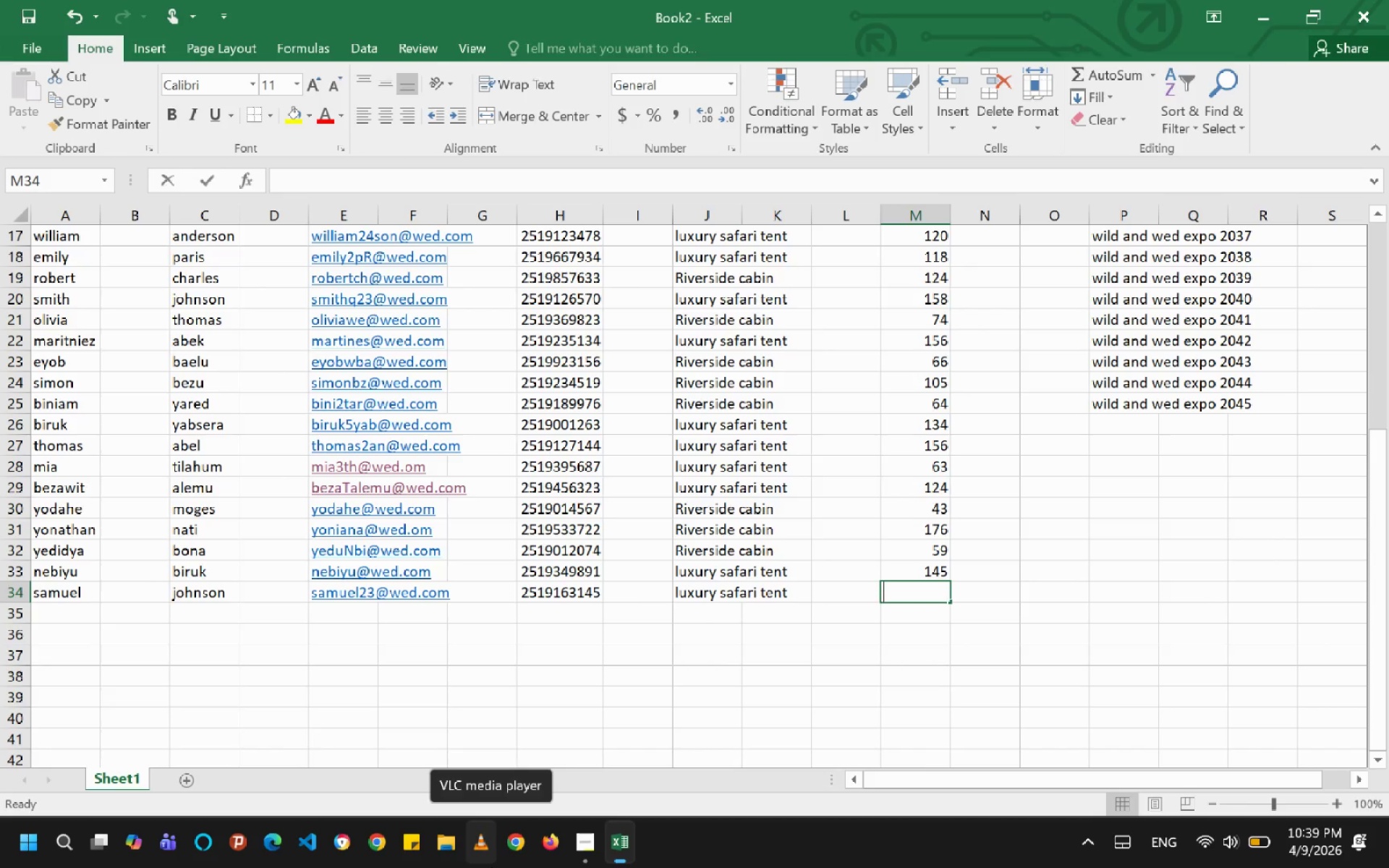 
type(127)
 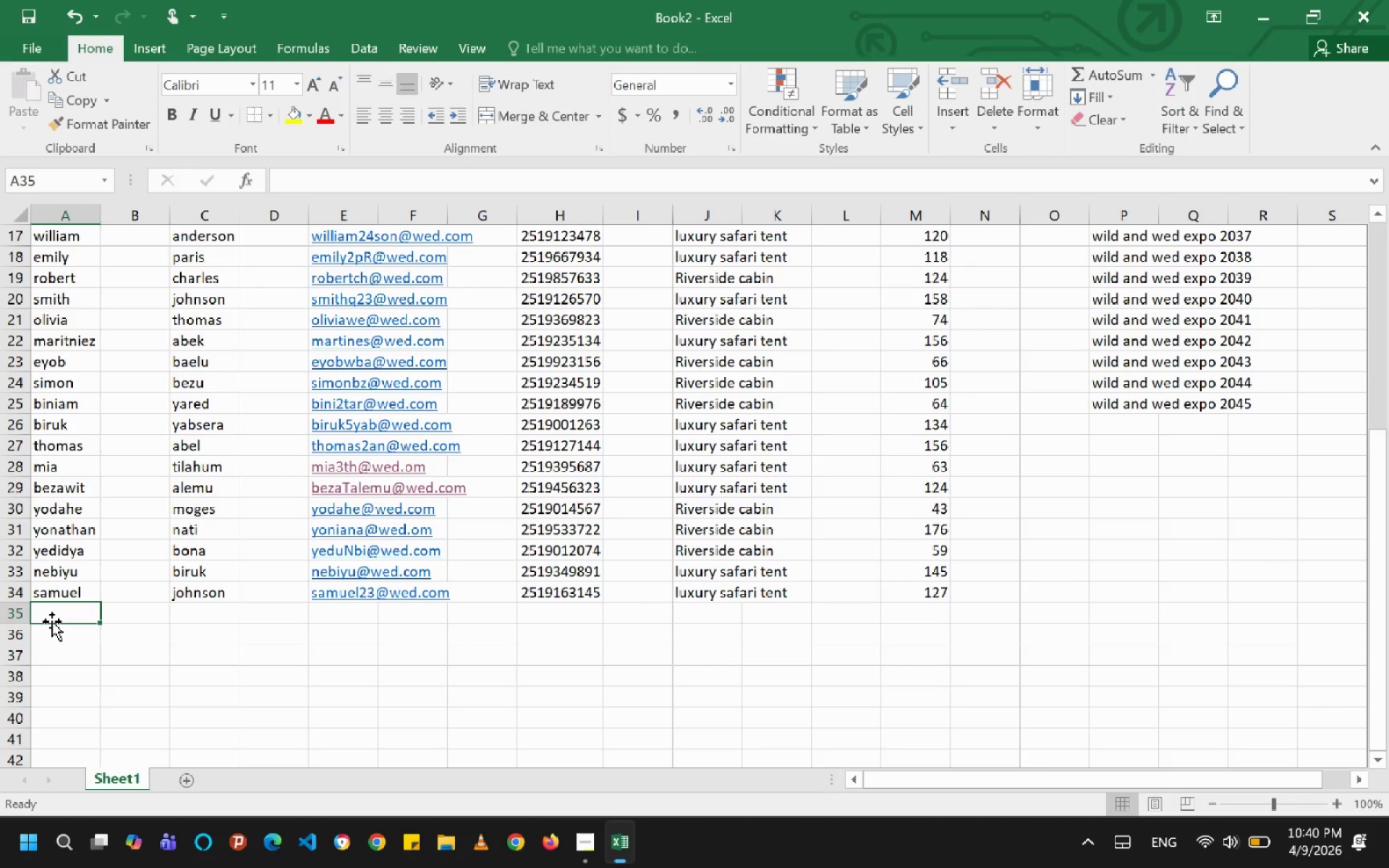 
wait(5.94)
 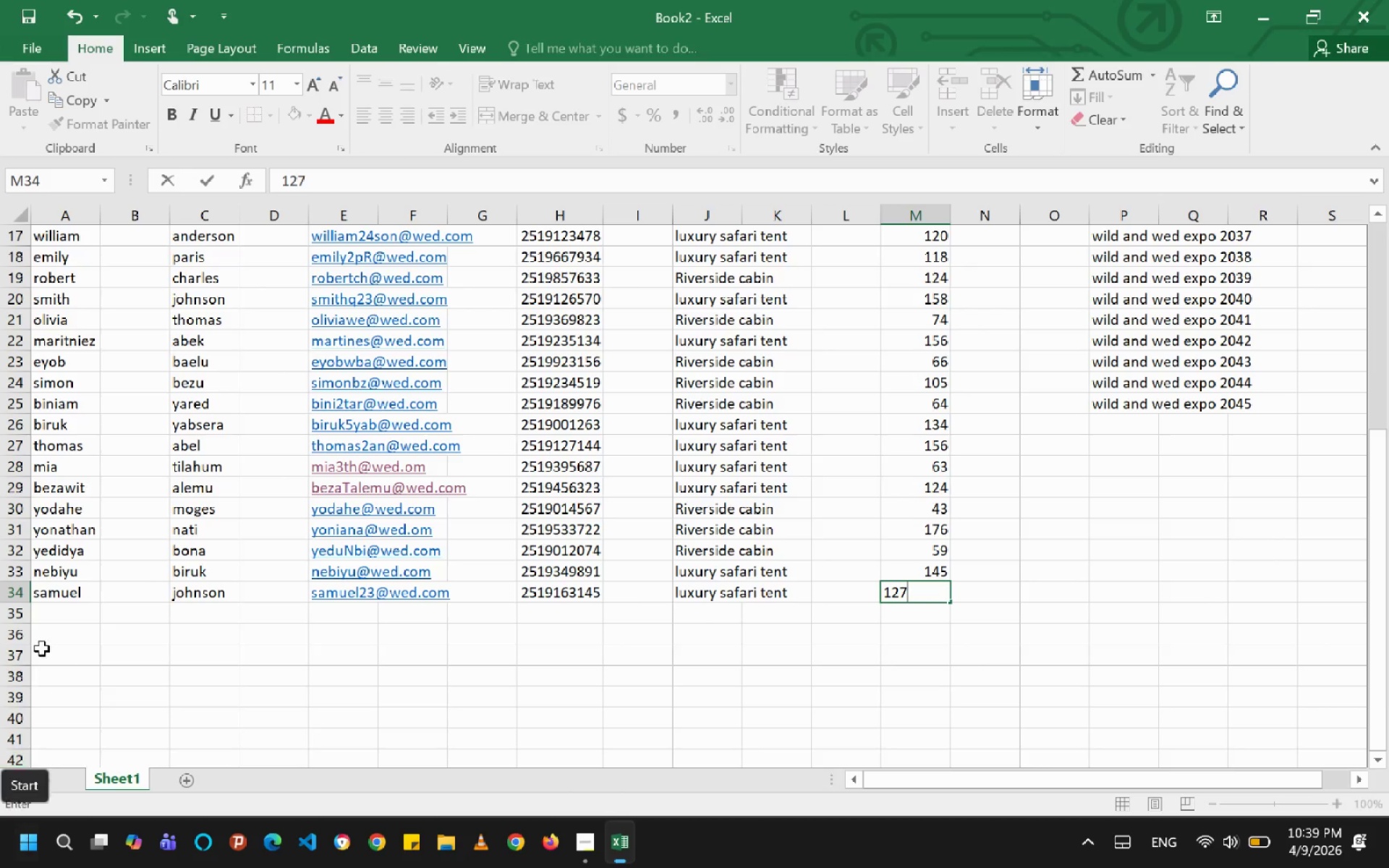 
type(iw)
key(Backspace)
key(Backspace)
type(w)
 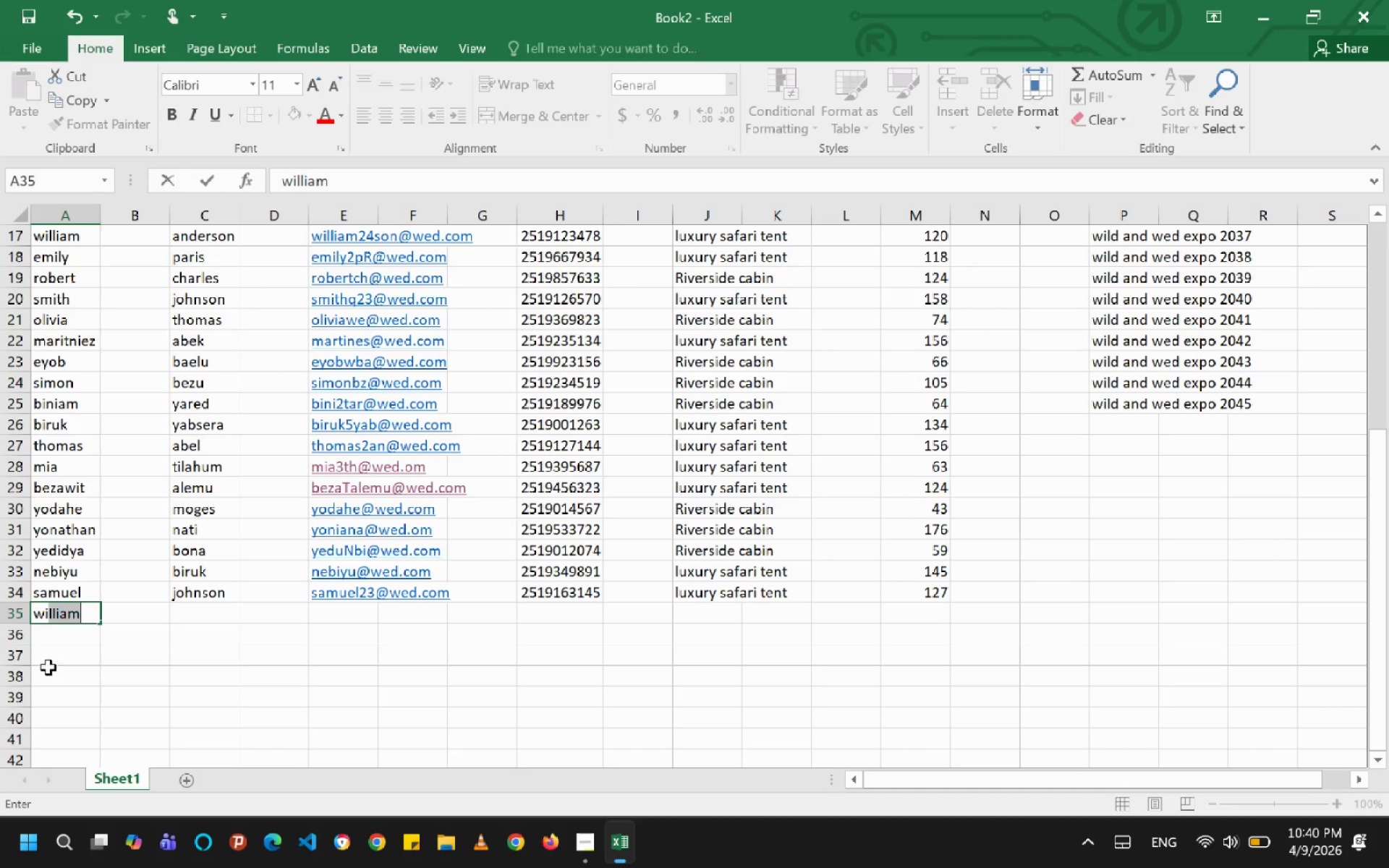 
type(ill)
 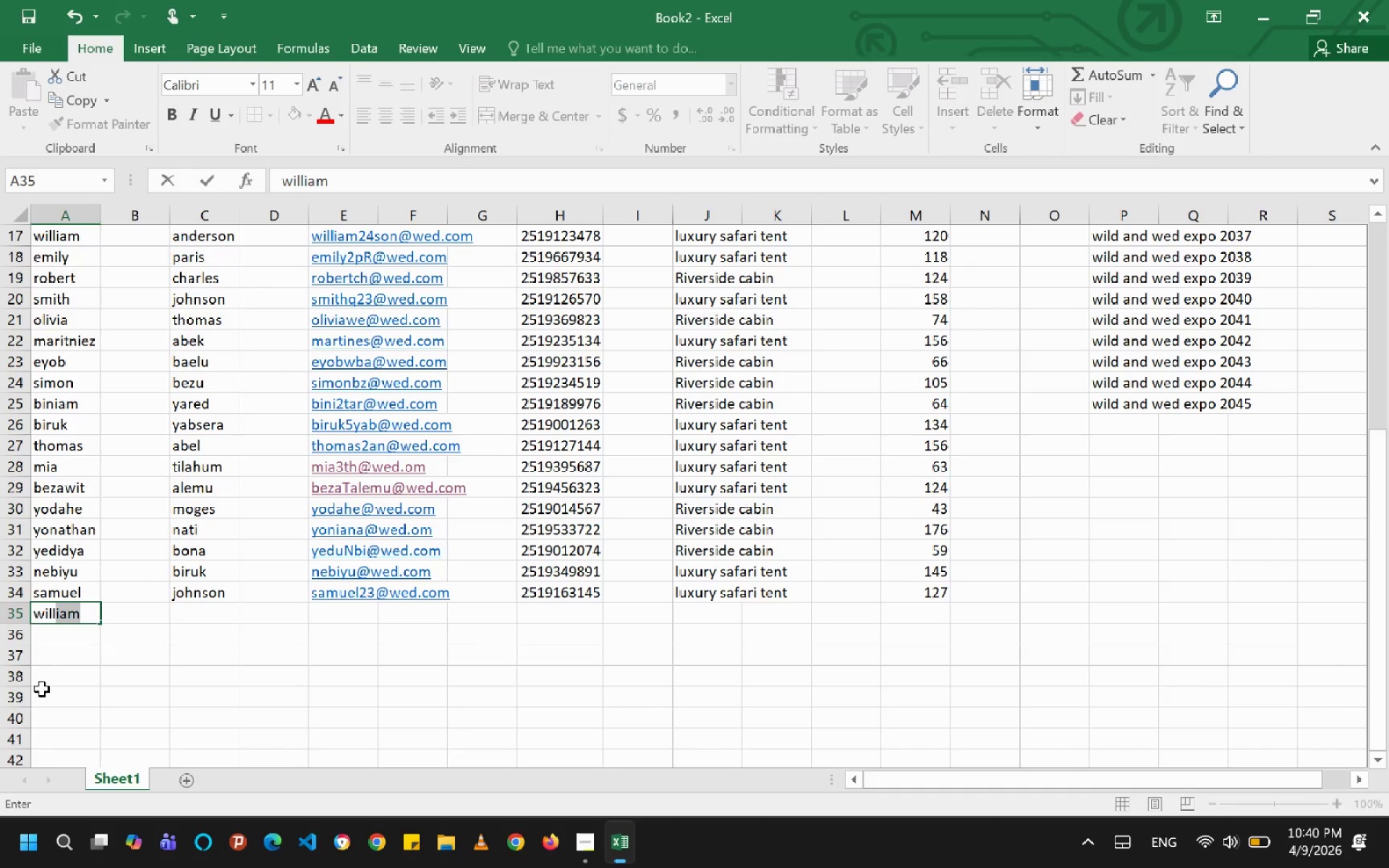 
key(ArrowRight)
 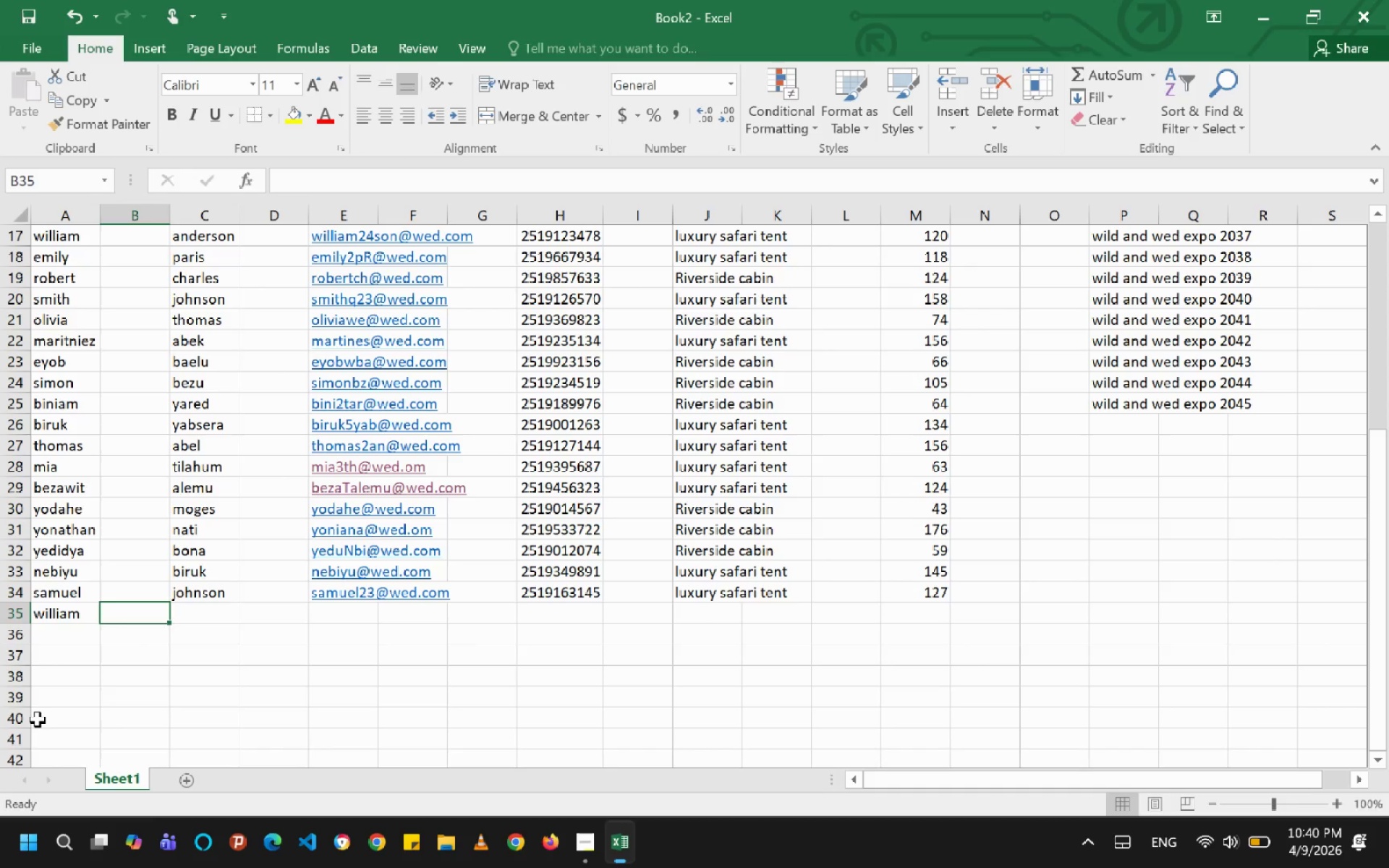 
wait(5.25)
 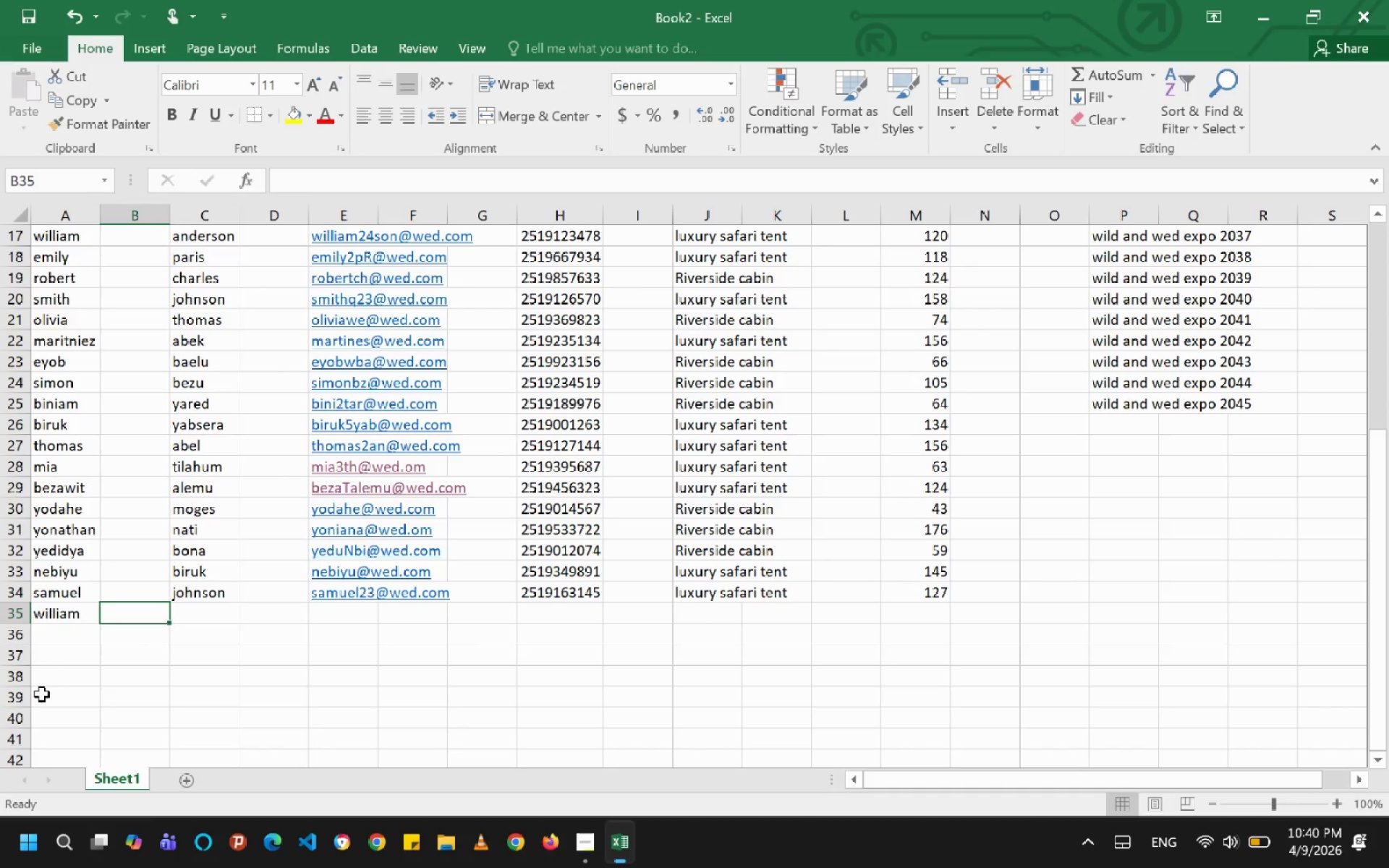 
type(exo)
key(Backspace)
key(Backspace)
 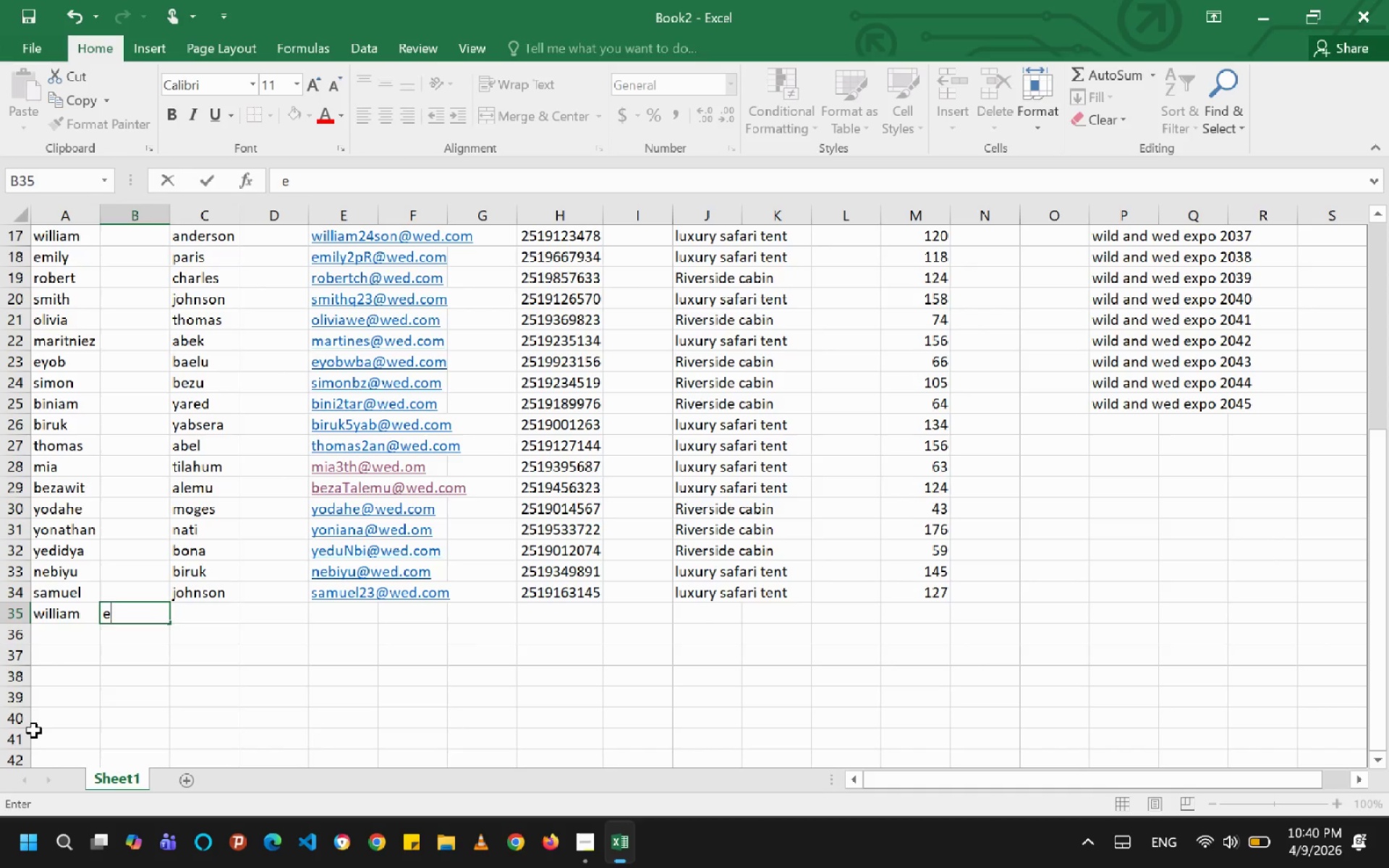 
key(Backspace)
 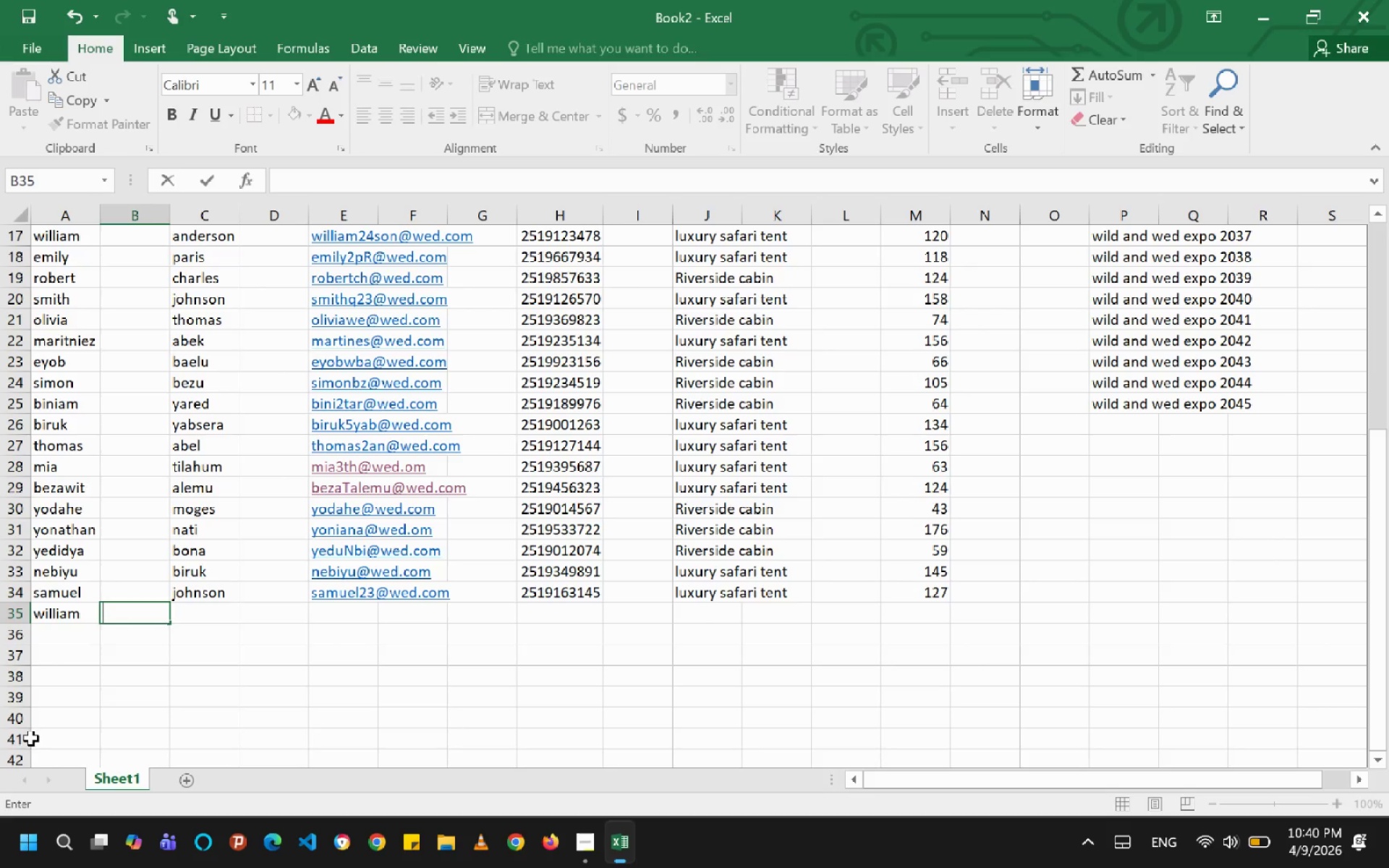 
key(ArrowRight)
 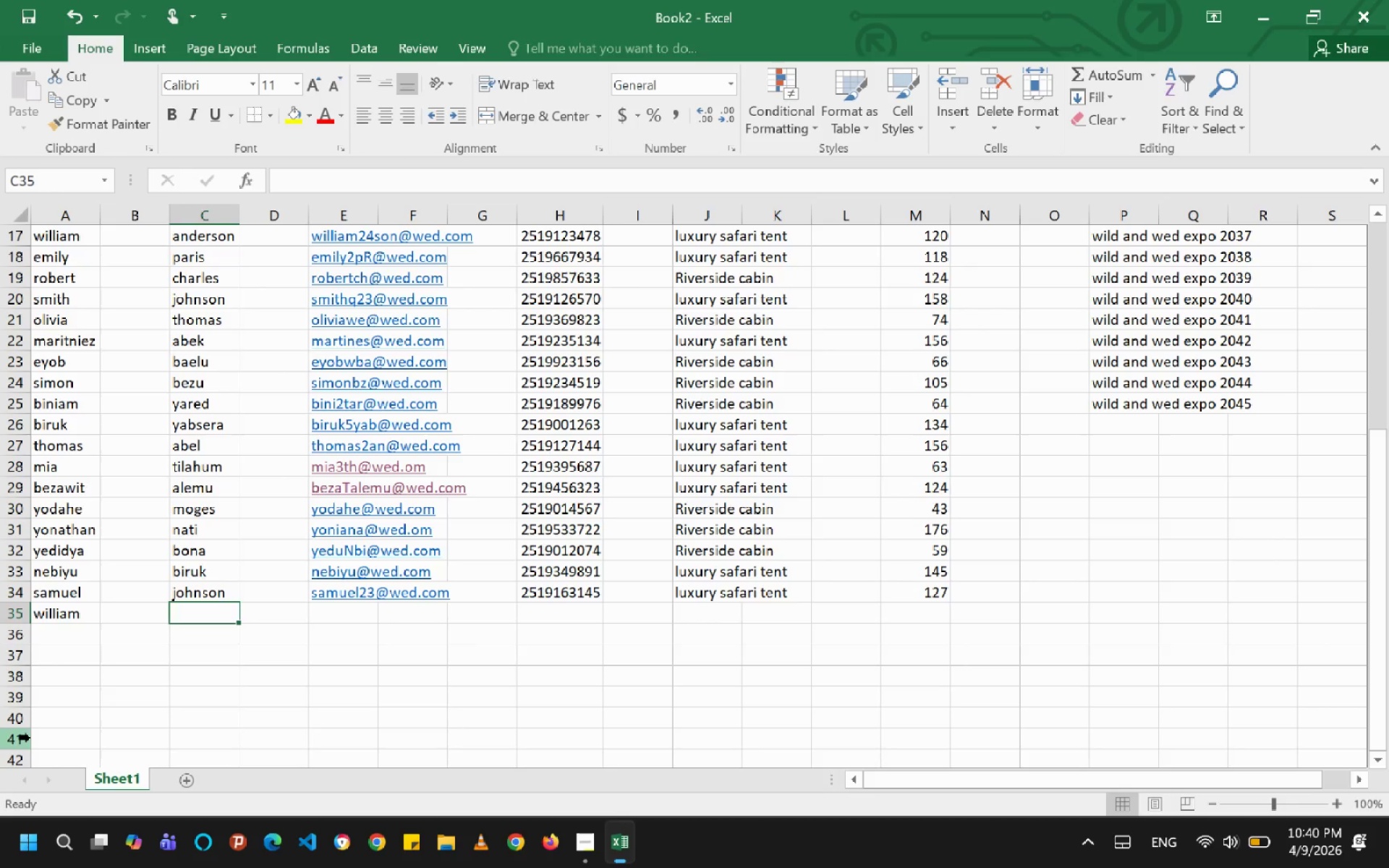 
type(exodua)
 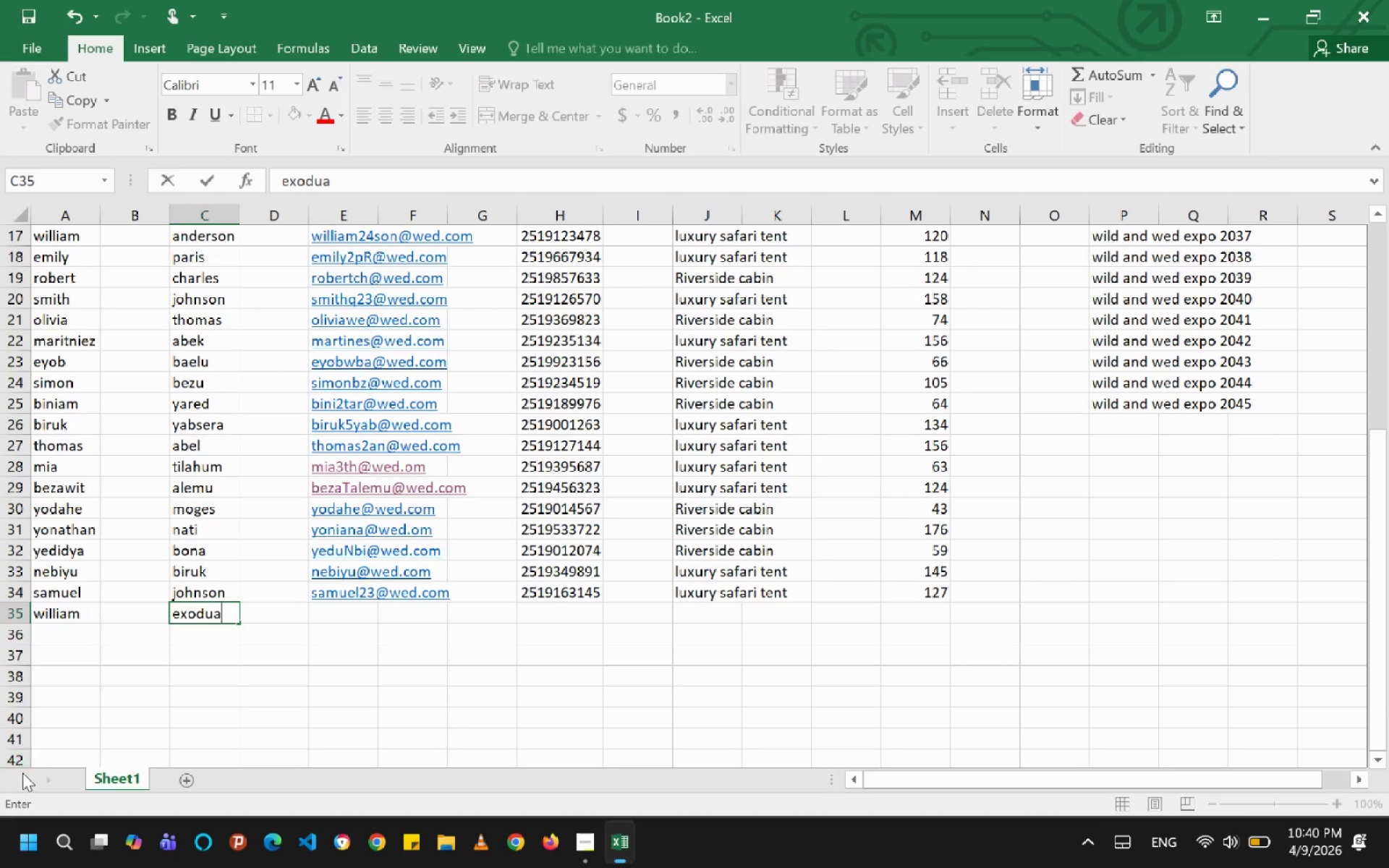 
key(ArrowRight)
 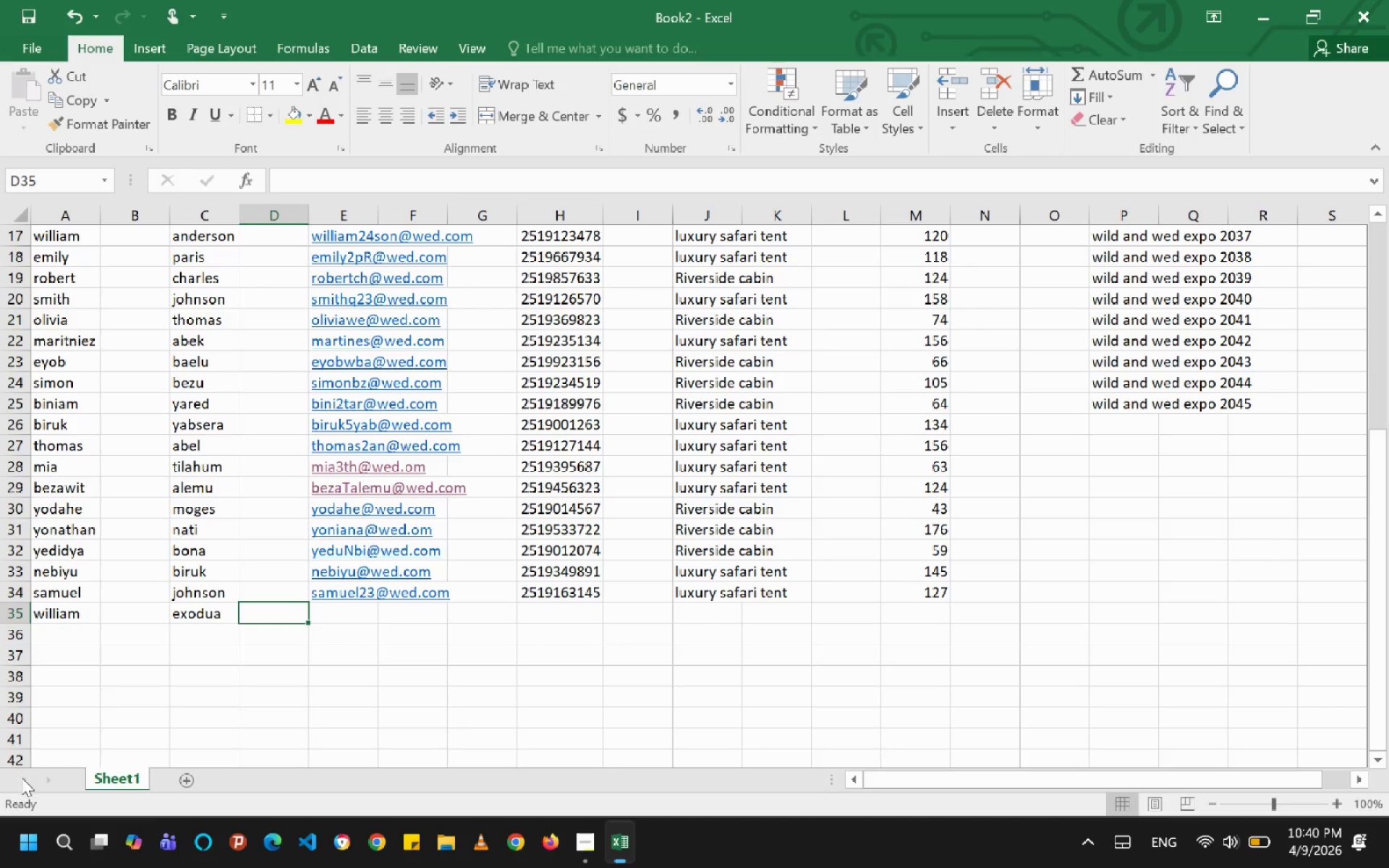 
key(Backspace)
 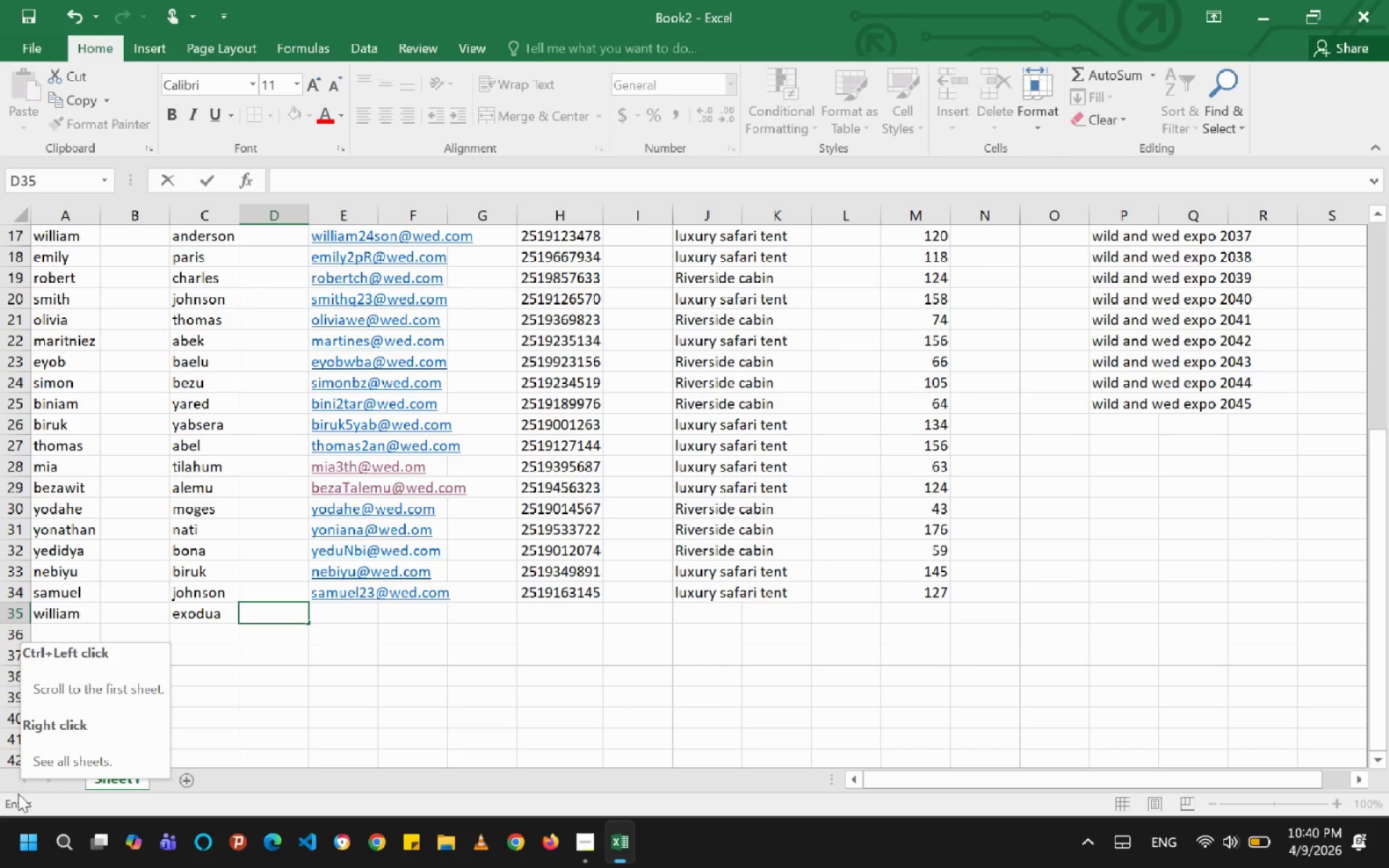 
key(ArrowRight)
 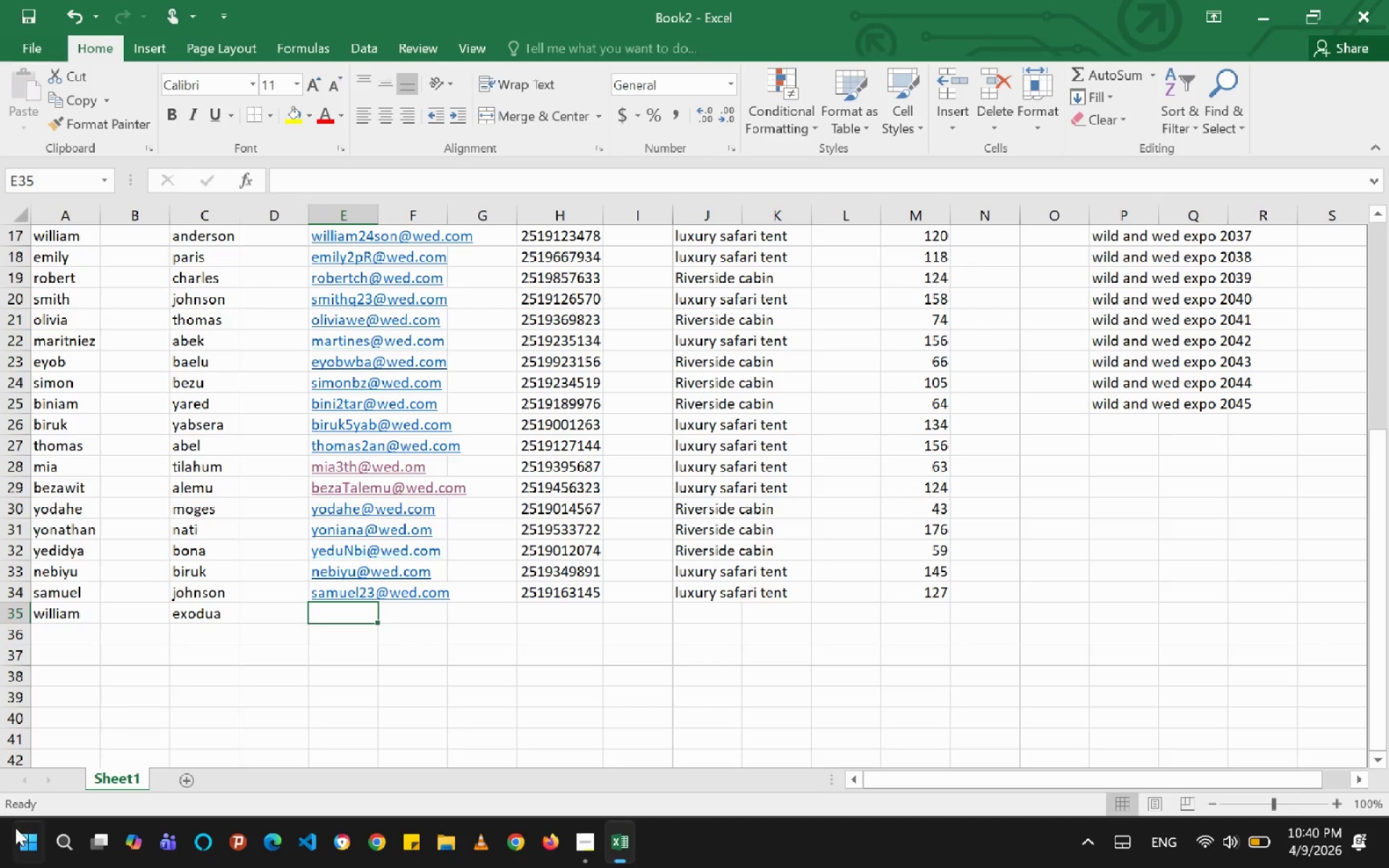 
type(william)
 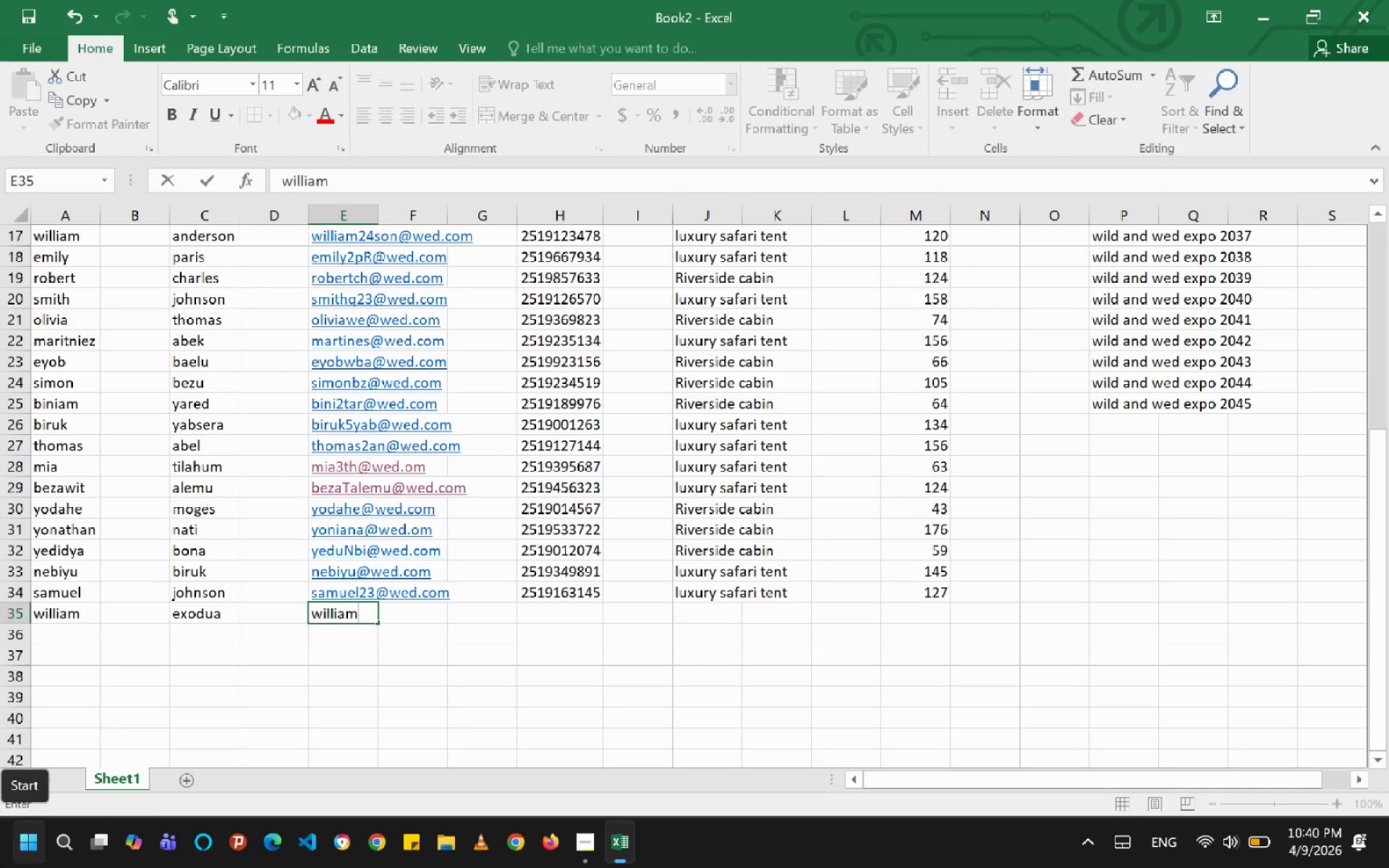 
type(ex@w)
key(Backspace)
type(WED.XOM)
key(Backspace)
key(Backspace)
key(Backspace)
type(COM)
 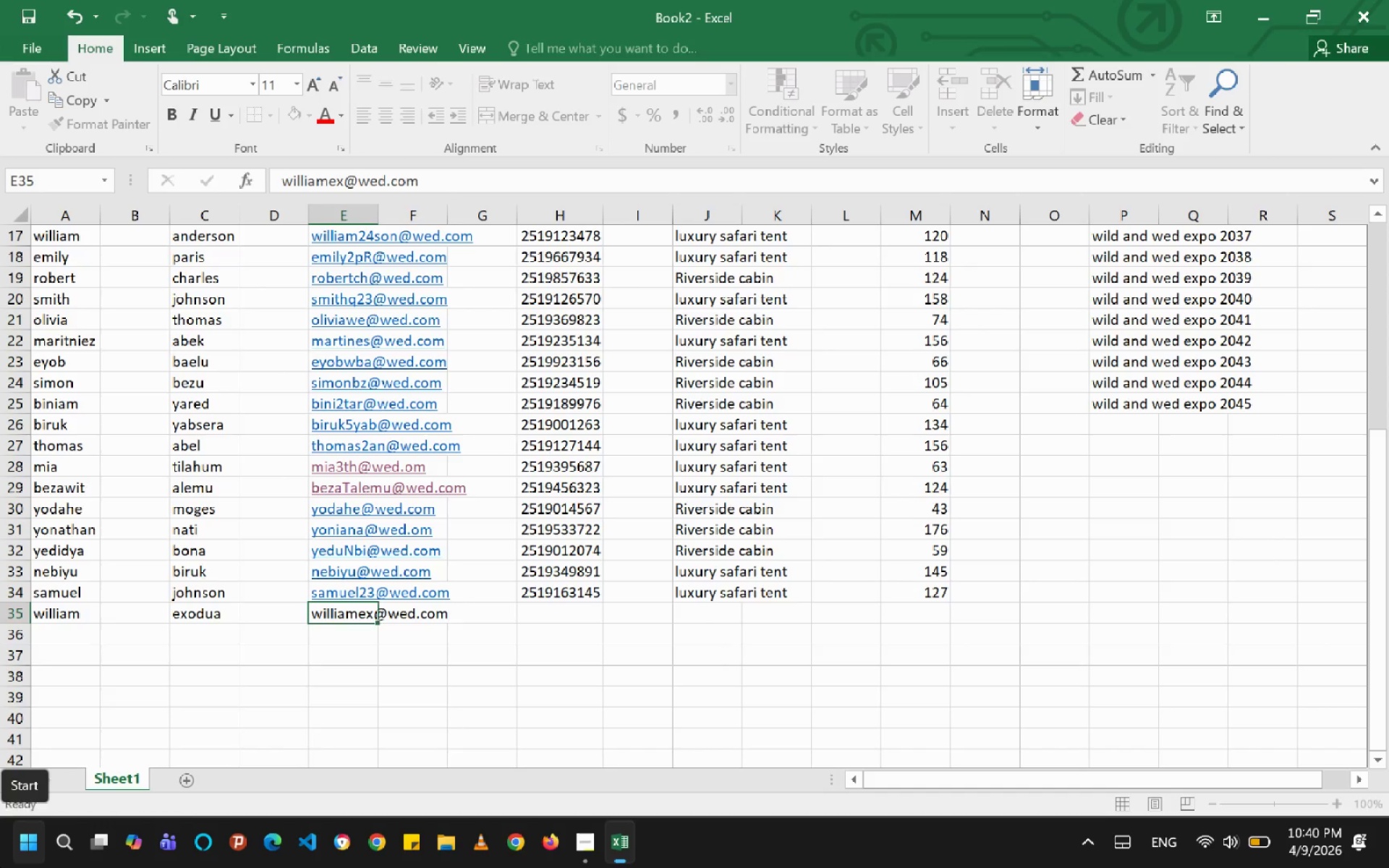 
hold_key(key=CapsLock, duration=0.5)
 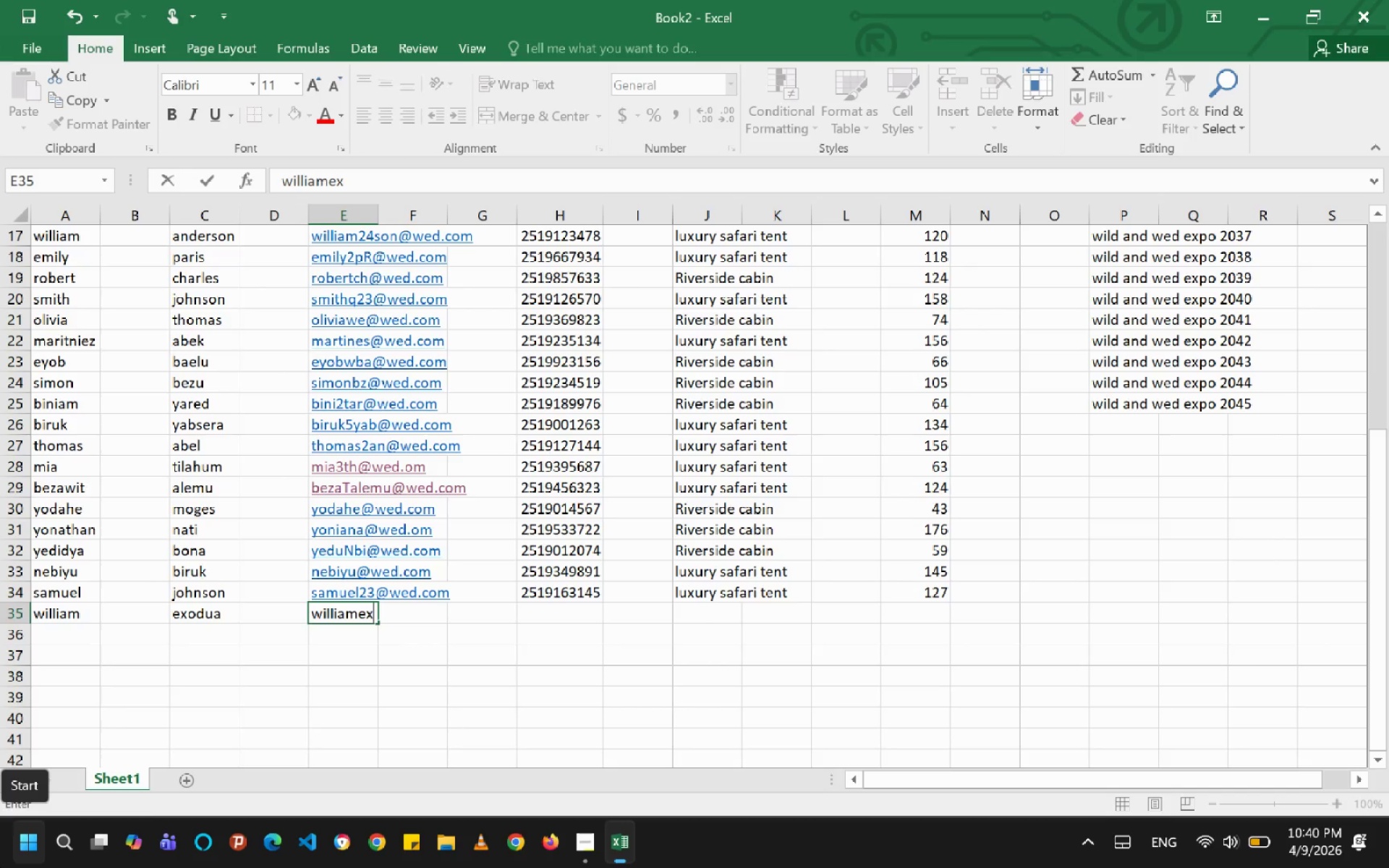 
key(ArrowRight)
 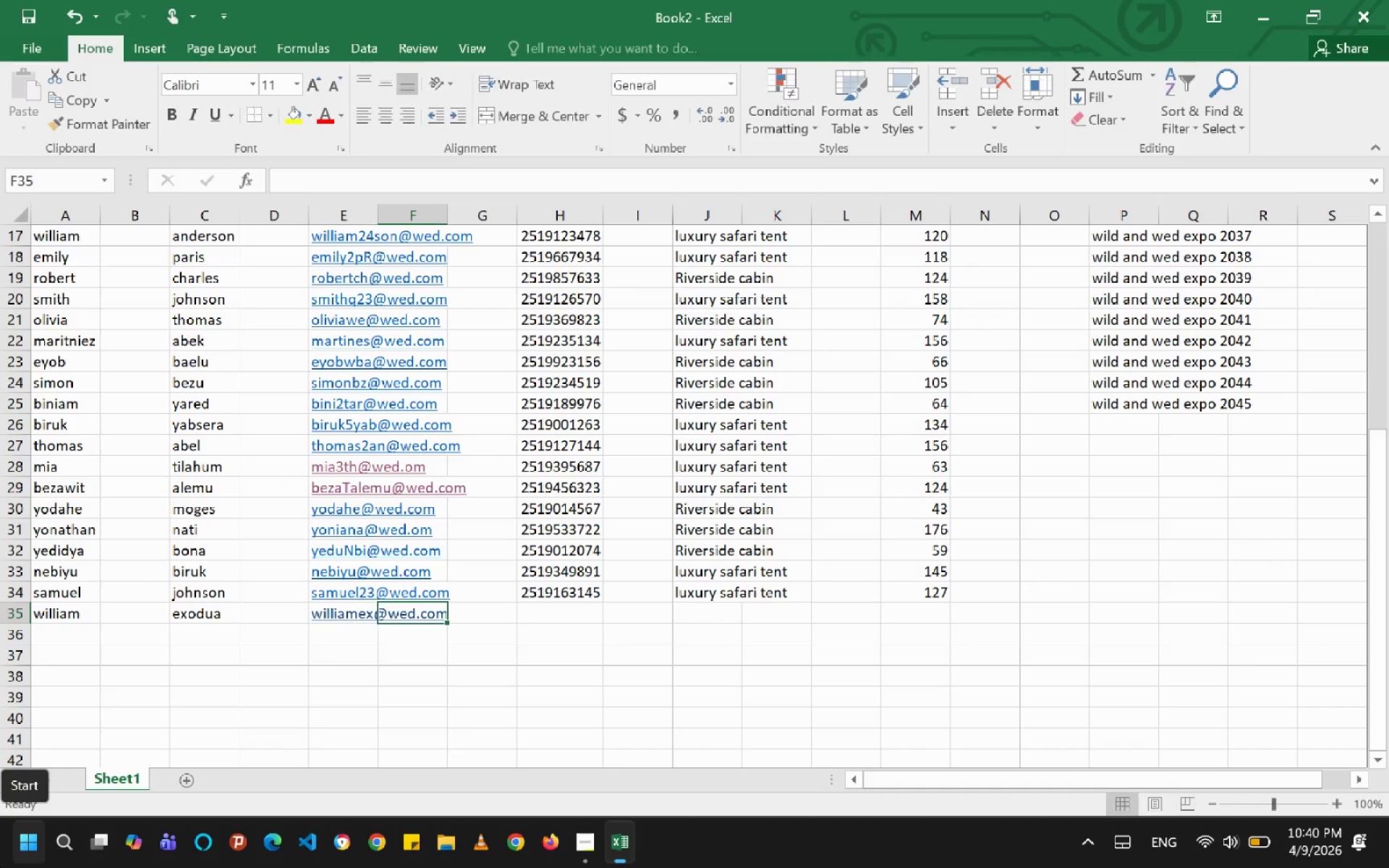 
key(ArrowRight)
 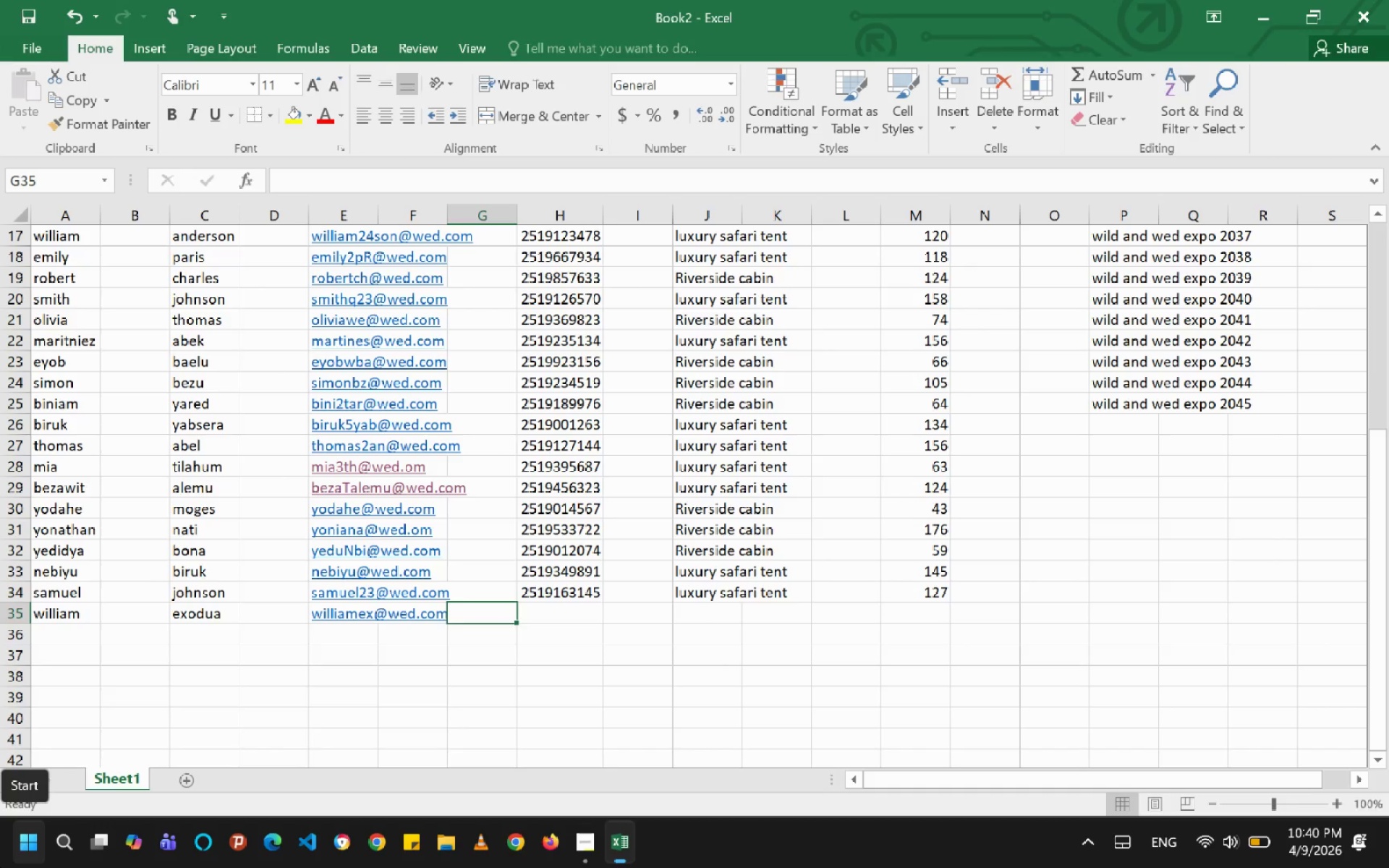 
key(ArrowRight)
 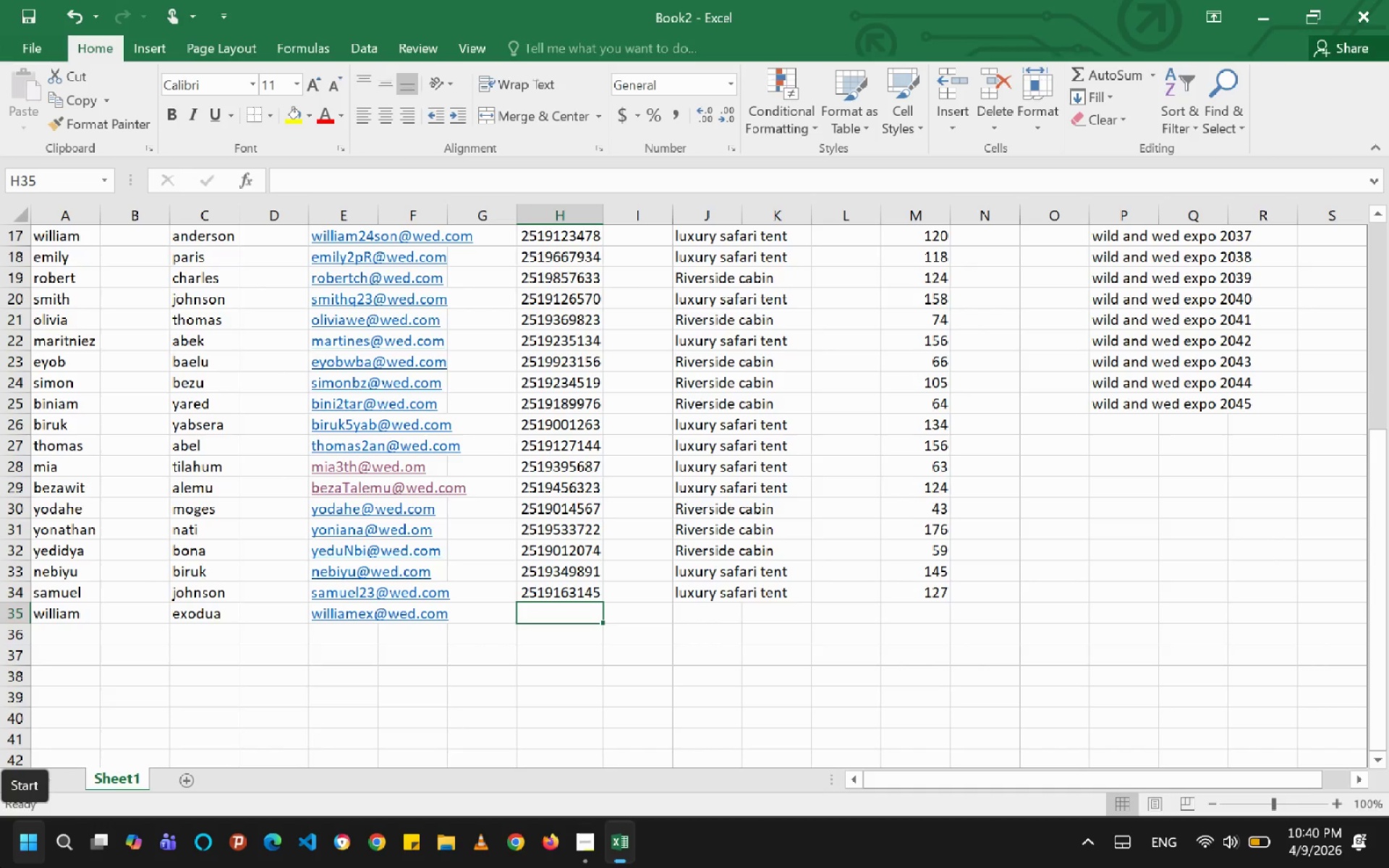 
type(2519154512)
 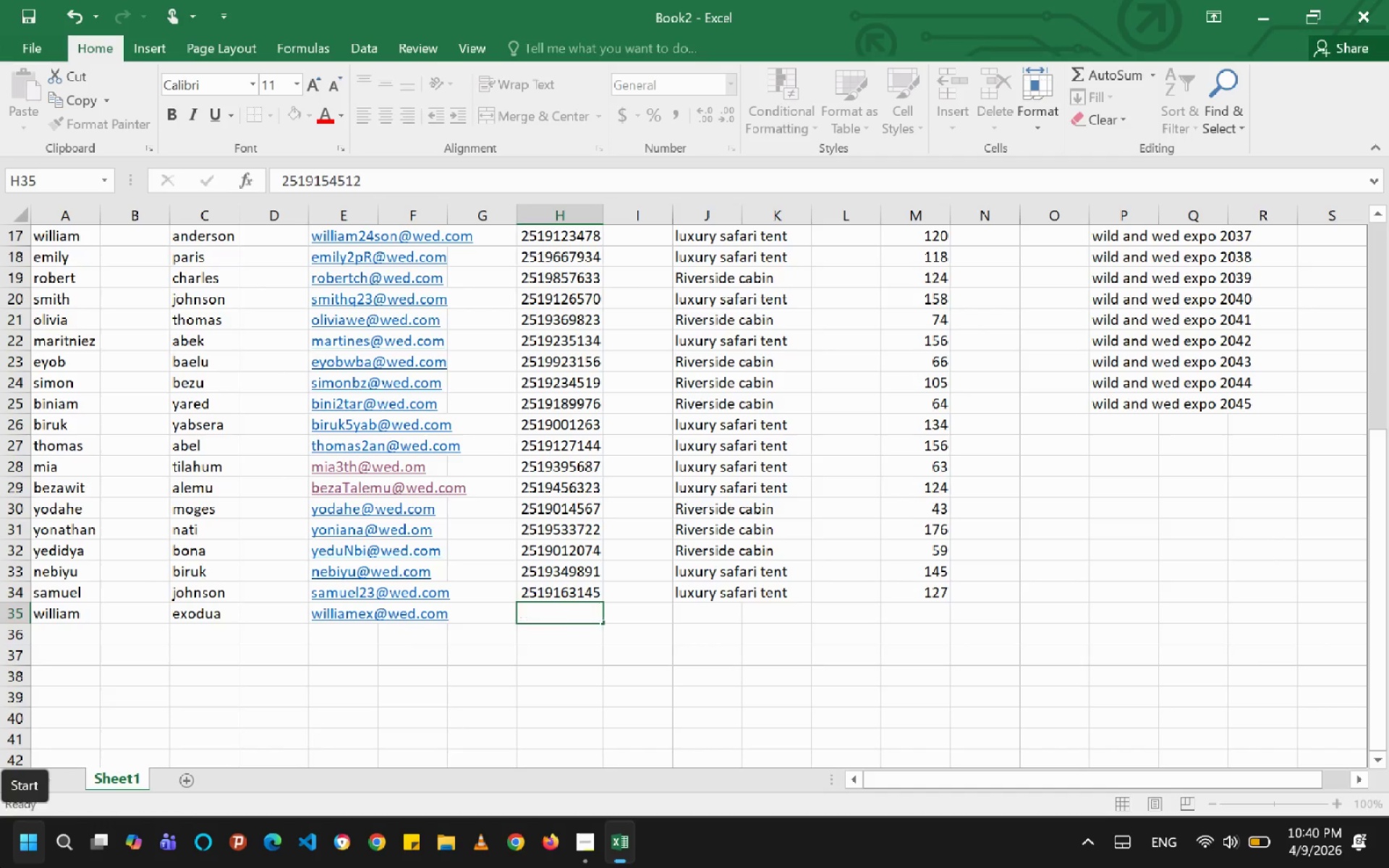 
key(ArrowRight)
 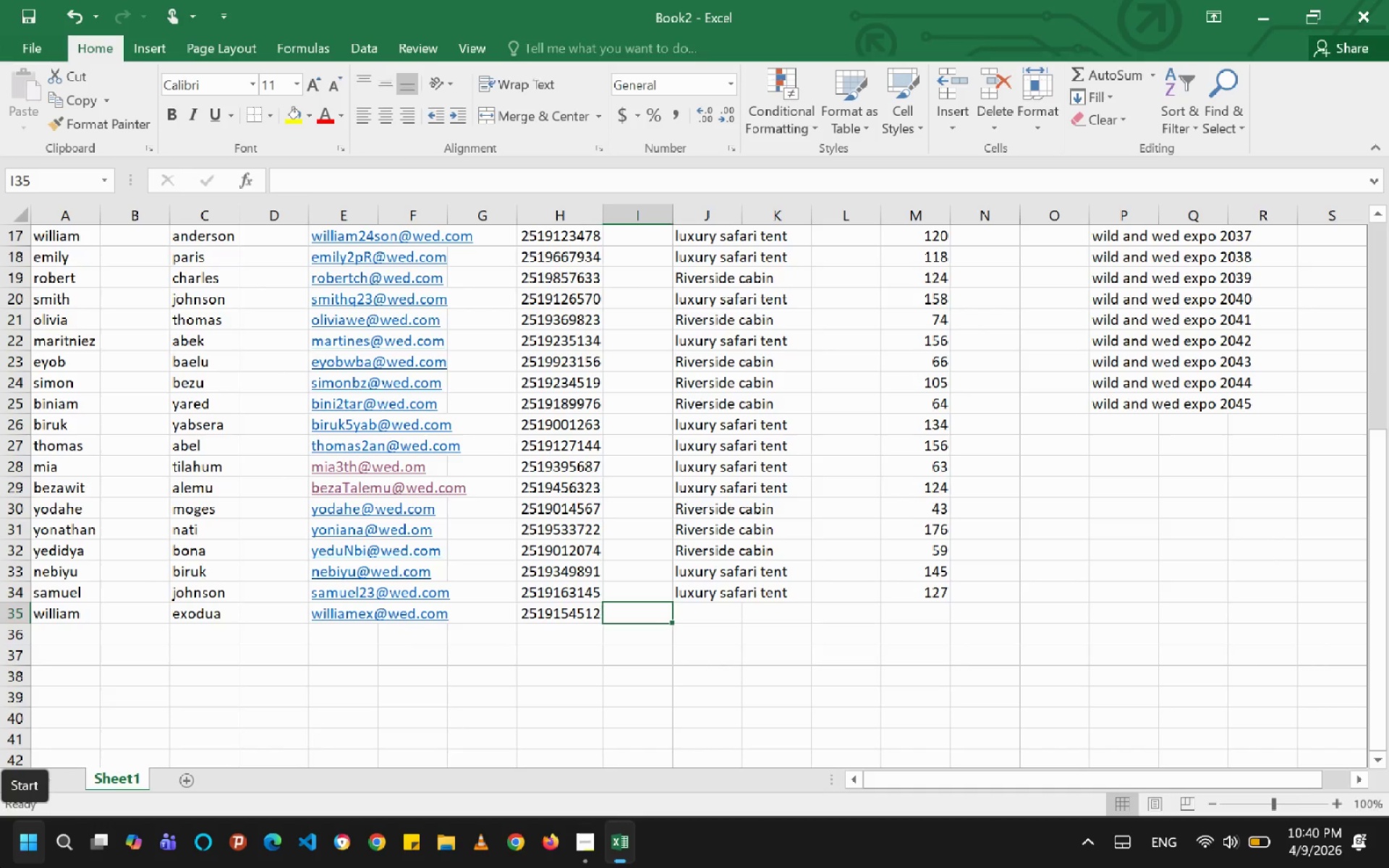 
key(ArrowRight)
 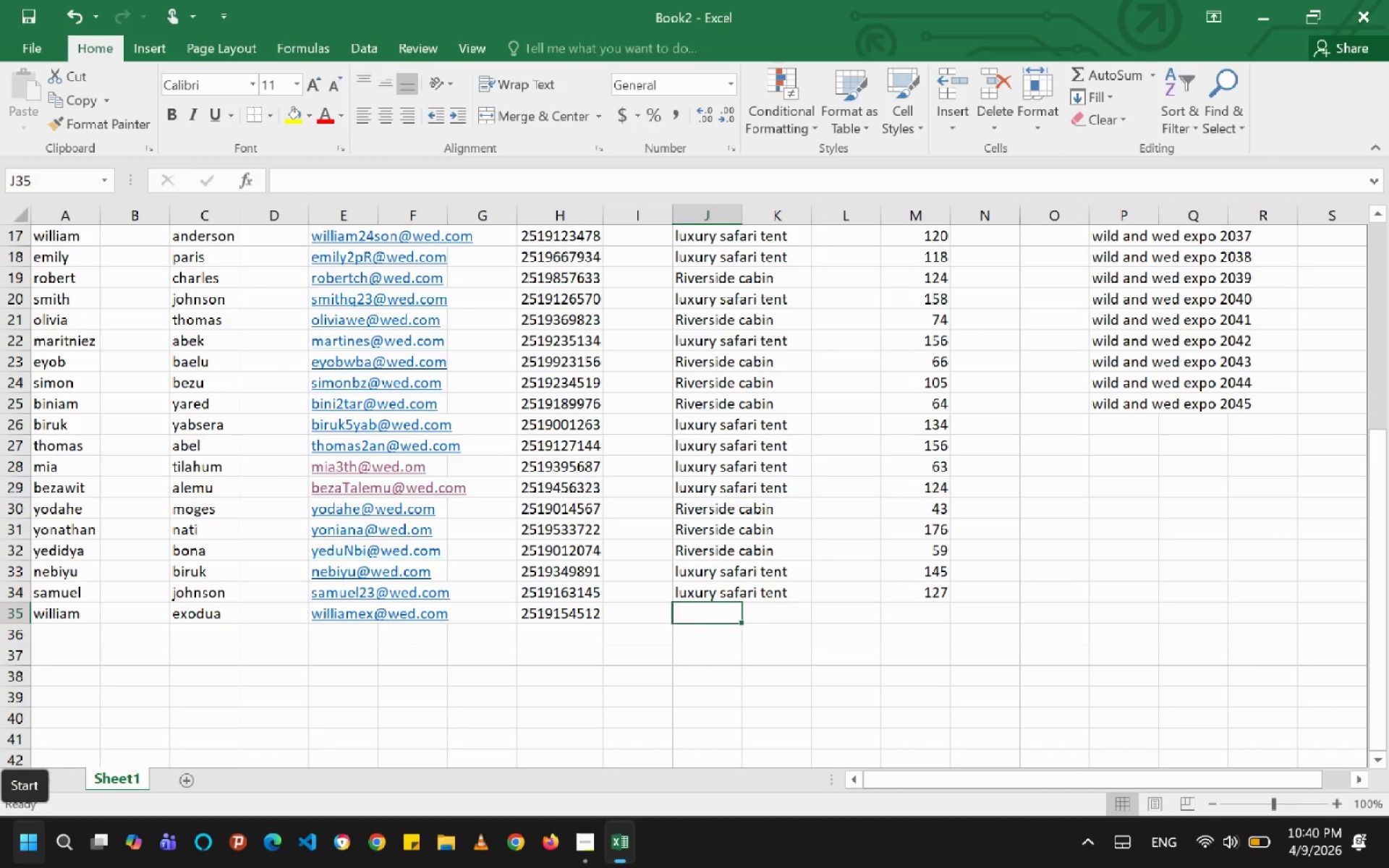 
key(ArrowRight)
 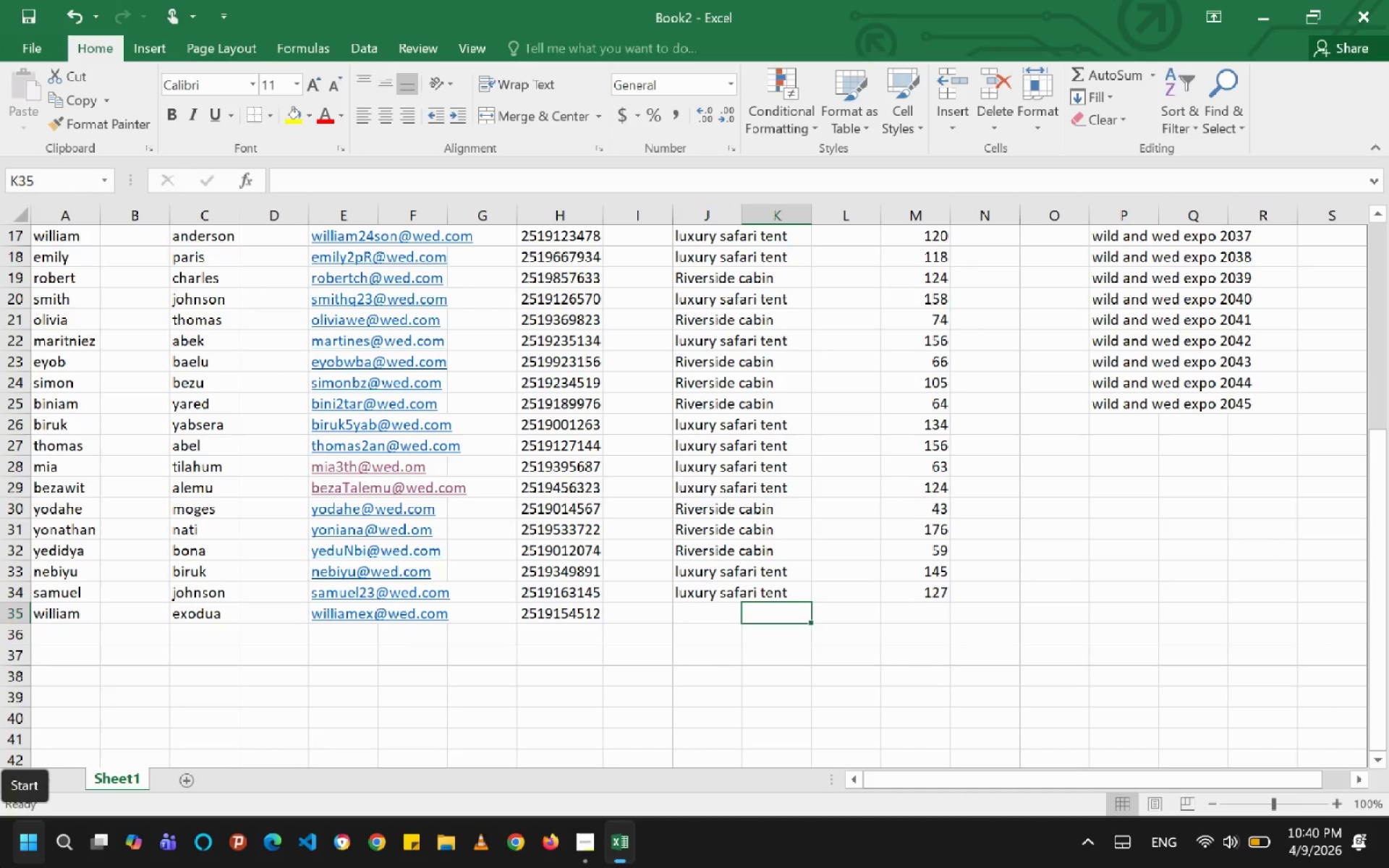 
key(ArrowLeft)
 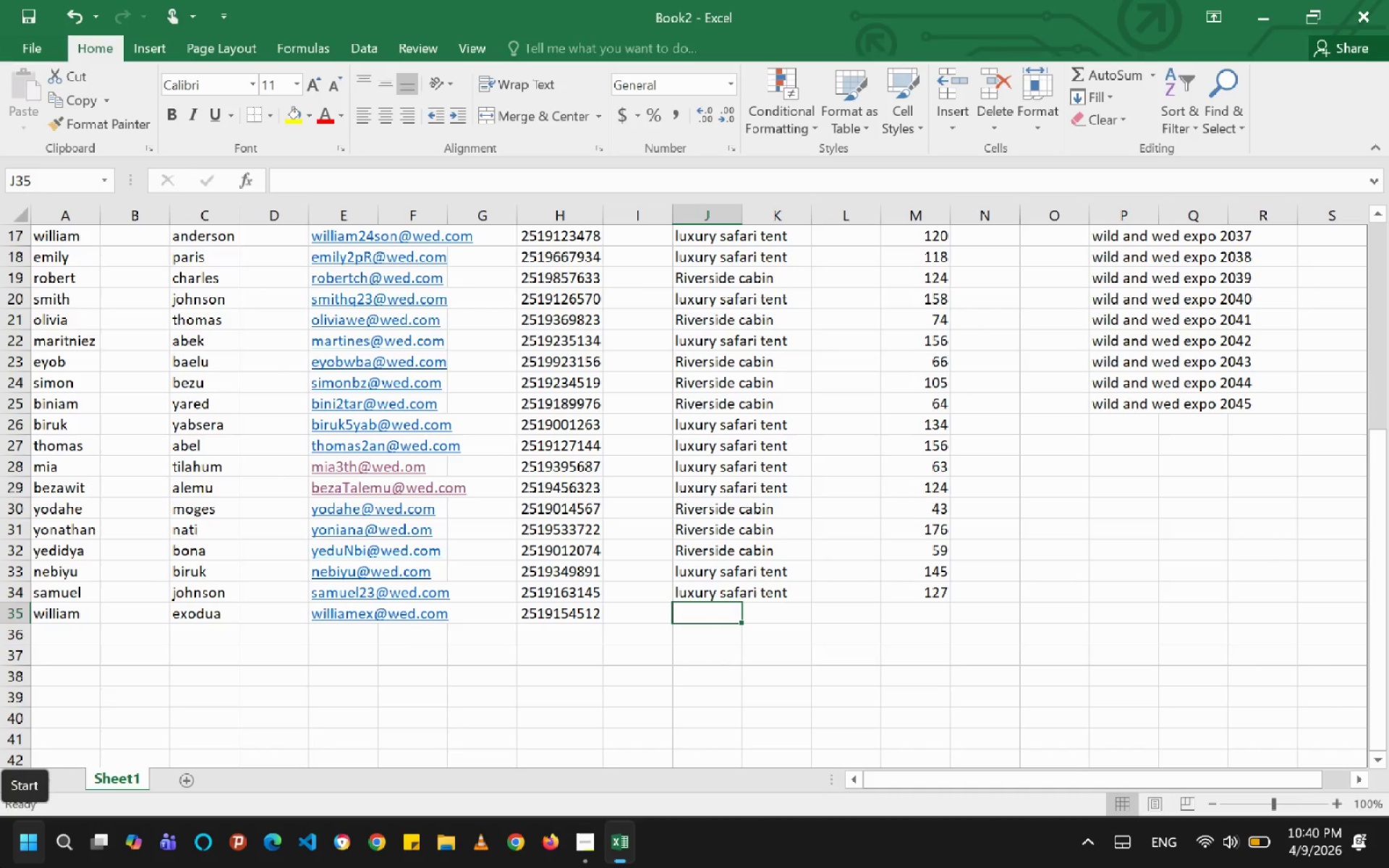 
key(R)
 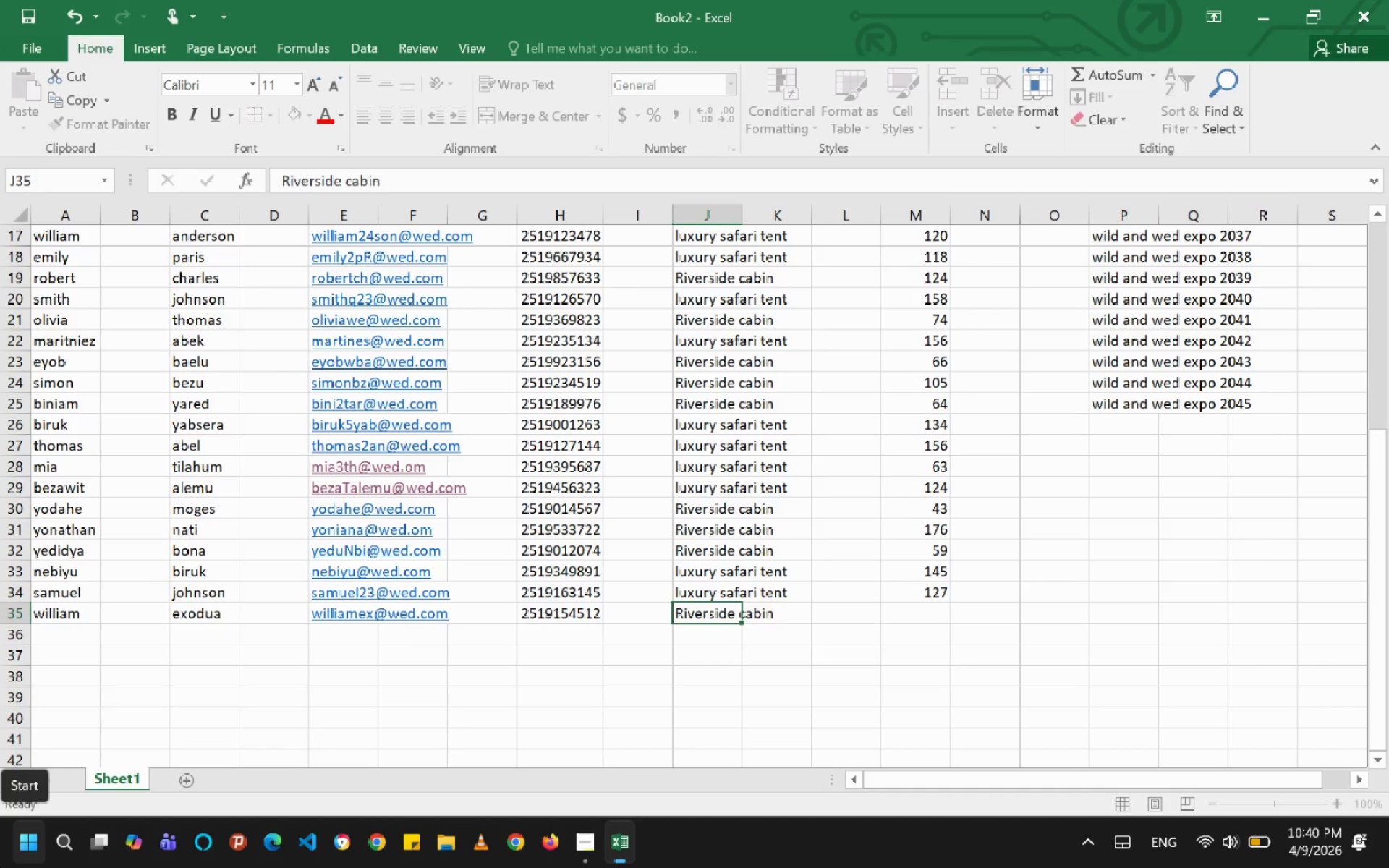 
key(ArrowRight)
 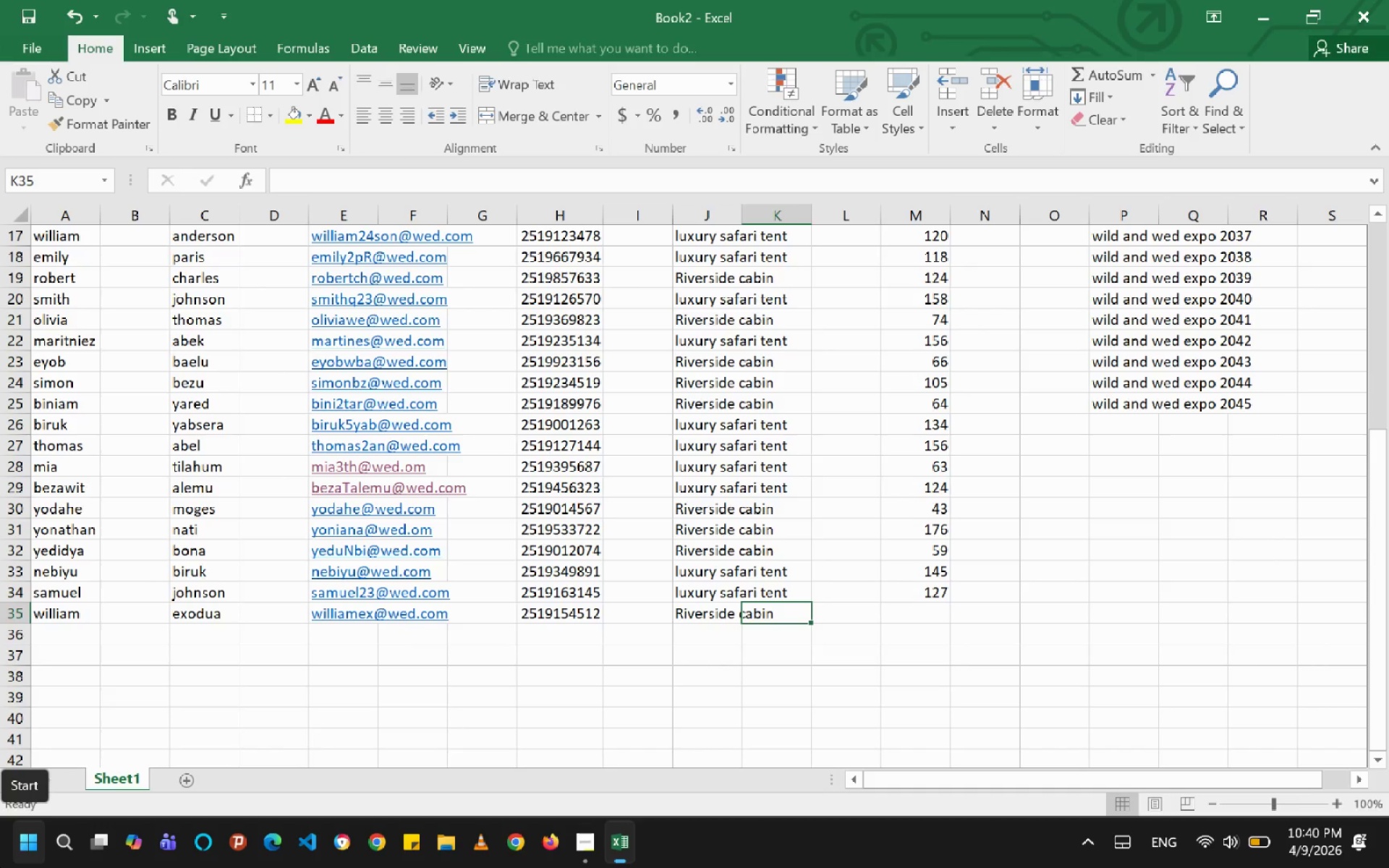 
key(ArrowRight)
 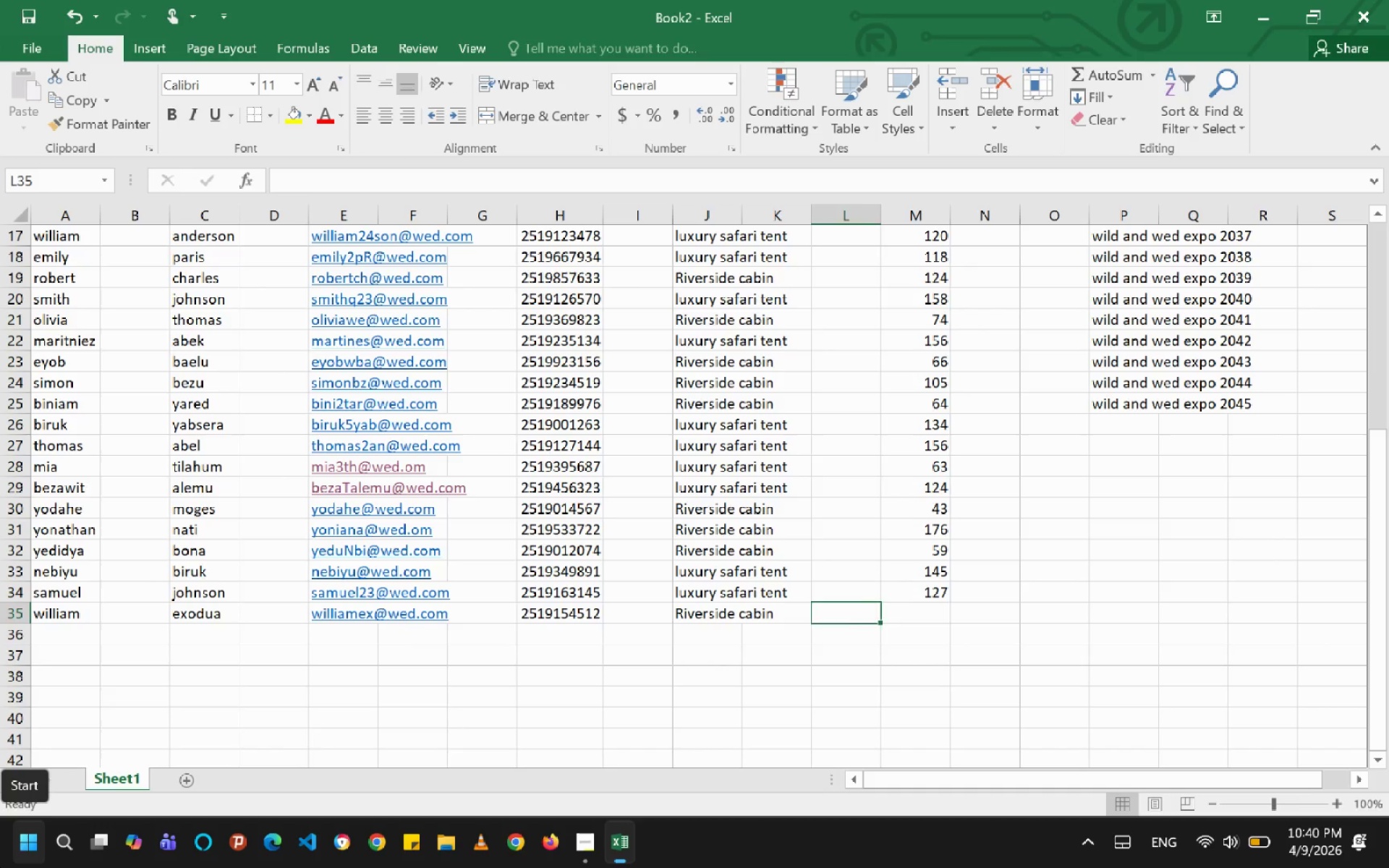 
key(ArrowRight)
 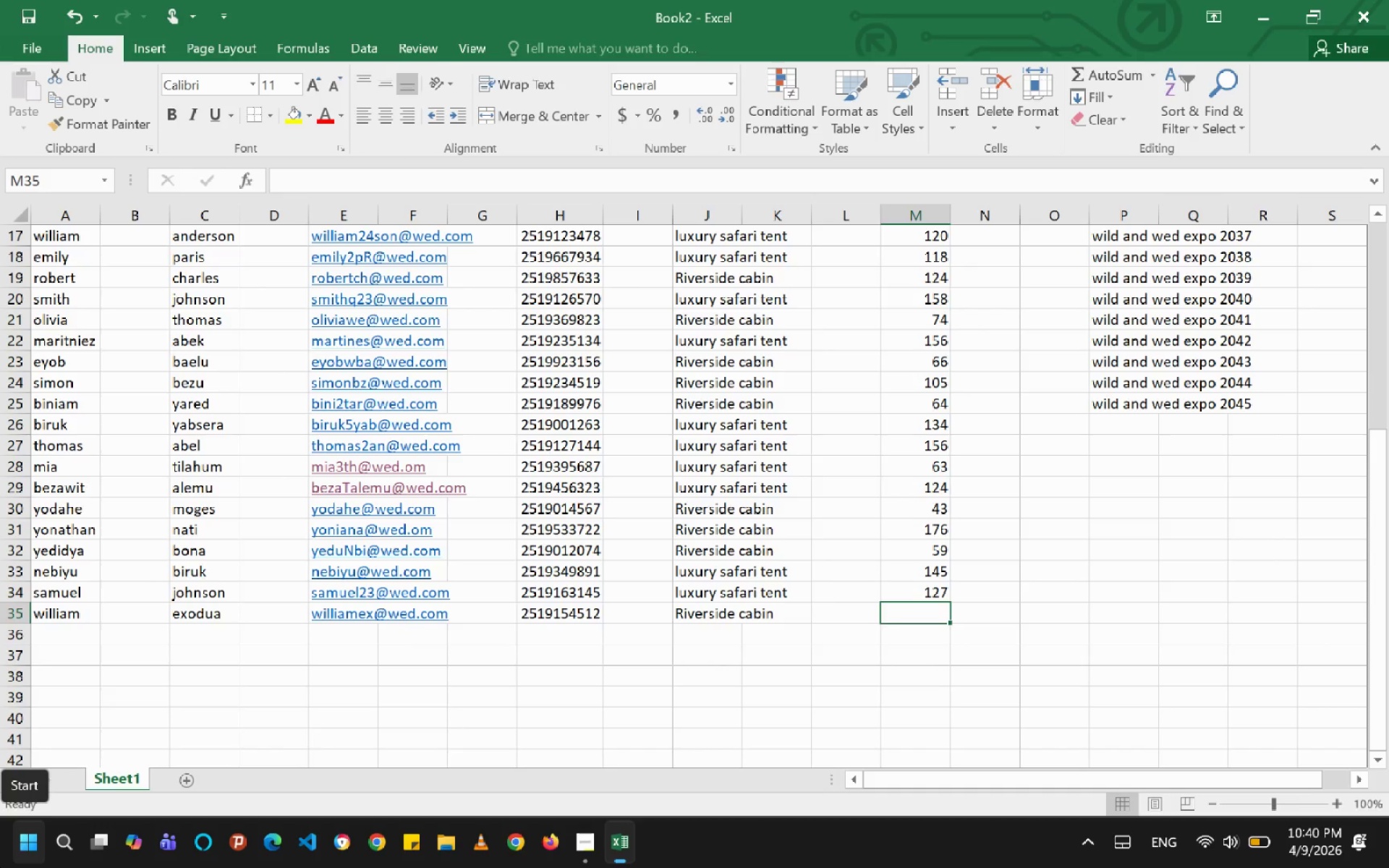 
type(135)
 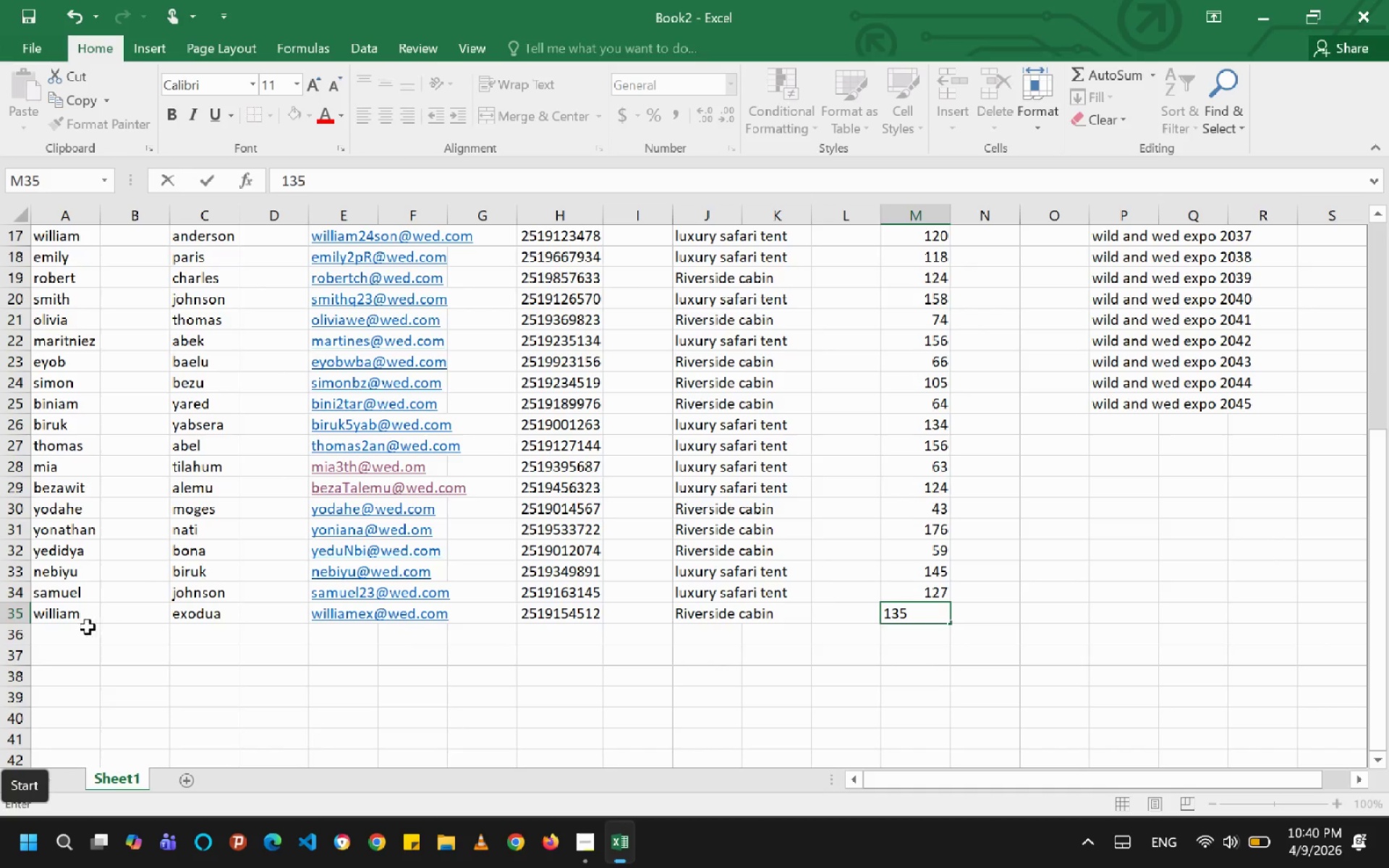 
left_click([82, 636])
 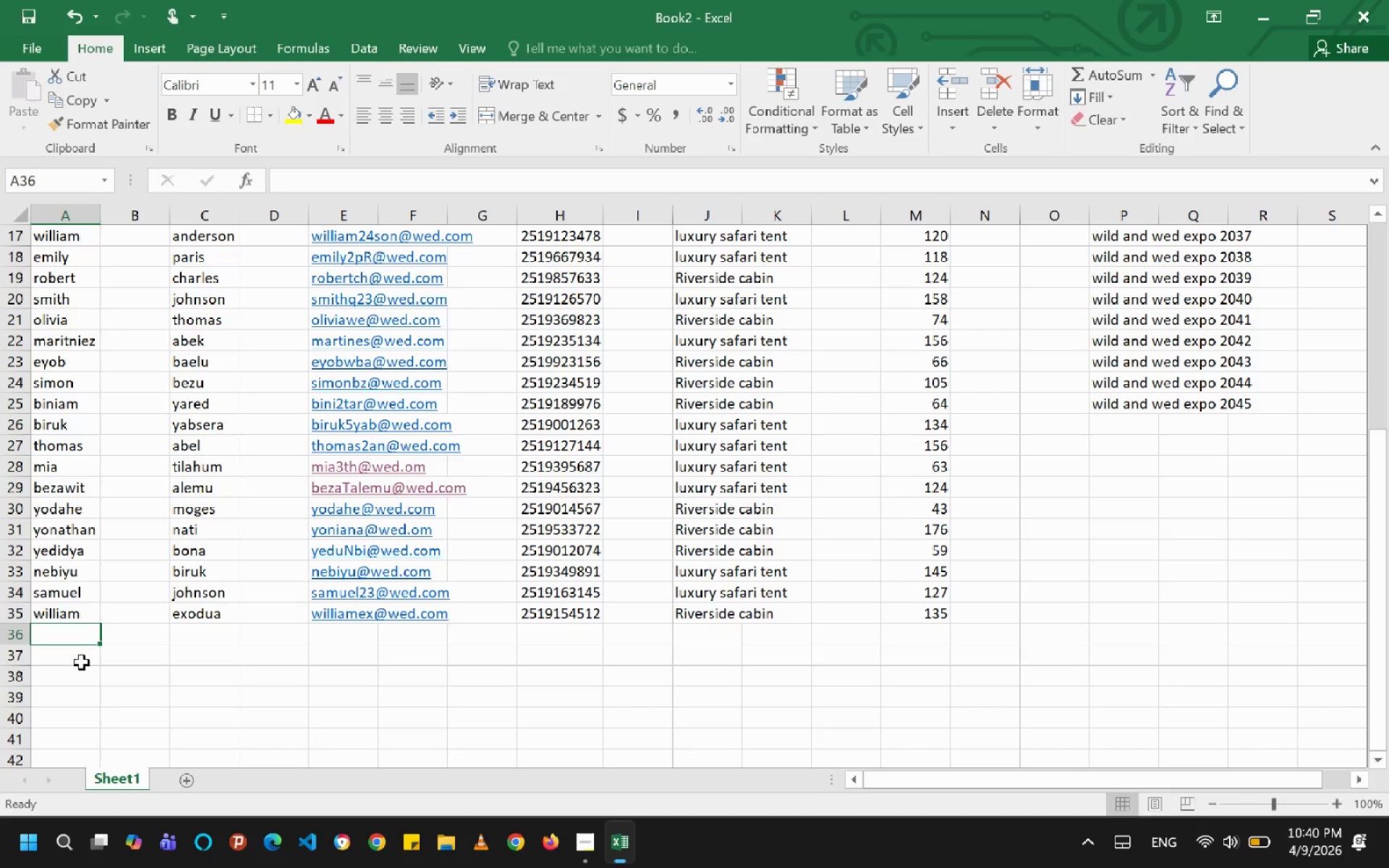 
type(el)
 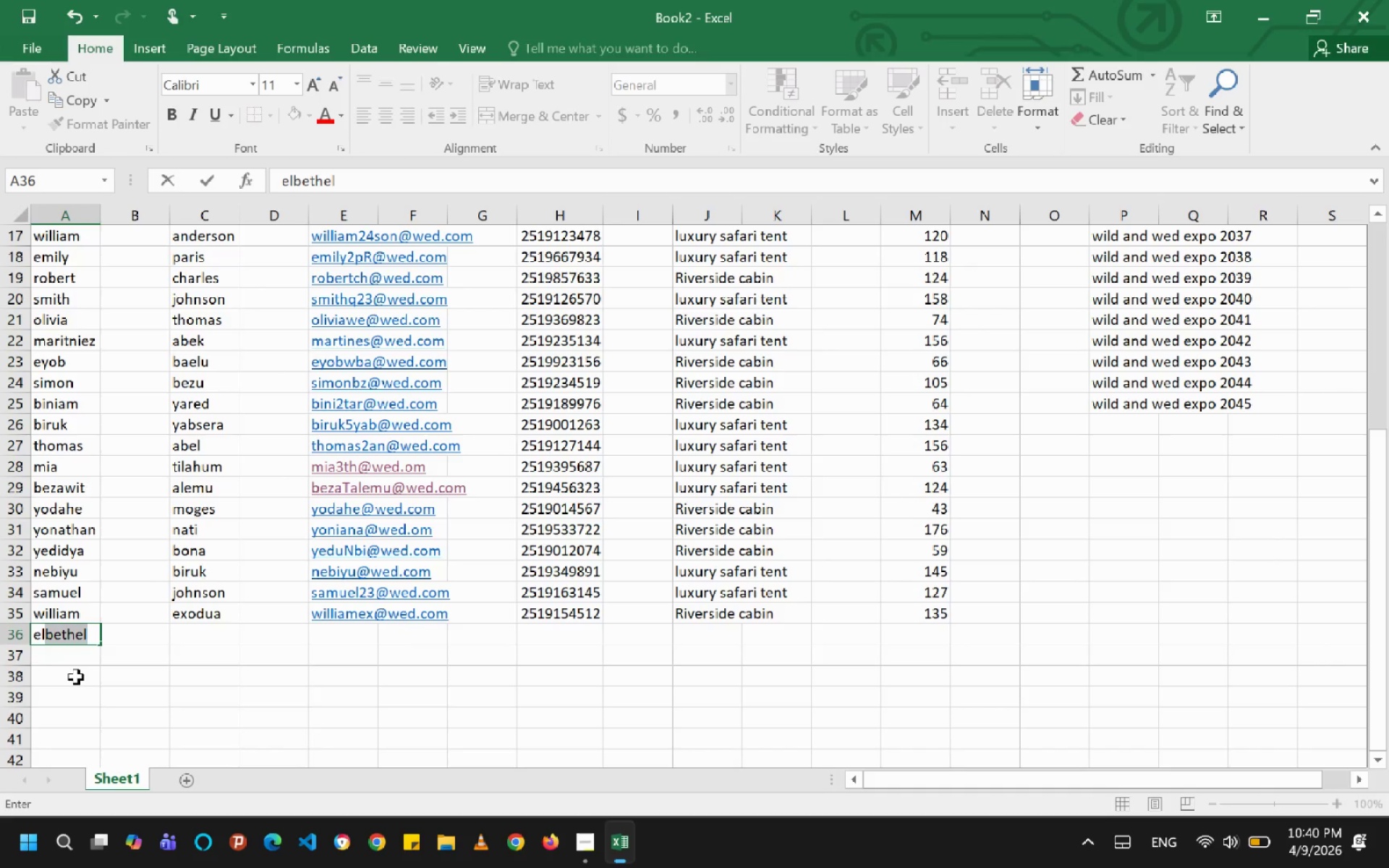 
key(ArrowRight)
 